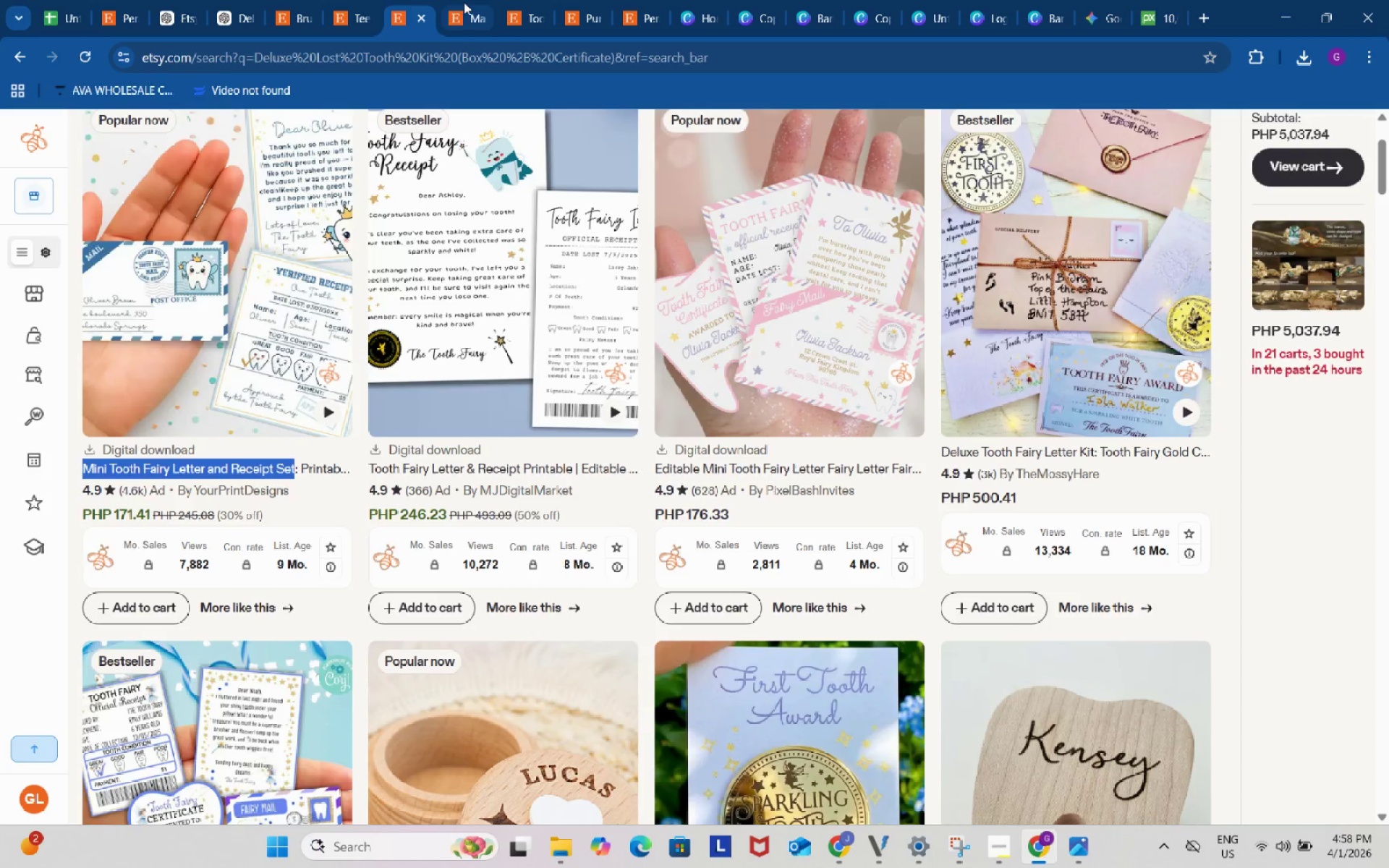 
left_click([465, 2])
 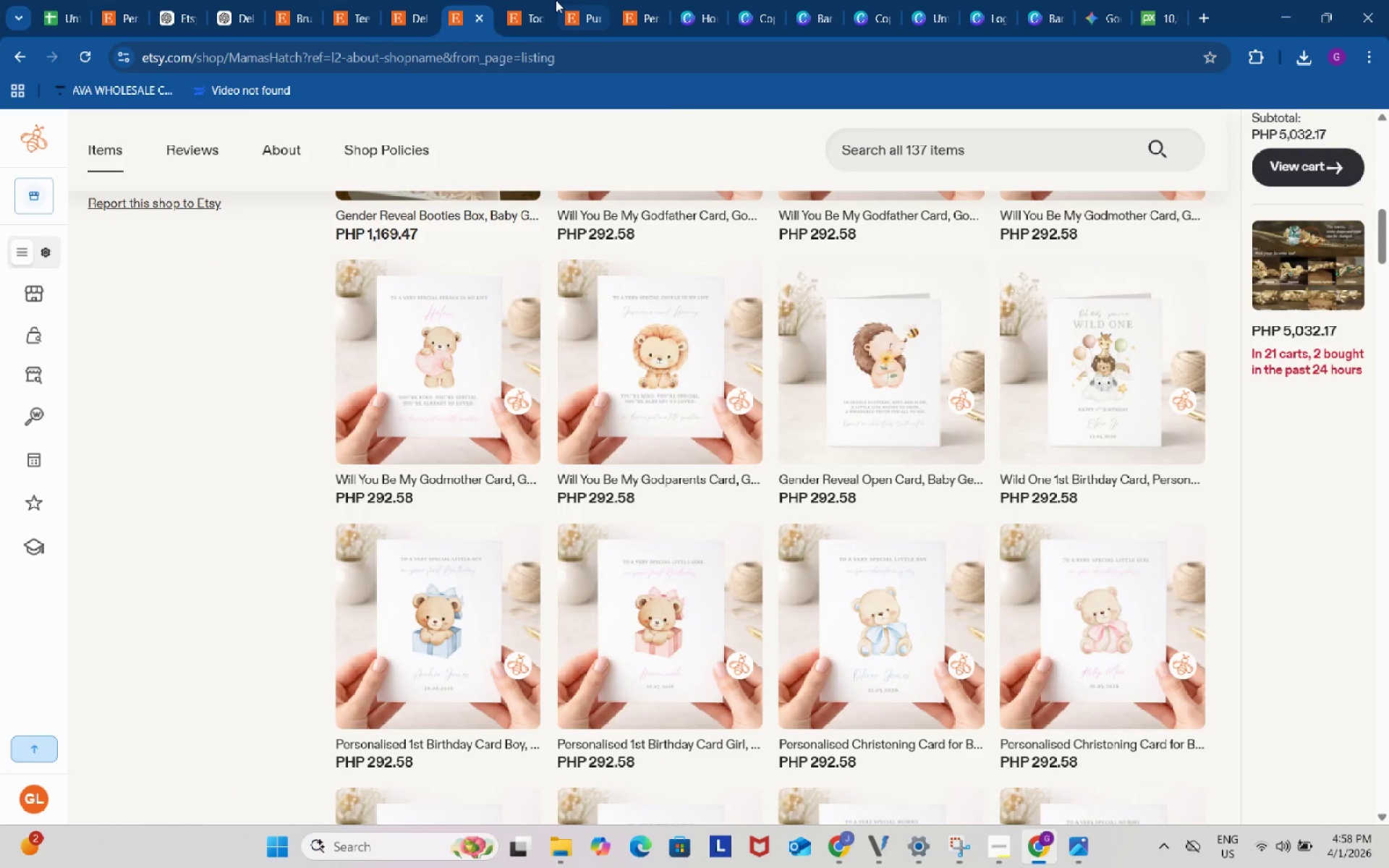 
left_click([554, 0])
 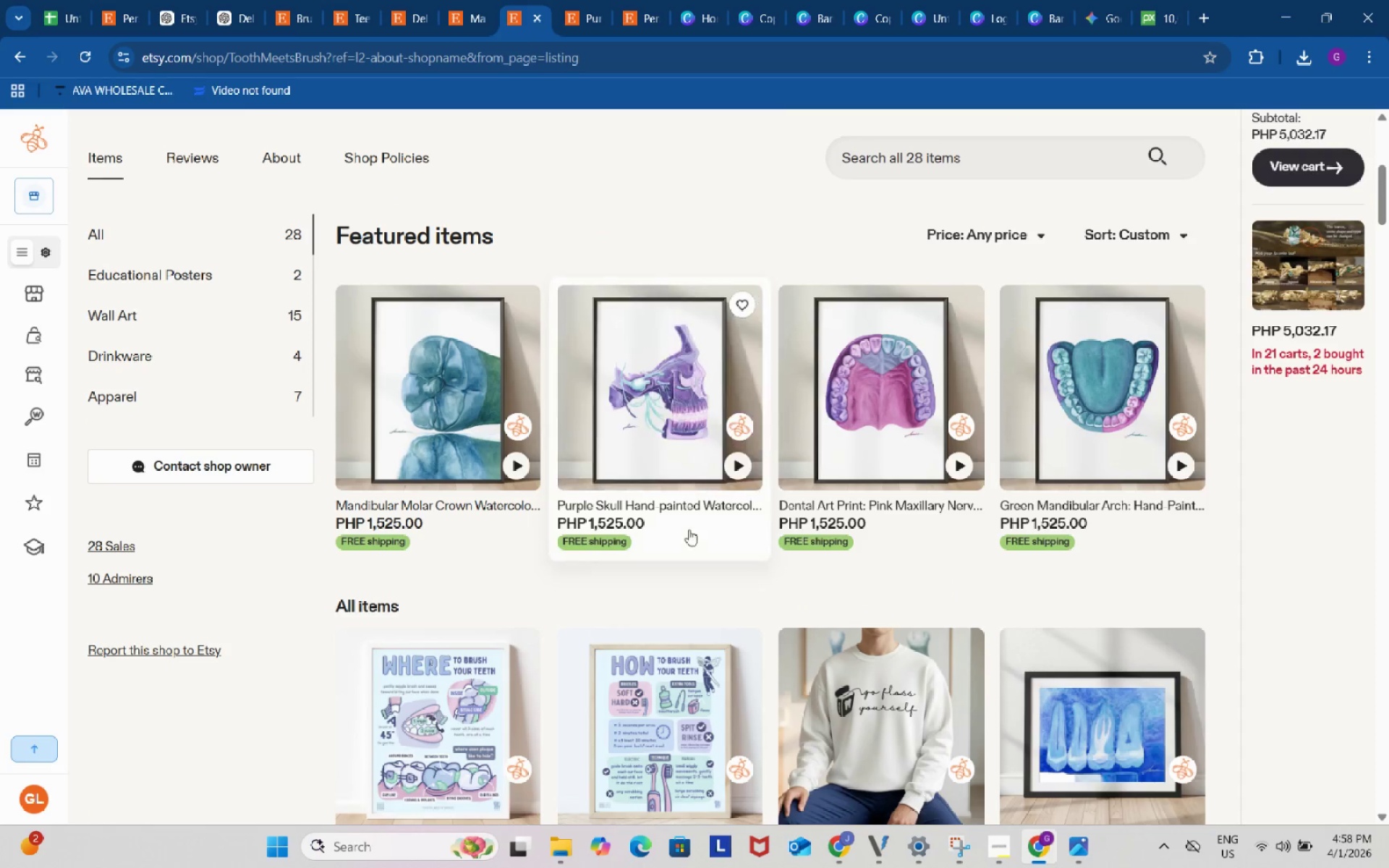 
scroll: coordinate [684, 566], scroll_direction: down, amount: 4.0
 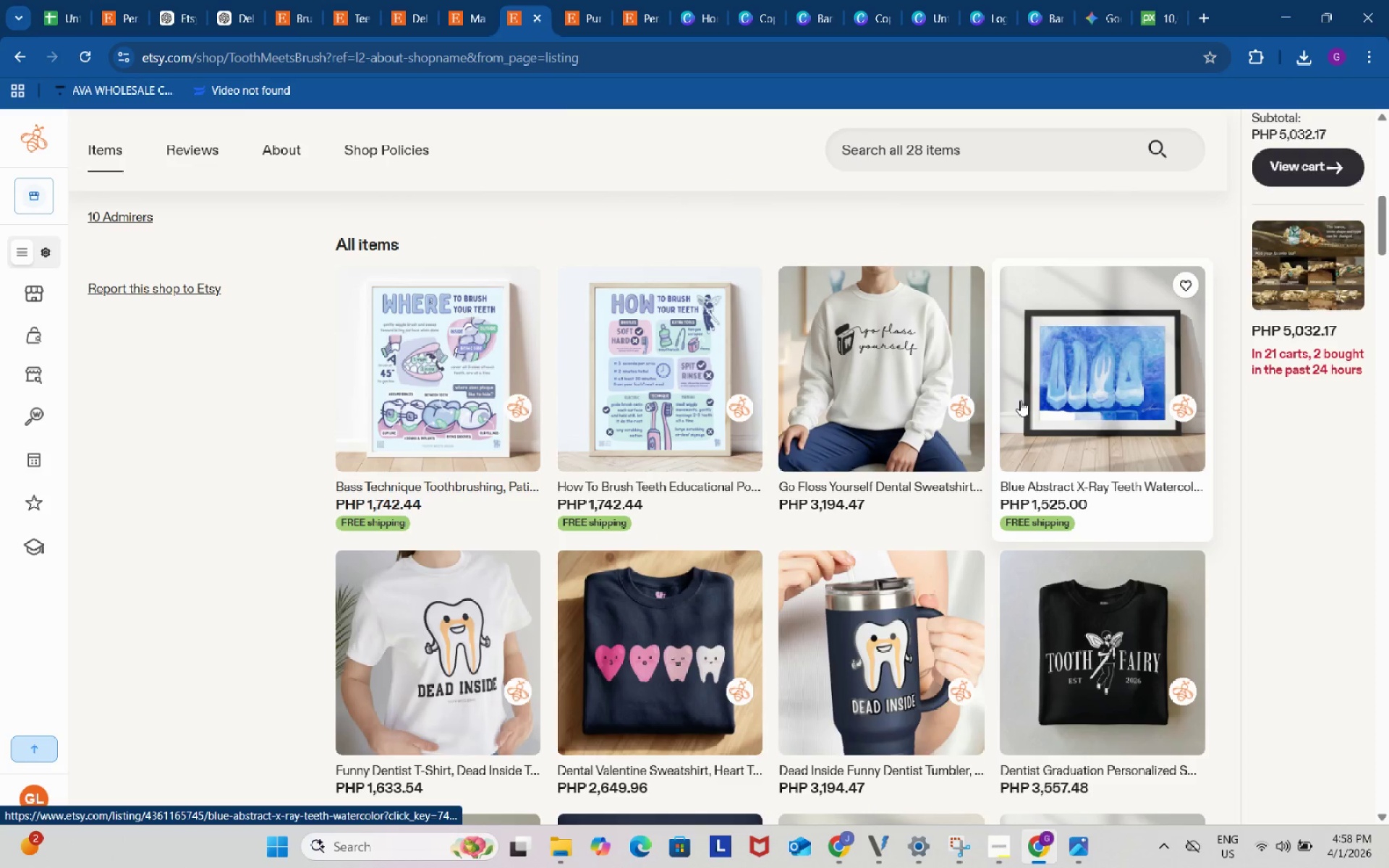 
left_click([1044, 398])
 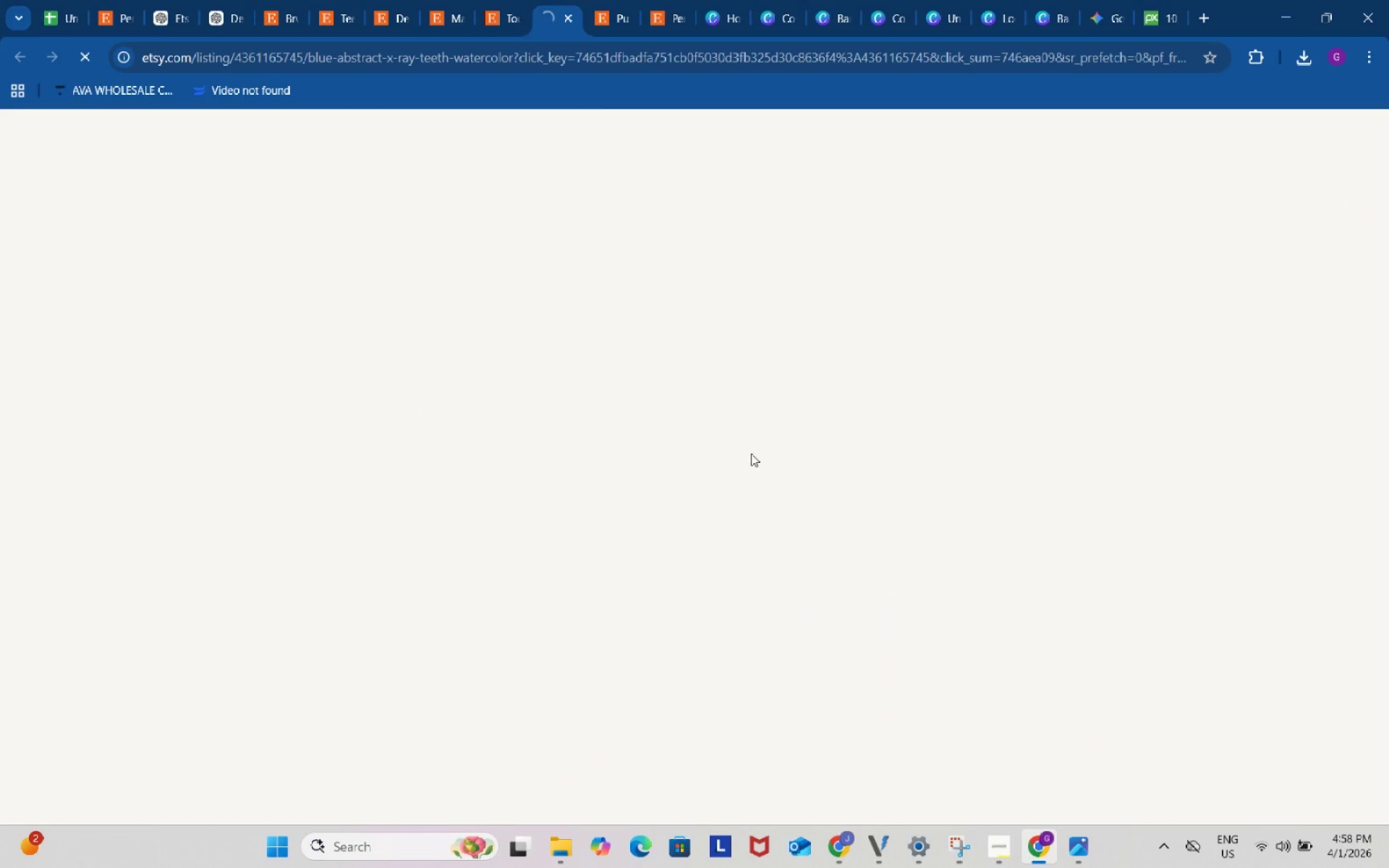 
mouse_move([817, 495])
 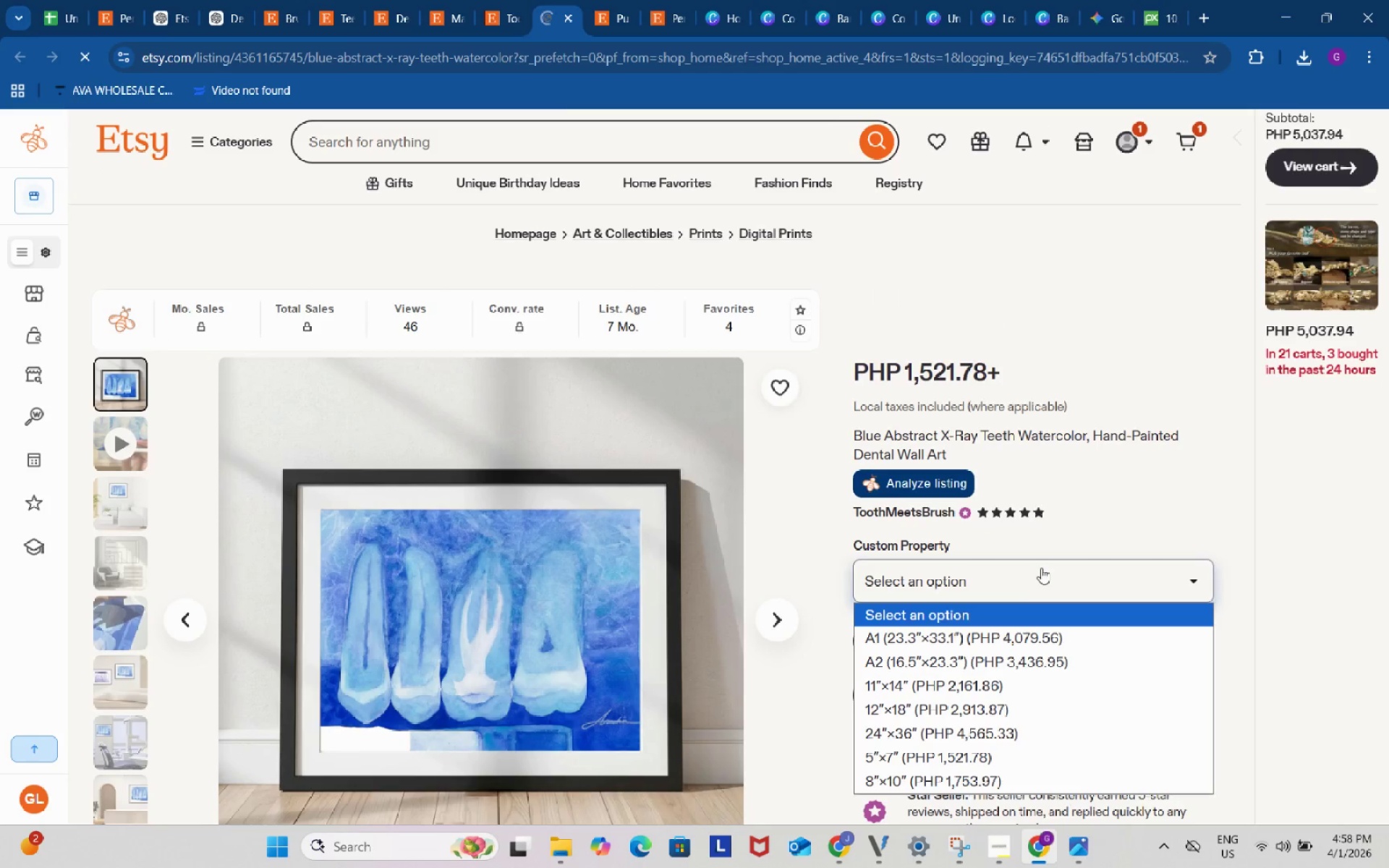 
left_click([1041, 568])
 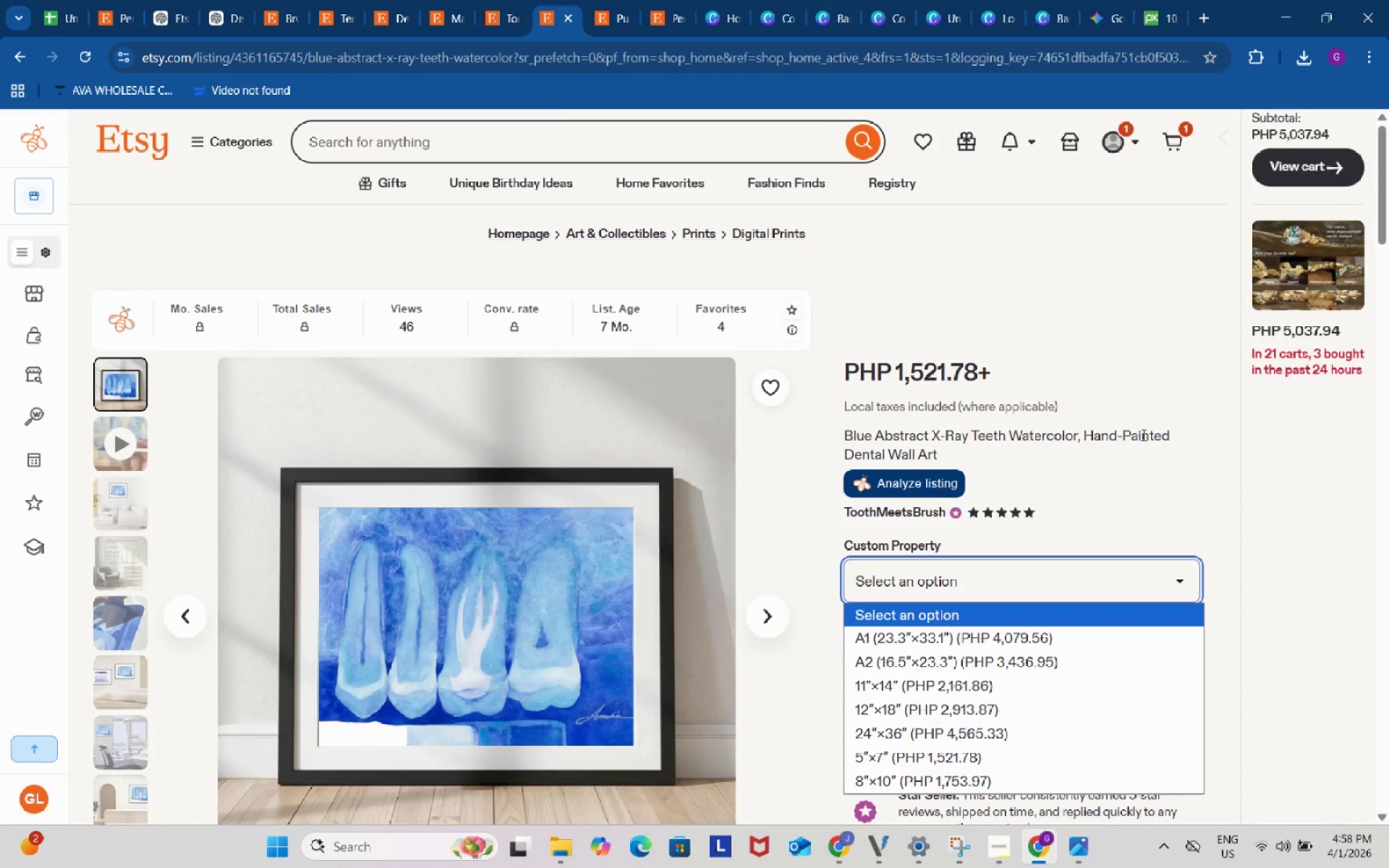 
left_click([1175, 466])
 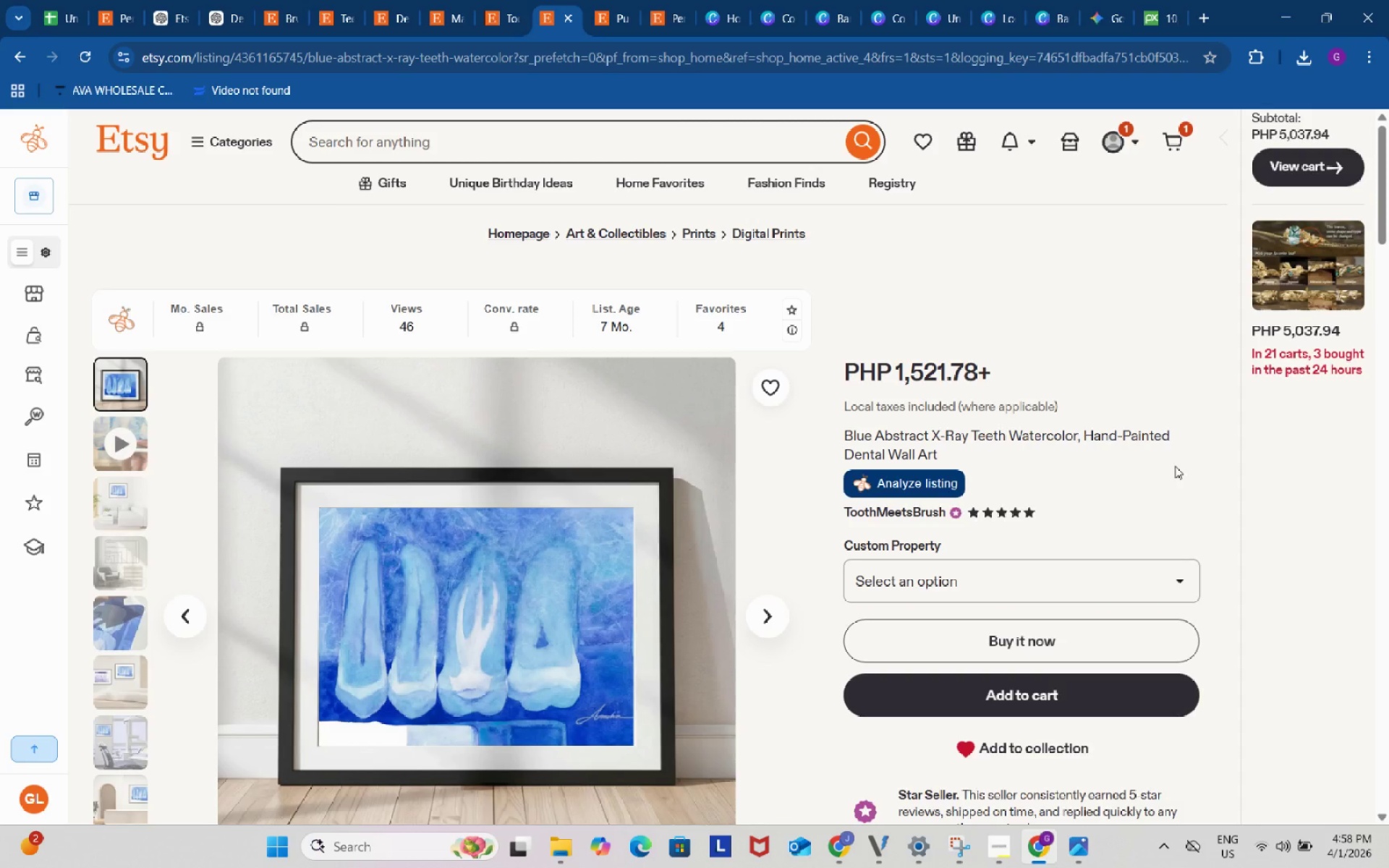 
key(Meta+Shift+S)
 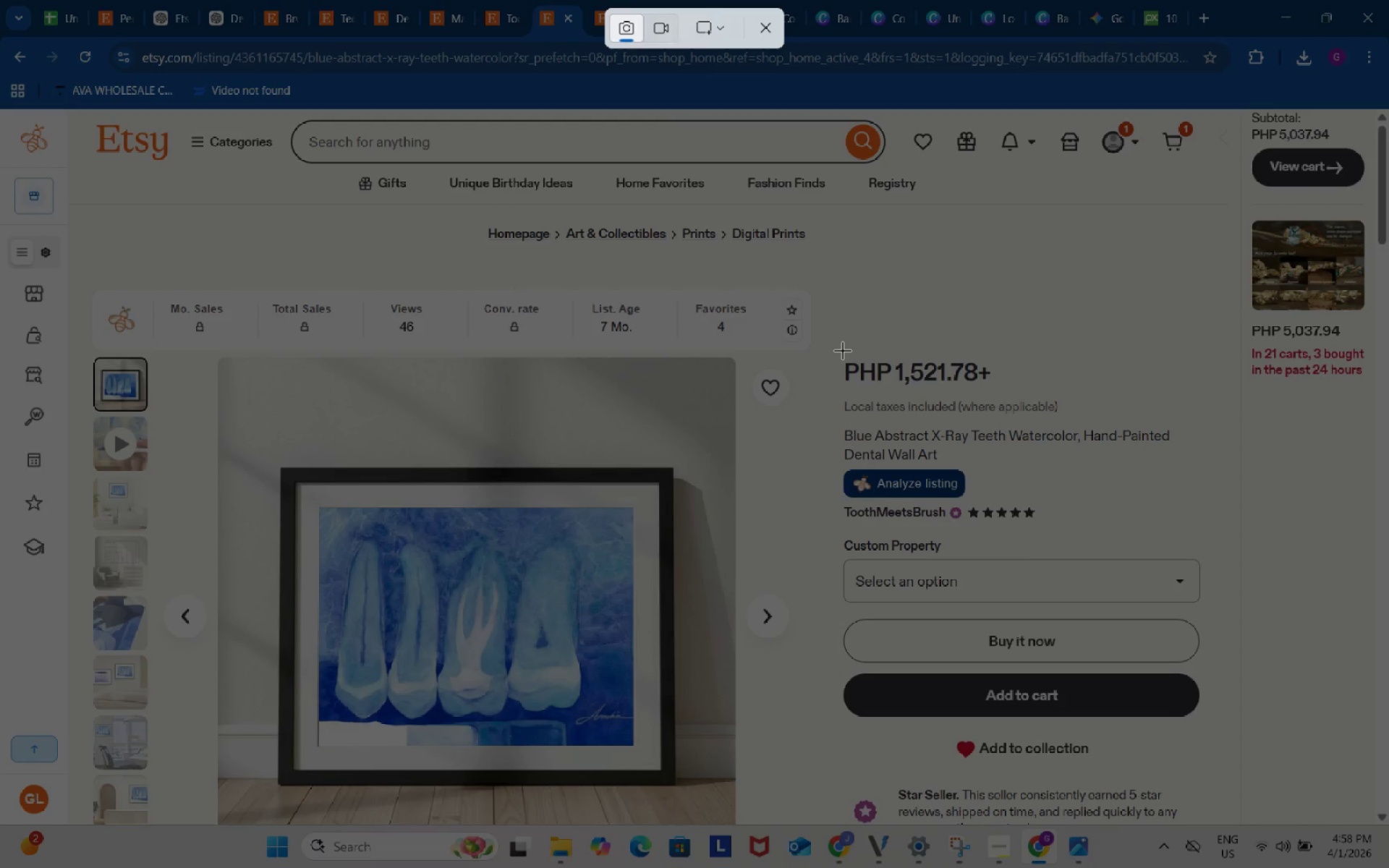 
left_click_drag(start_coordinate=[843, 351], to_coordinate=[1003, 390])
 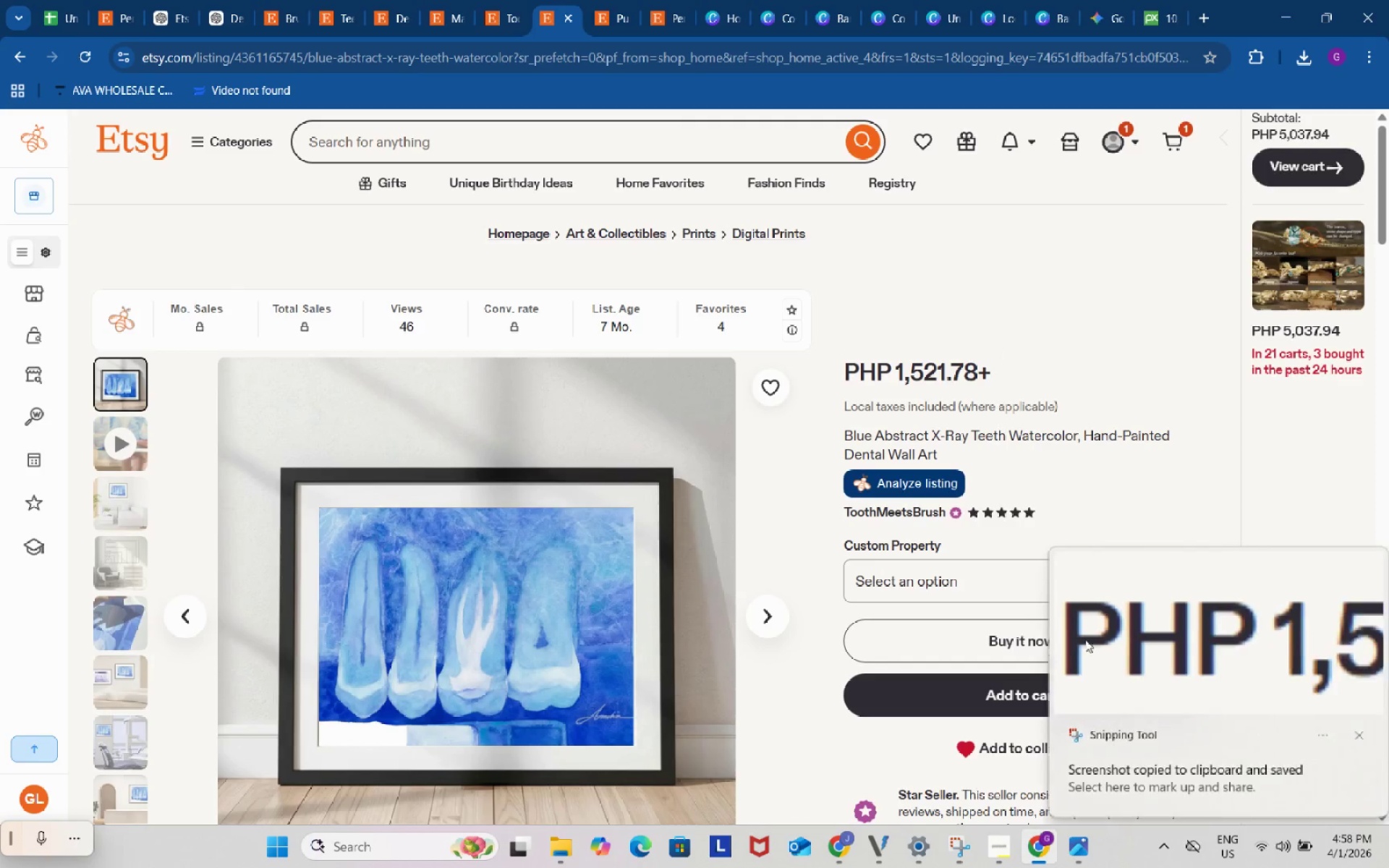 
left_click_drag(start_coordinate=[1085, 639], to_coordinate=[1157, 614])
 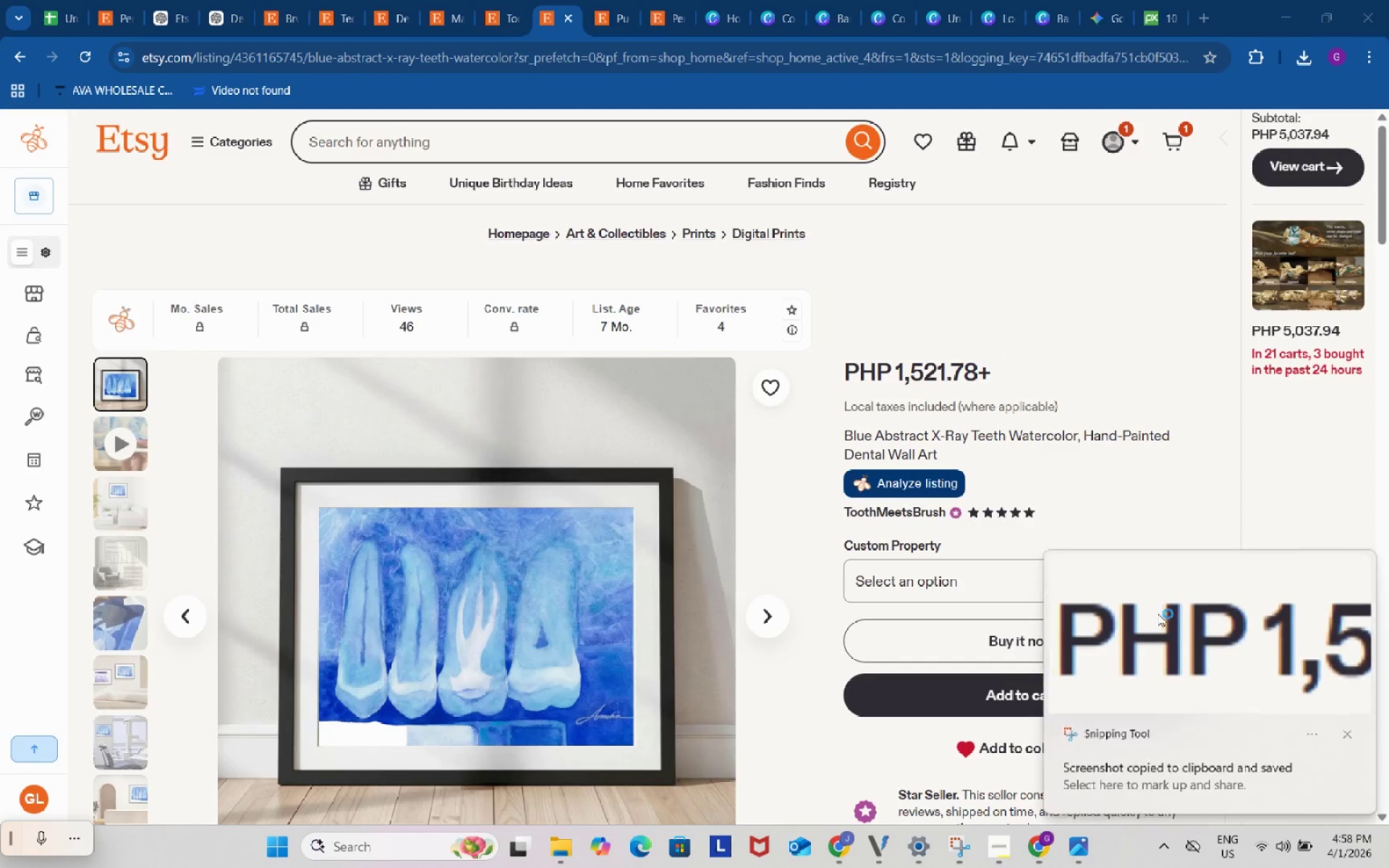 
double_click([1158, 613])
 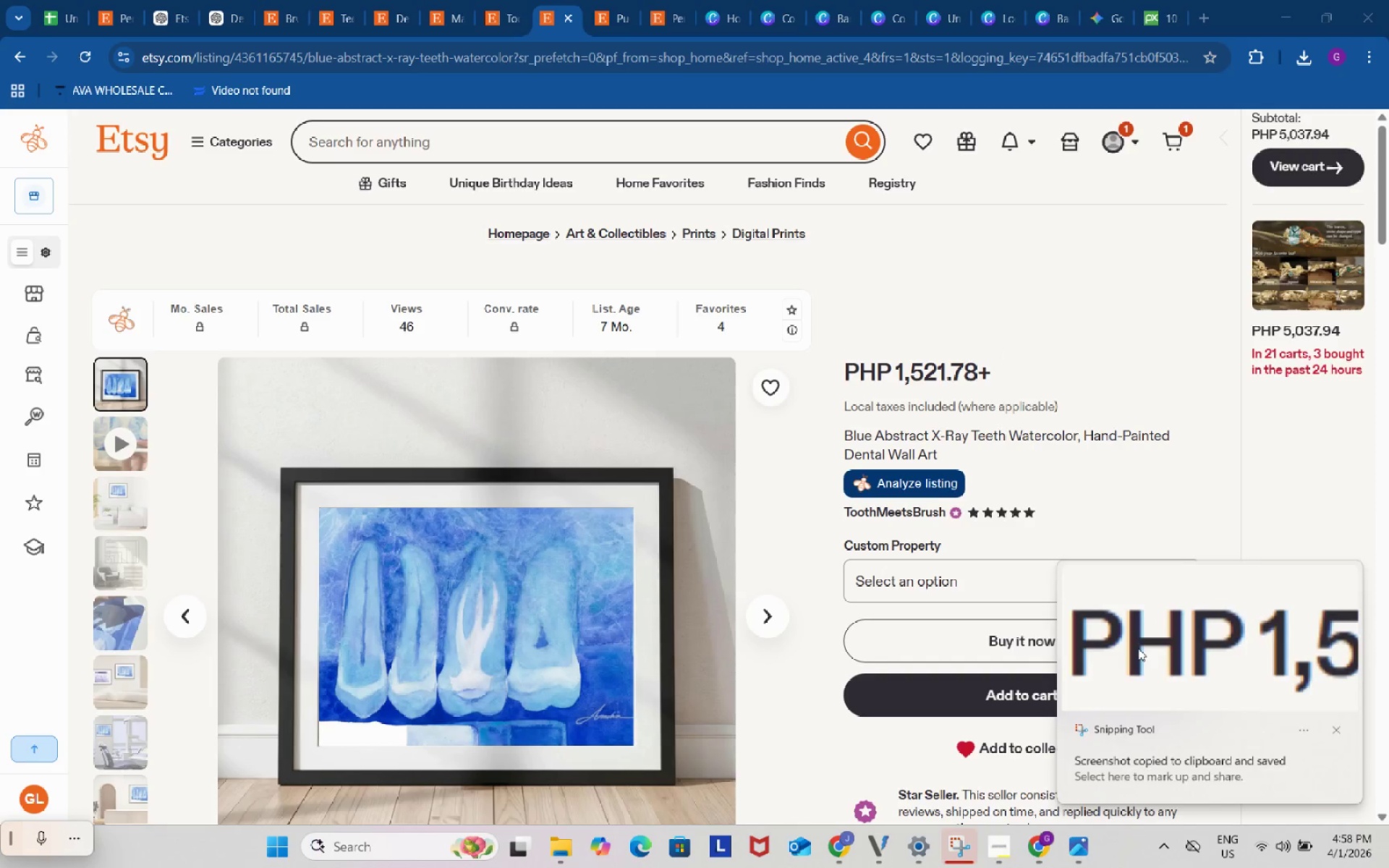 
left_click_drag(start_coordinate=[1158, 613], to_coordinate=[1046, 796])
 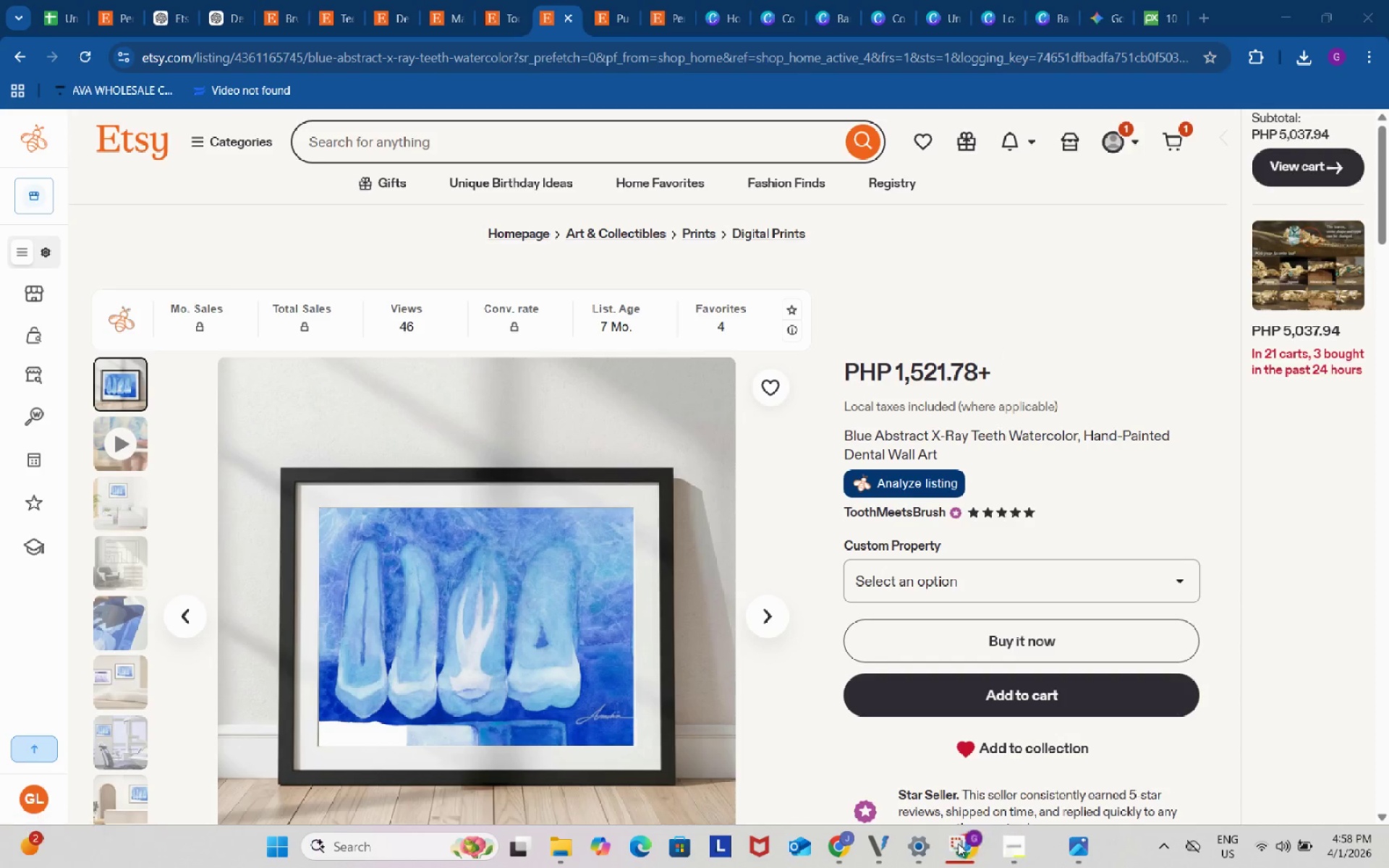 
left_click_drag(start_coordinate=[1035, 838], to_coordinate=[959, 843])
 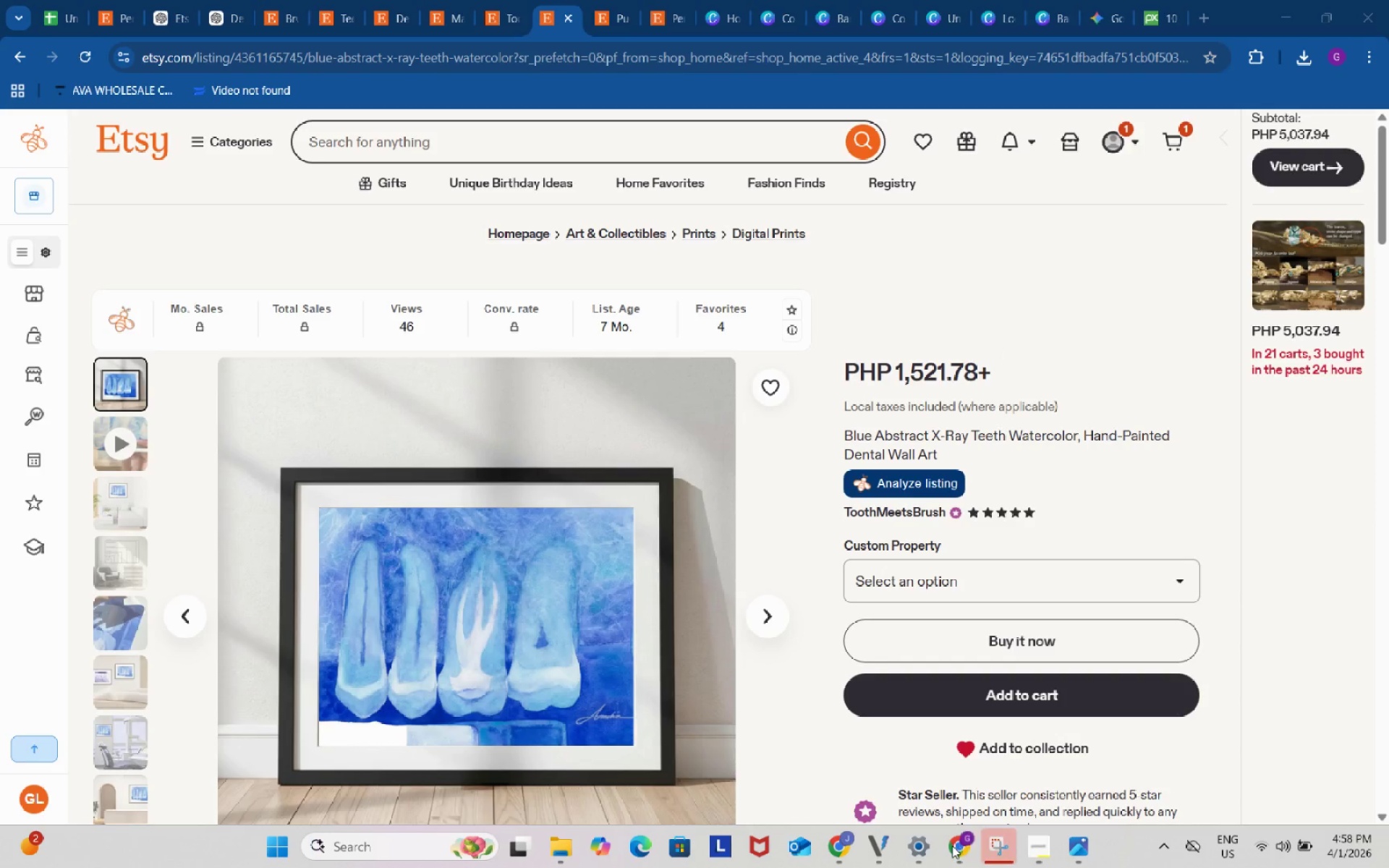 
left_click_drag(start_coordinate=[958, 843], to_coordinate=[954, 845])
 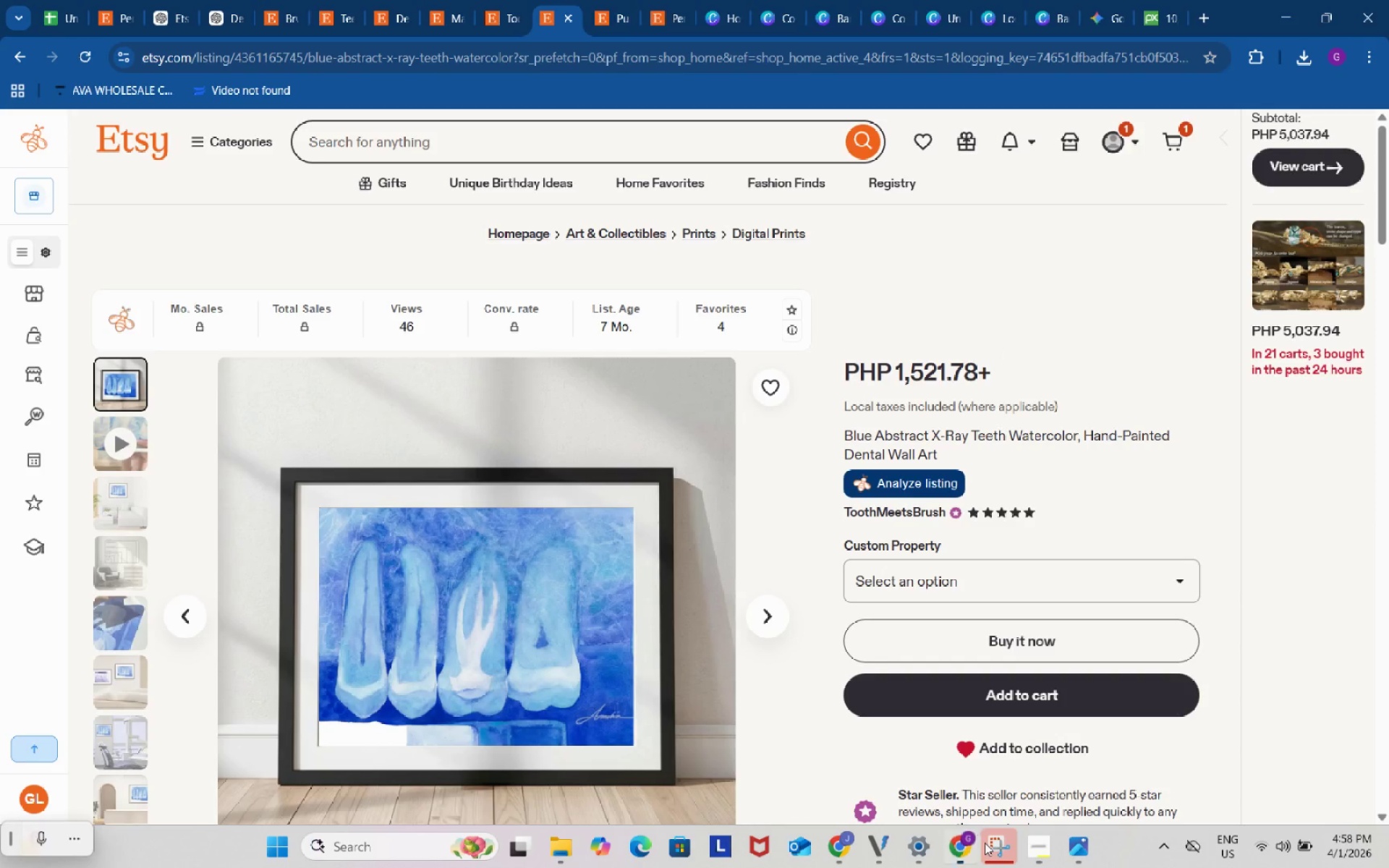 
left_click_drag(start_coordinate=[974, 843], to_coordinate=[985, 843])
 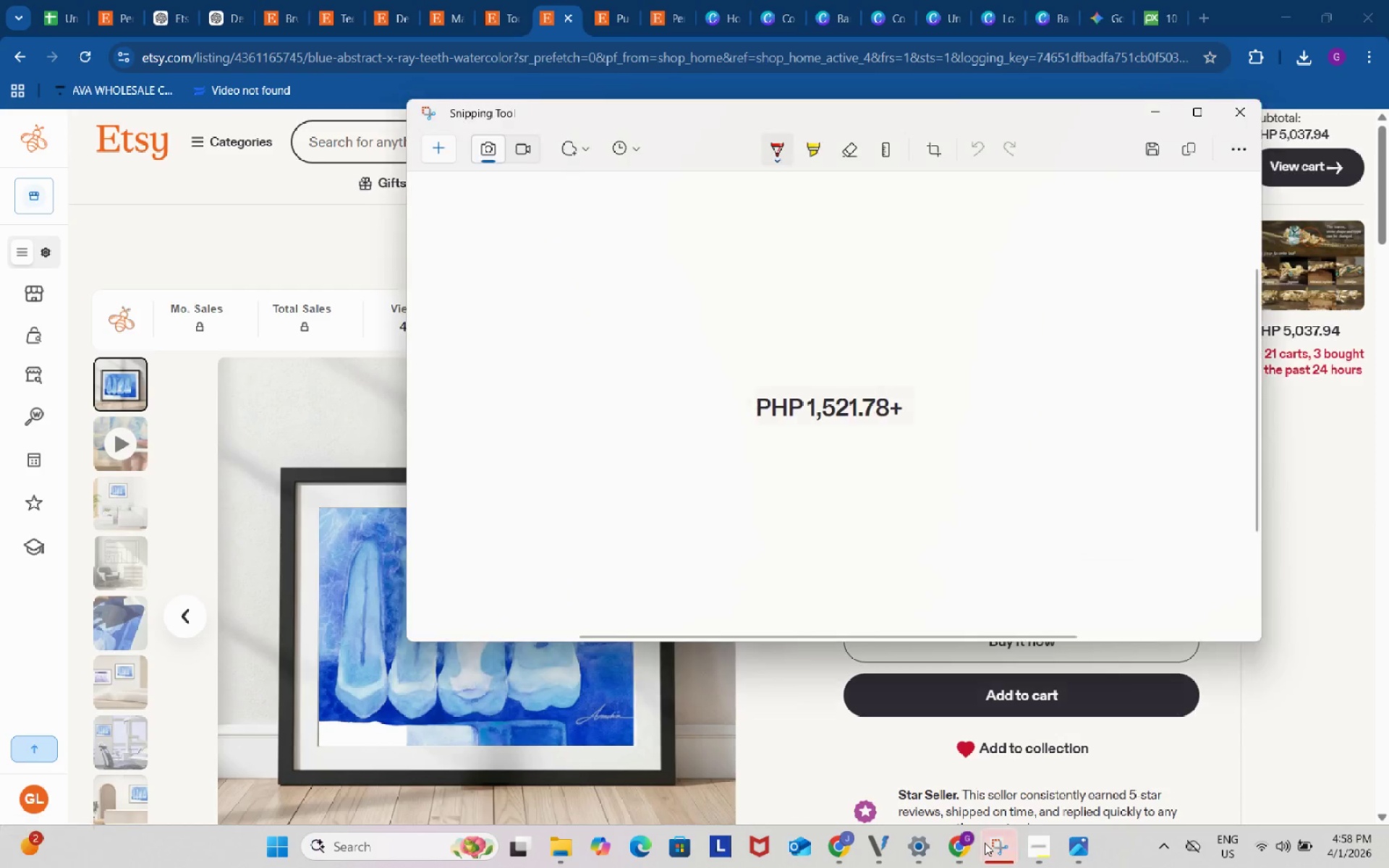 
triple_click([985, 843])
 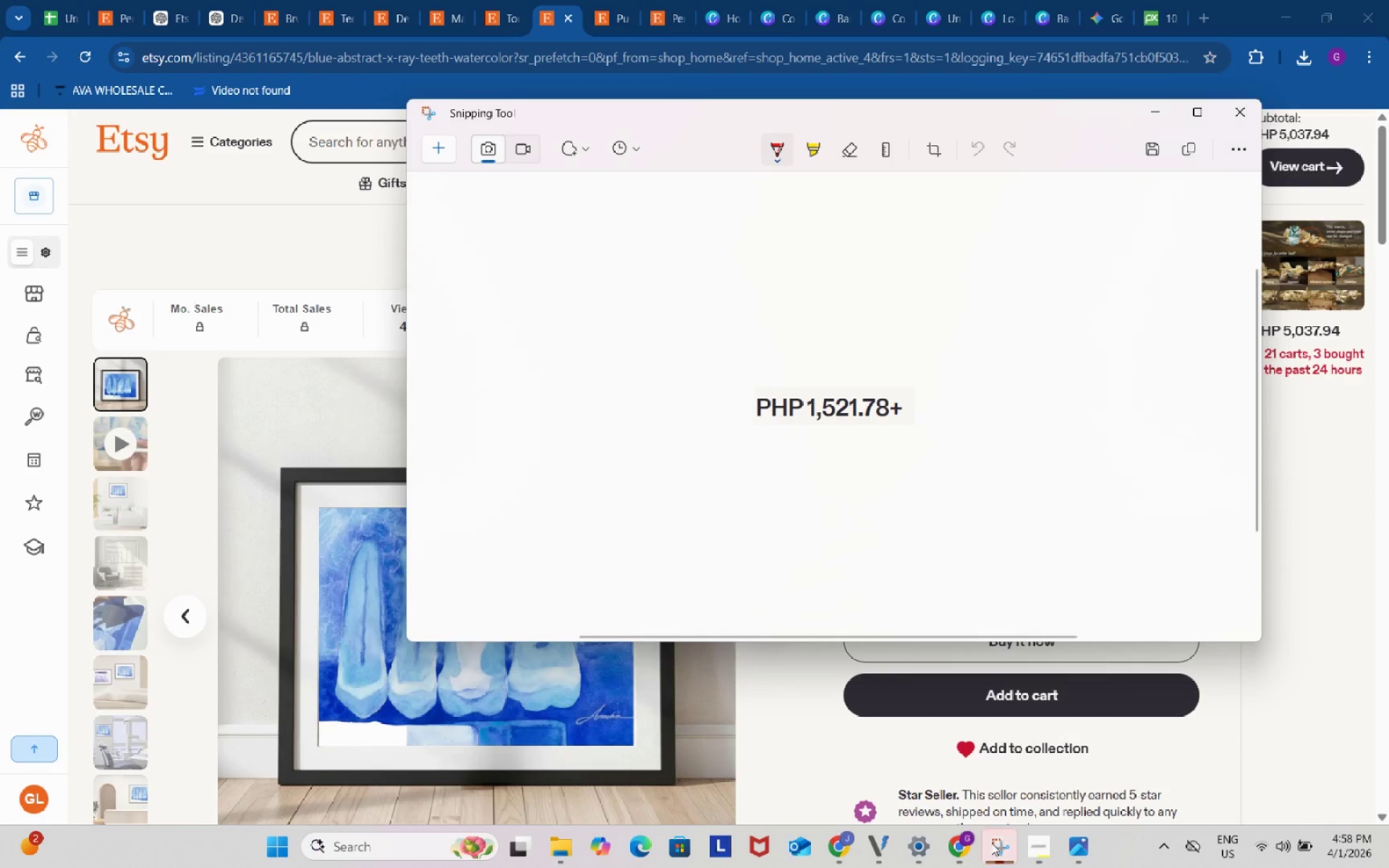 
left_click_drag(start_coordinate=[985, 843], to_coordinate=[988, 843])
 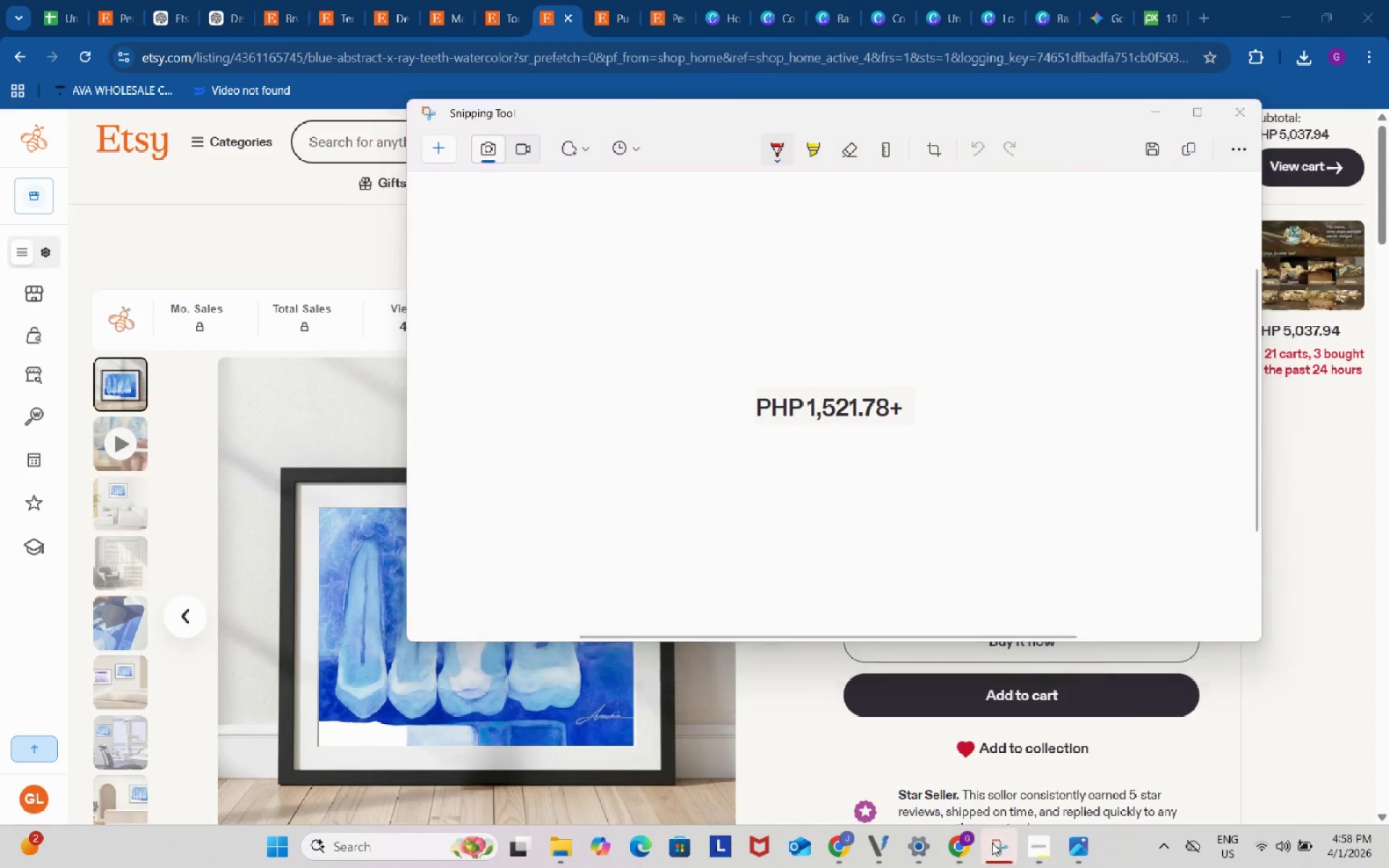 
triple_click([992, 843])
 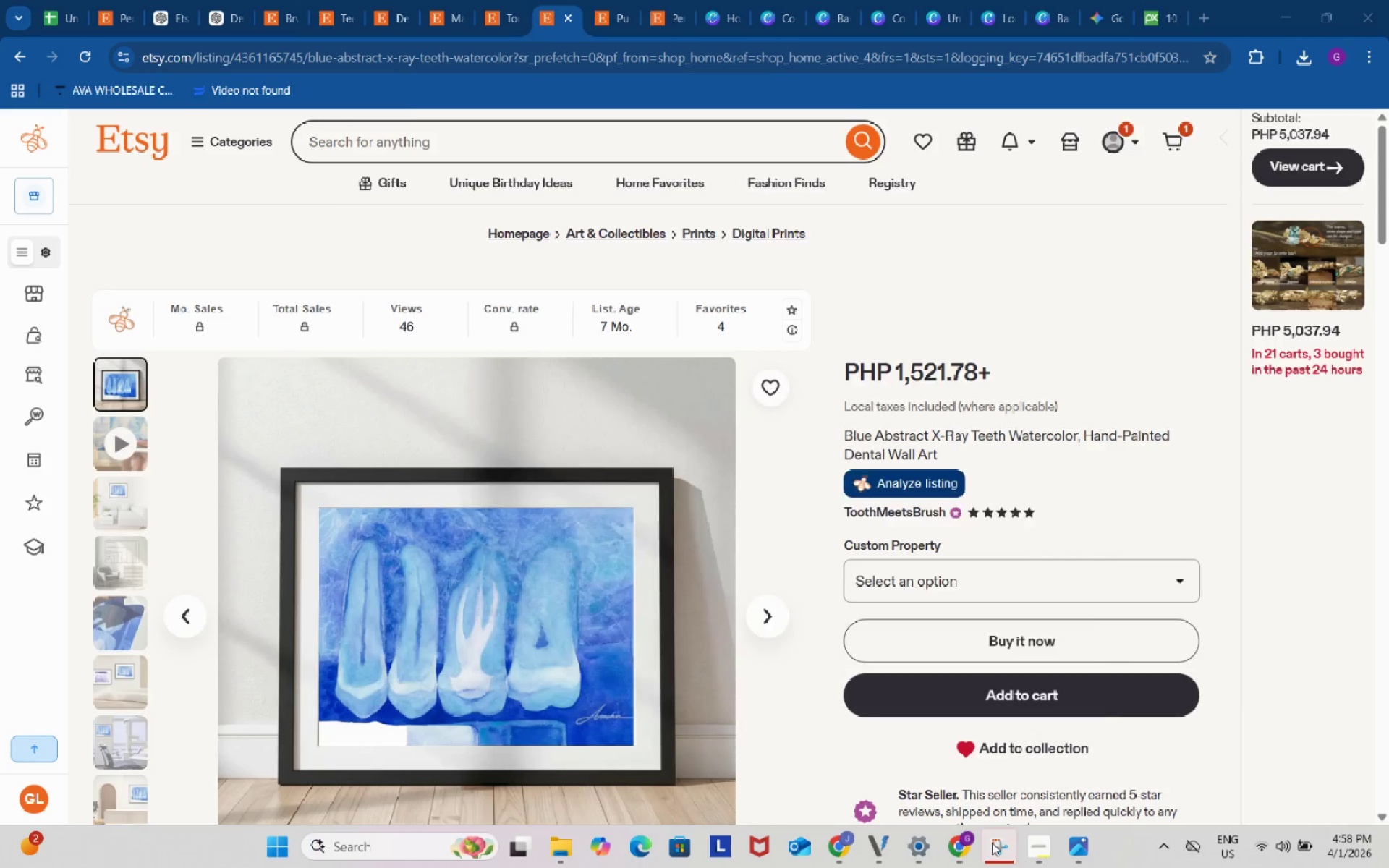 
triple_click([992, 843])
 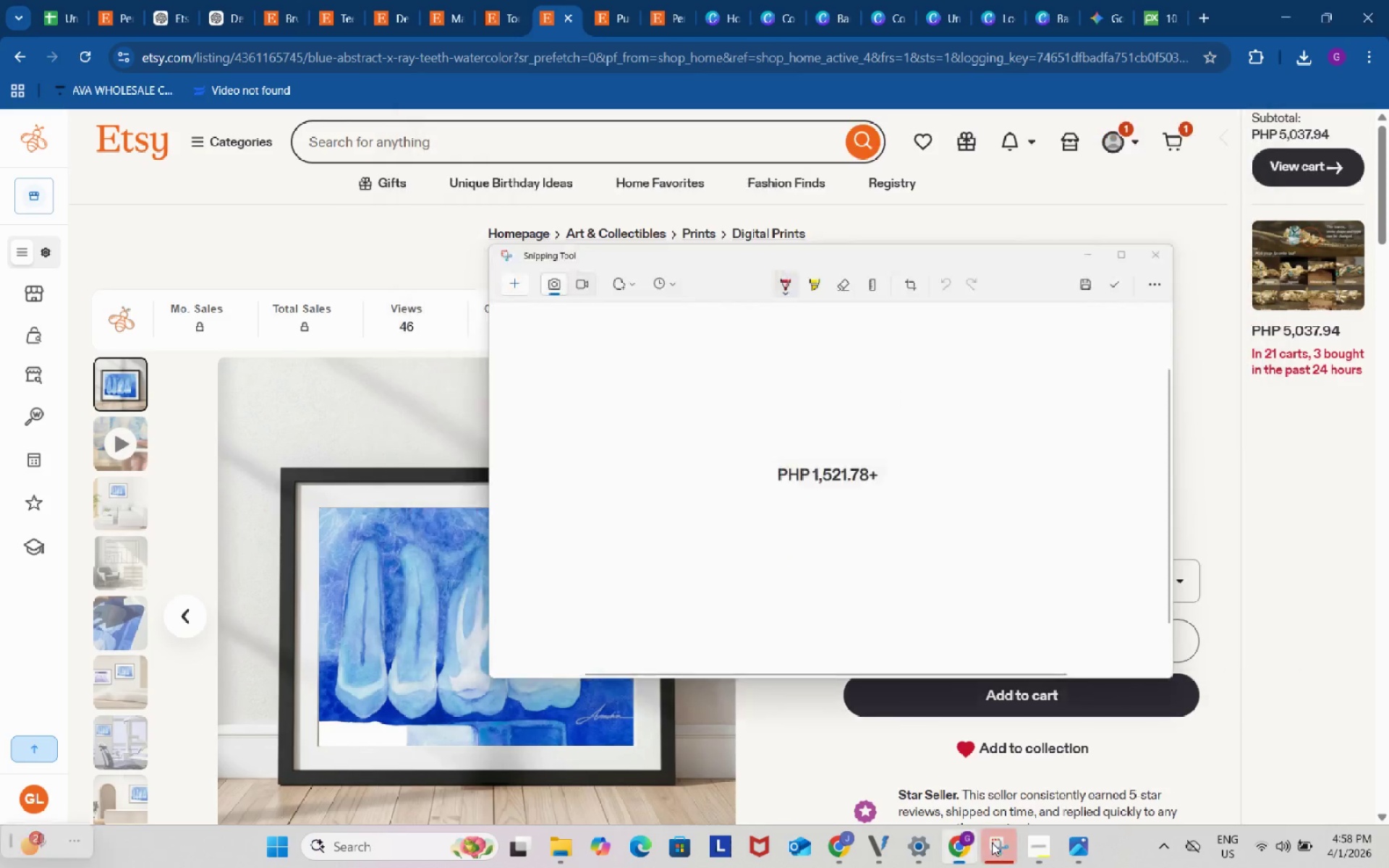 
double_click([992, 843])
 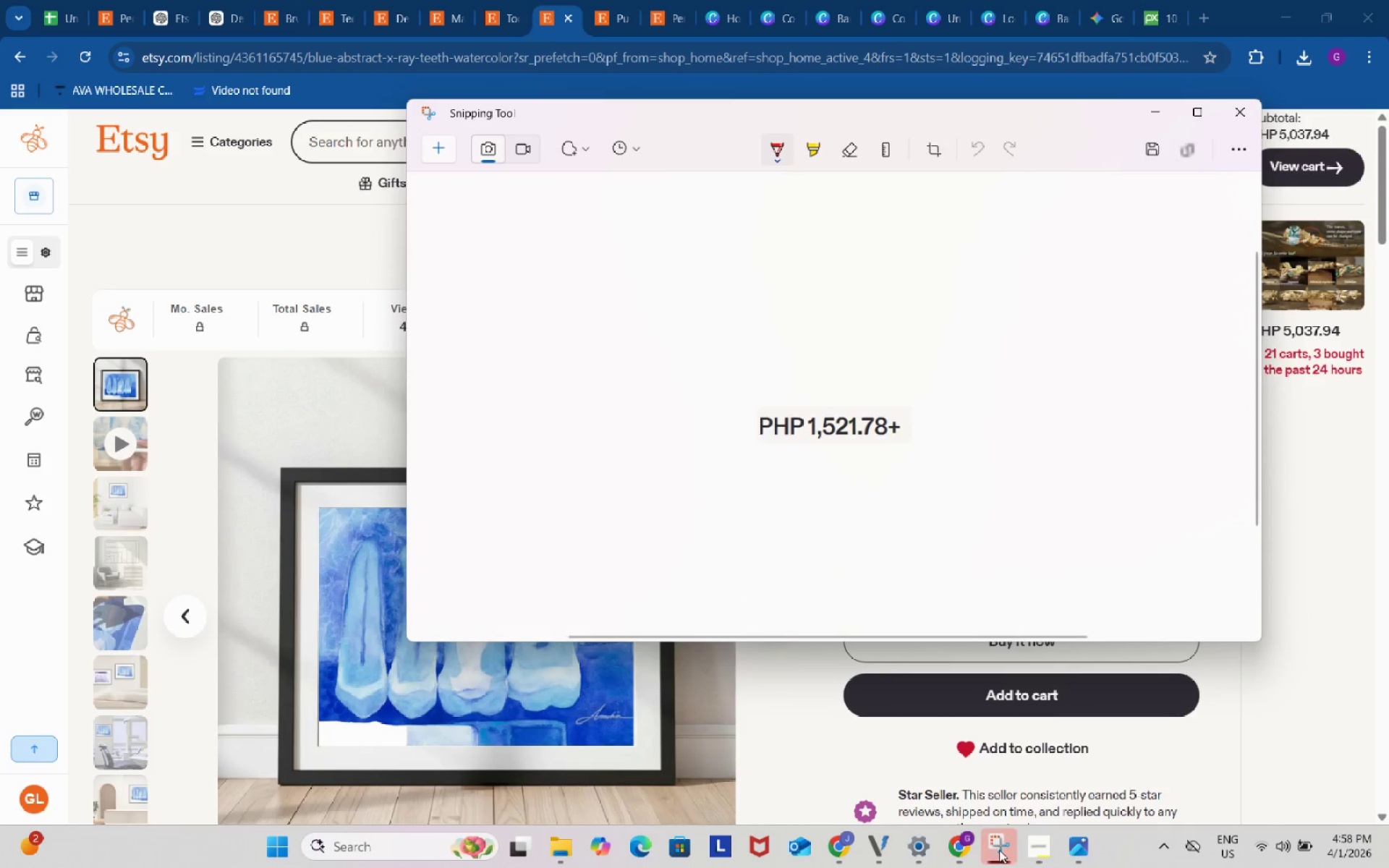 
double_click([992, 843])
 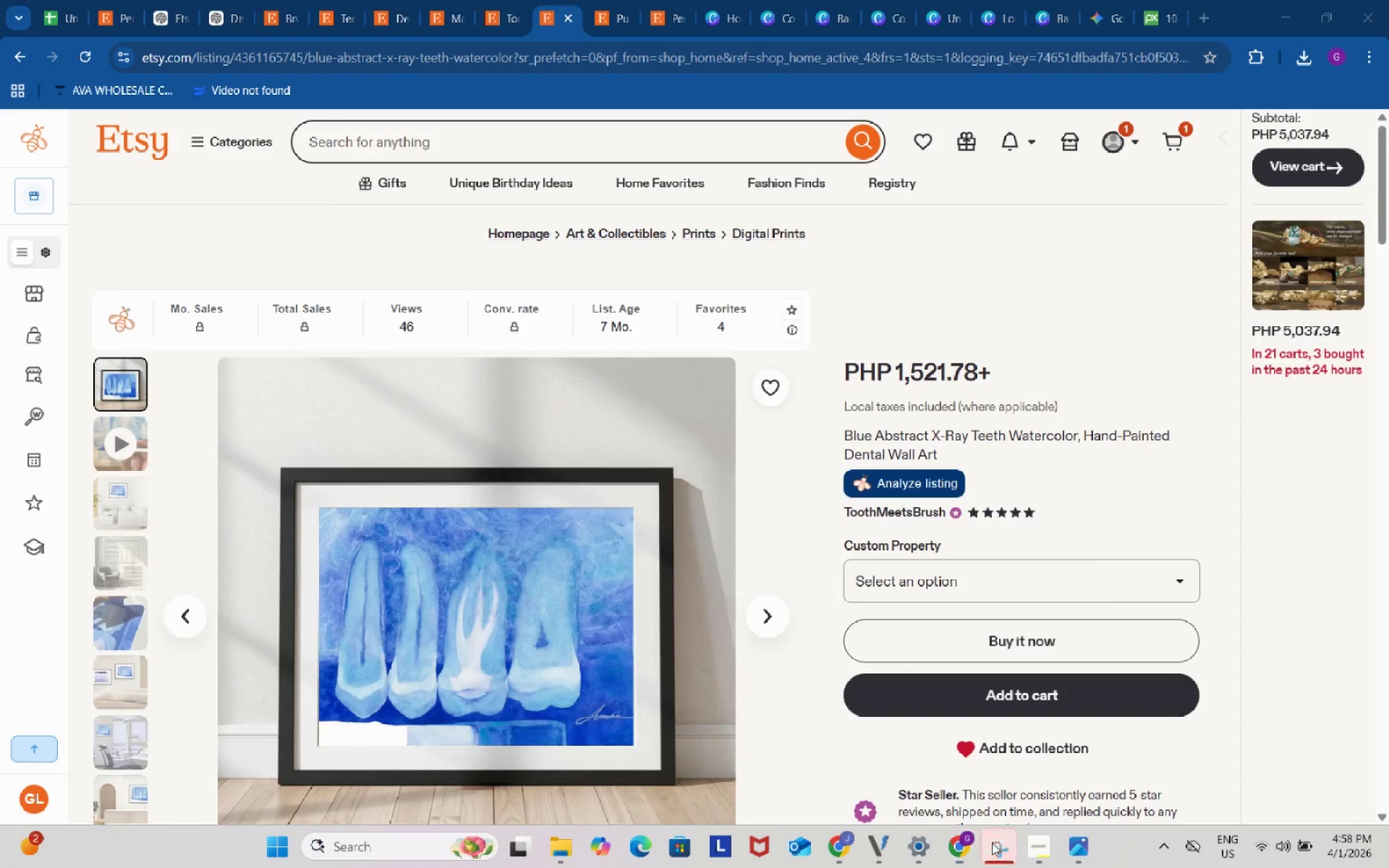 
triple_click([992, 843])
 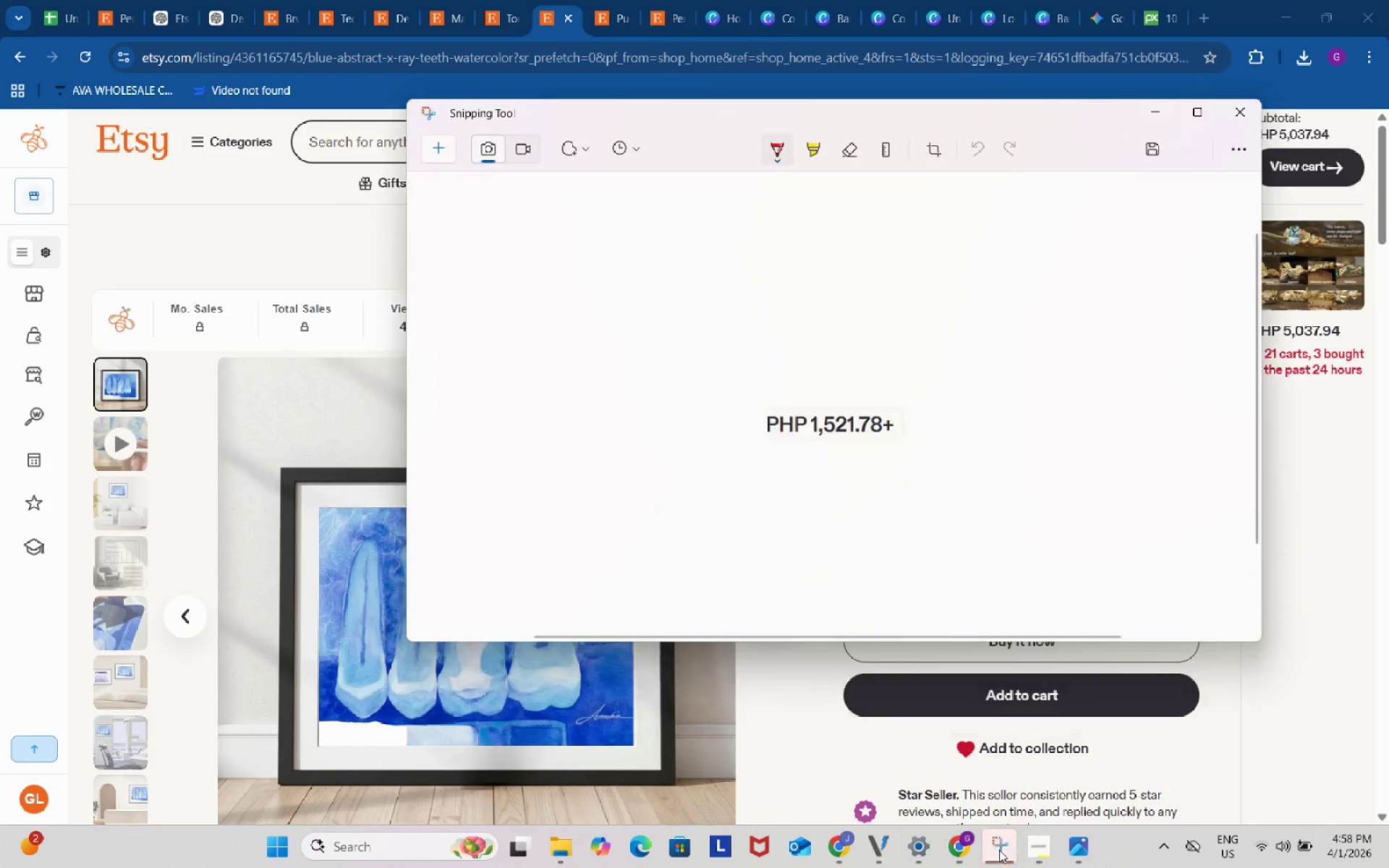 
left_click_drag(start_coordinate=[992, 843], to_coordinate=[995, 846])
 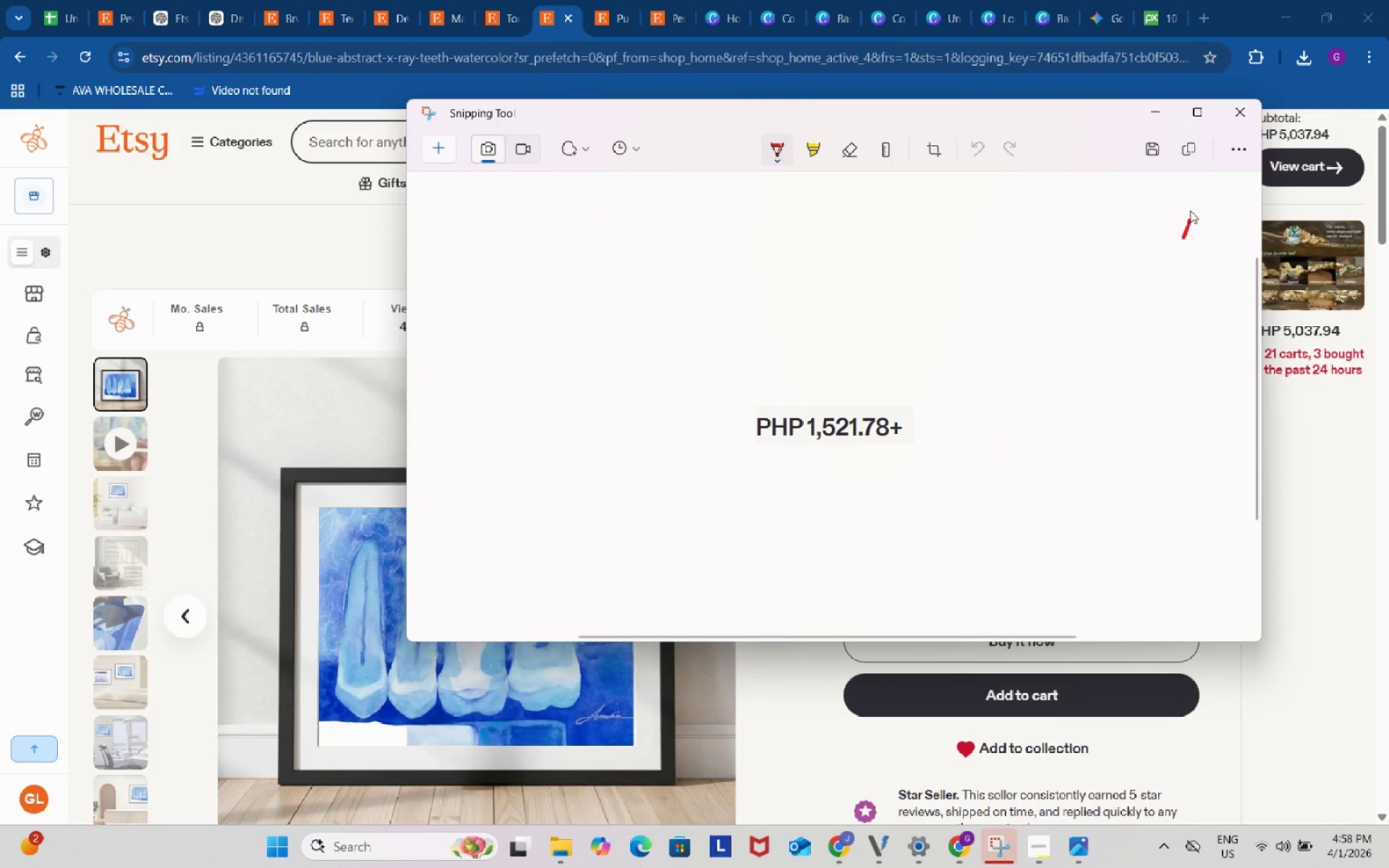 
left_click_drag(start_coordinate=[1184, 237], to_coordinate=[1152, 145])
 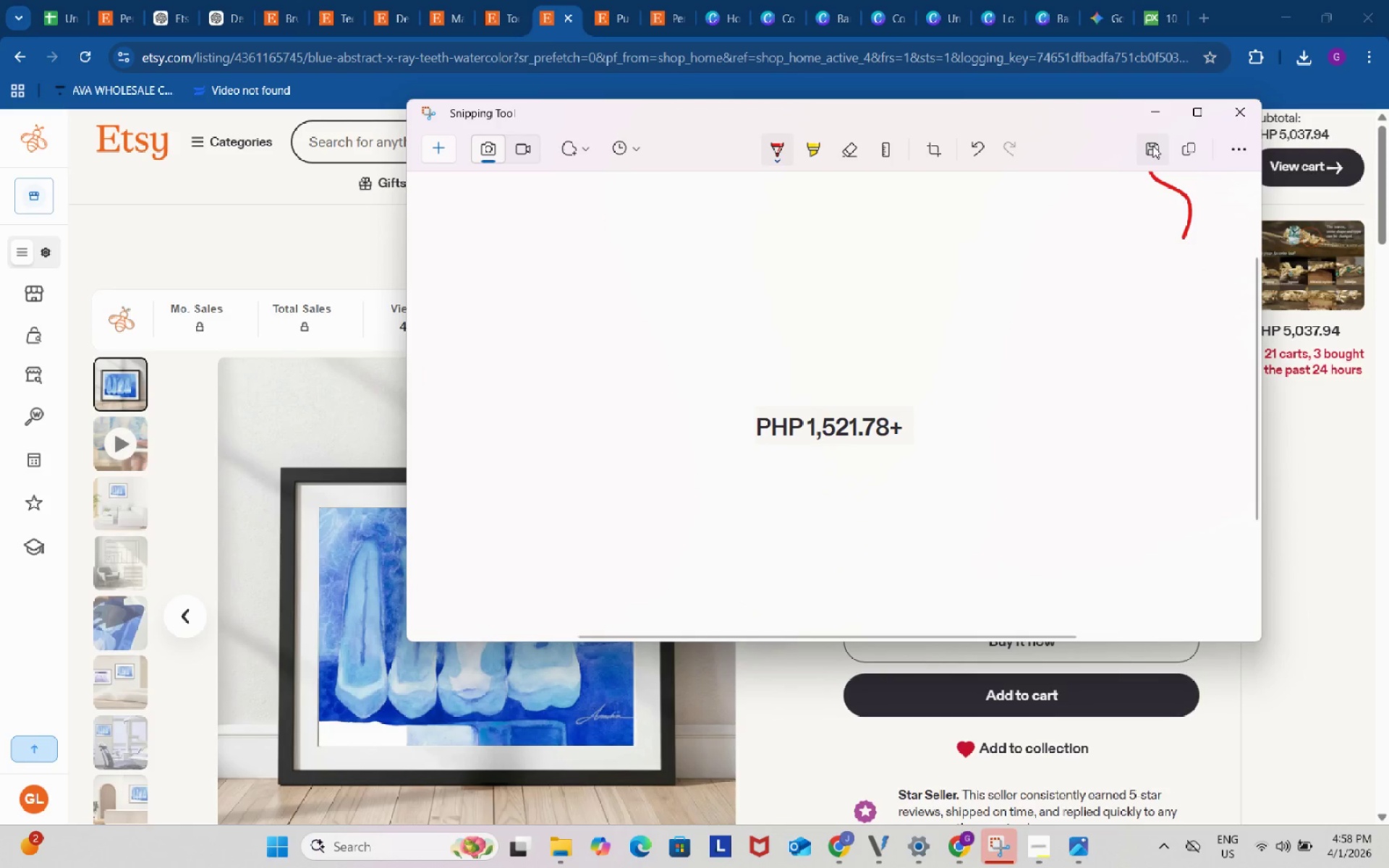 
double_click([1152, 145])
 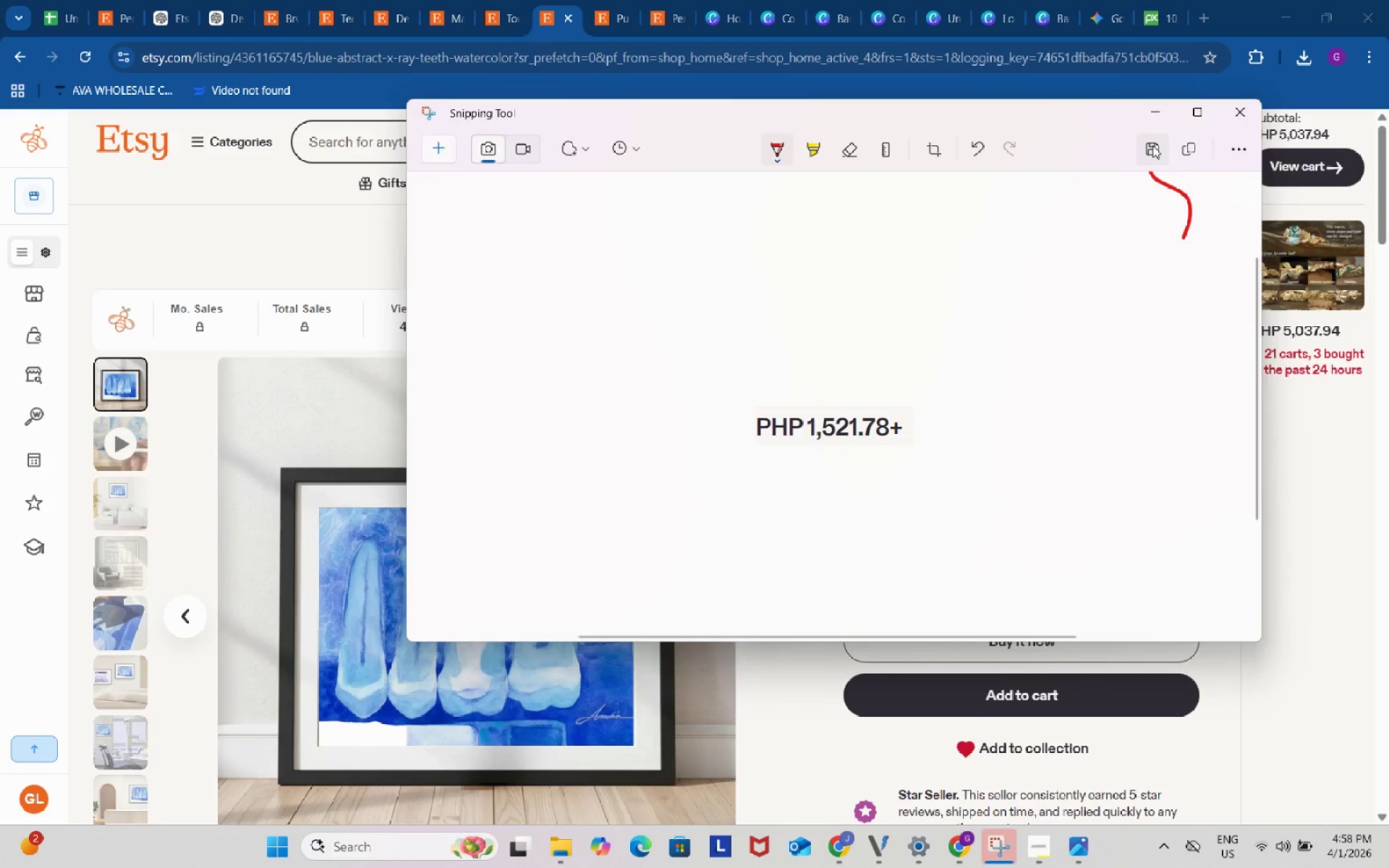 
double_click([1152, 145])
 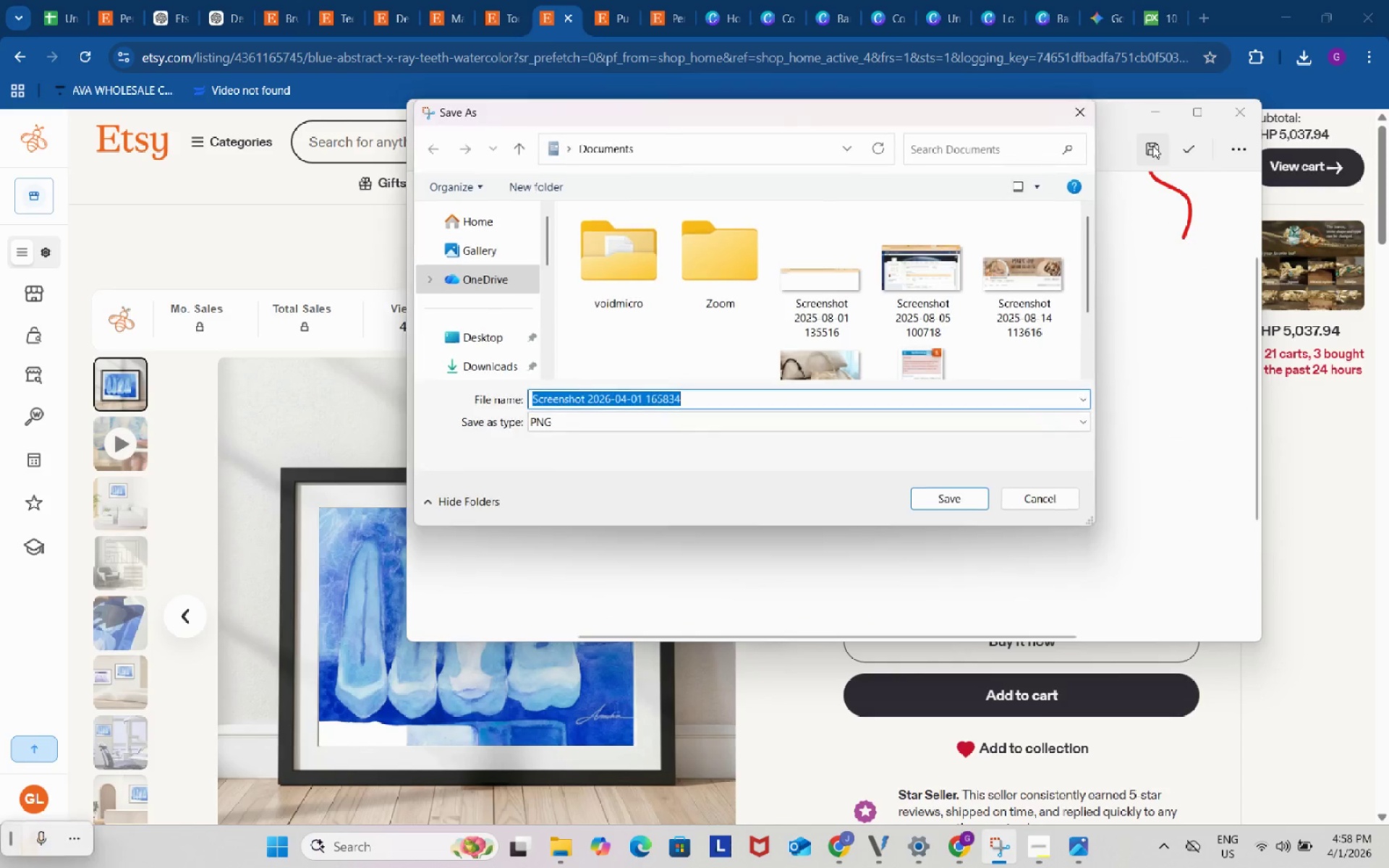 
triple_click([1152, 145])
 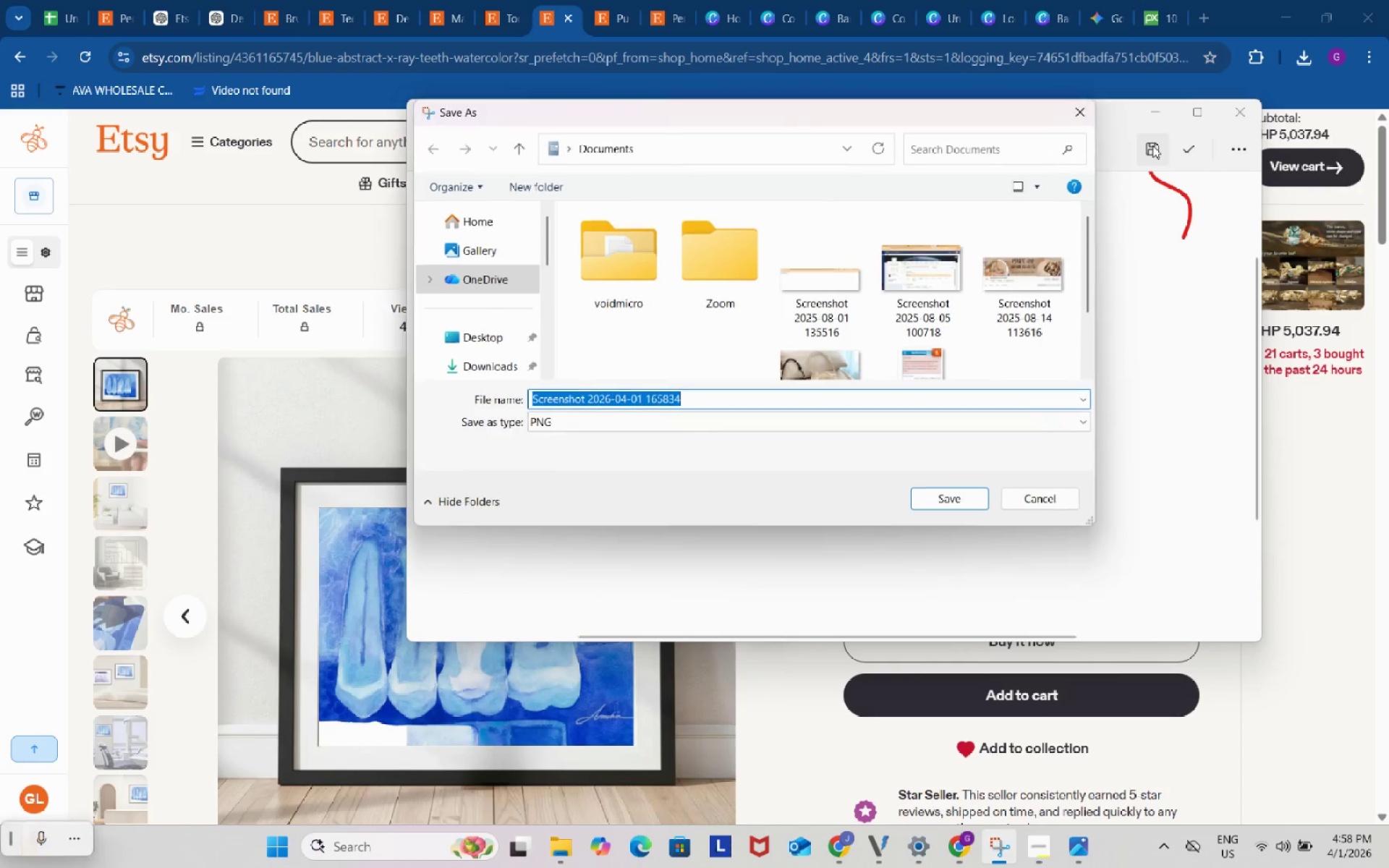 
triple_click([1152, 145])
 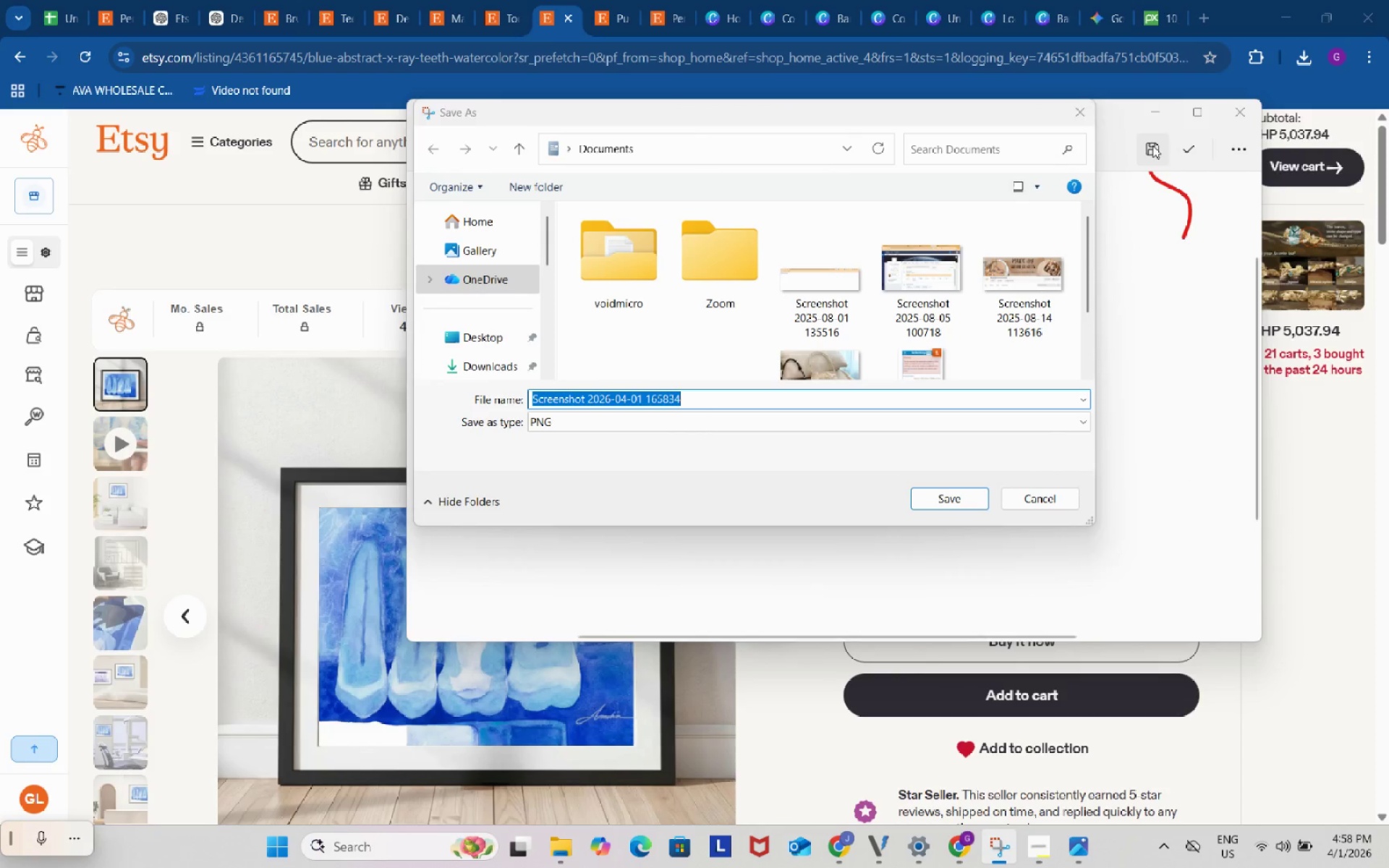 
left_click_drag(start_coordinate=[1152, 145], to_coordinate=[1087, 111])
 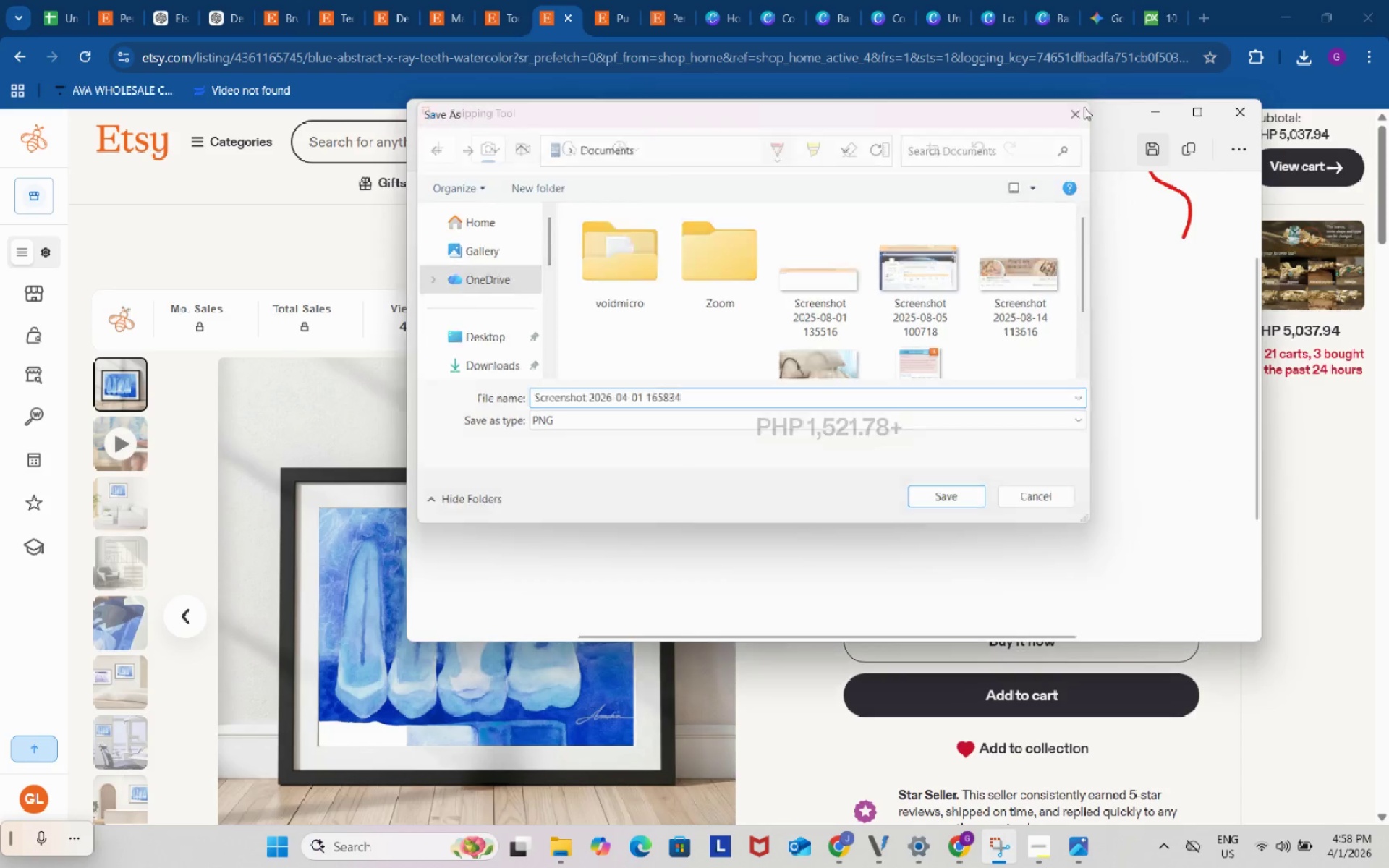 
left_click([1084, 107])
 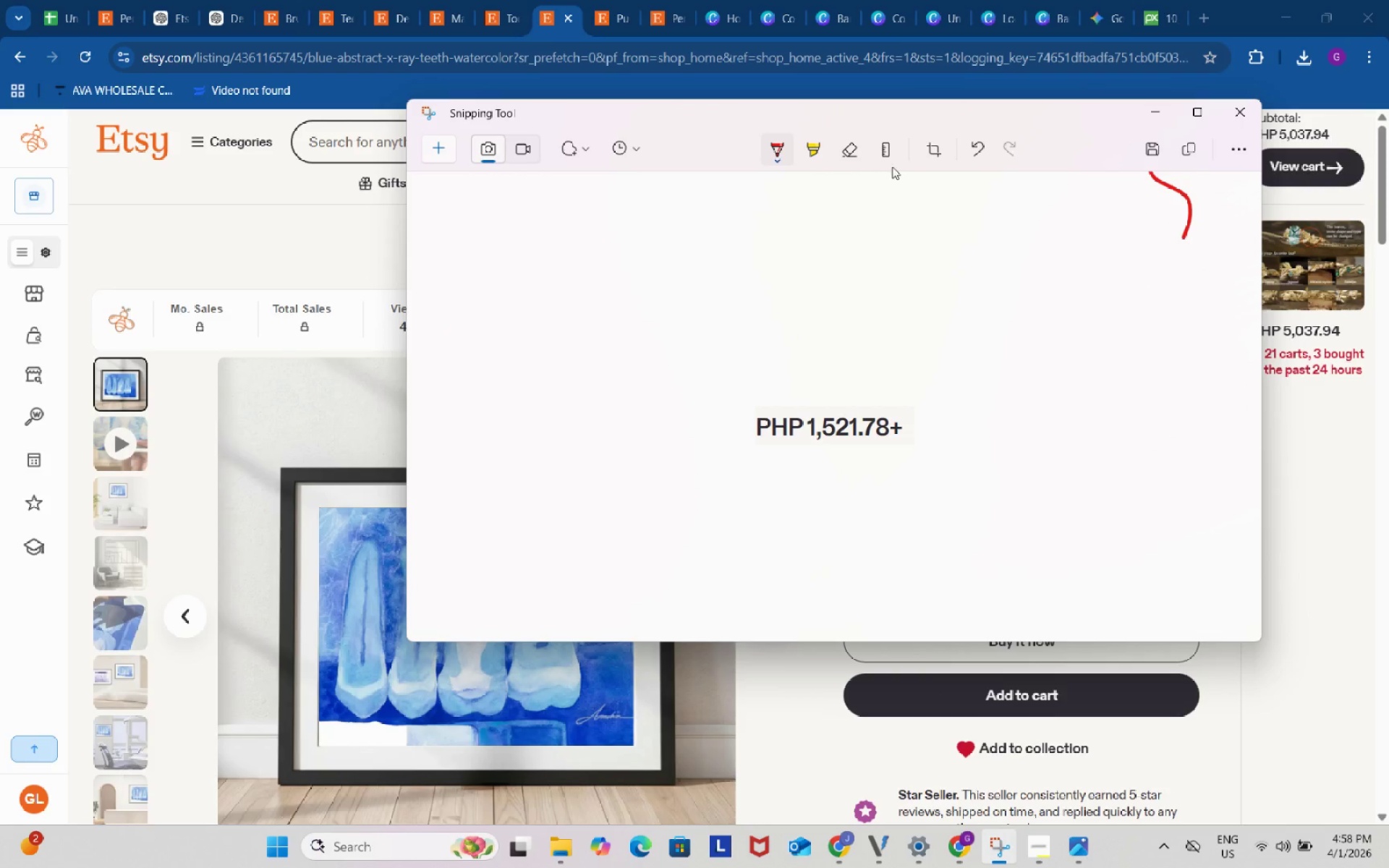 
left_click([975, 150])
 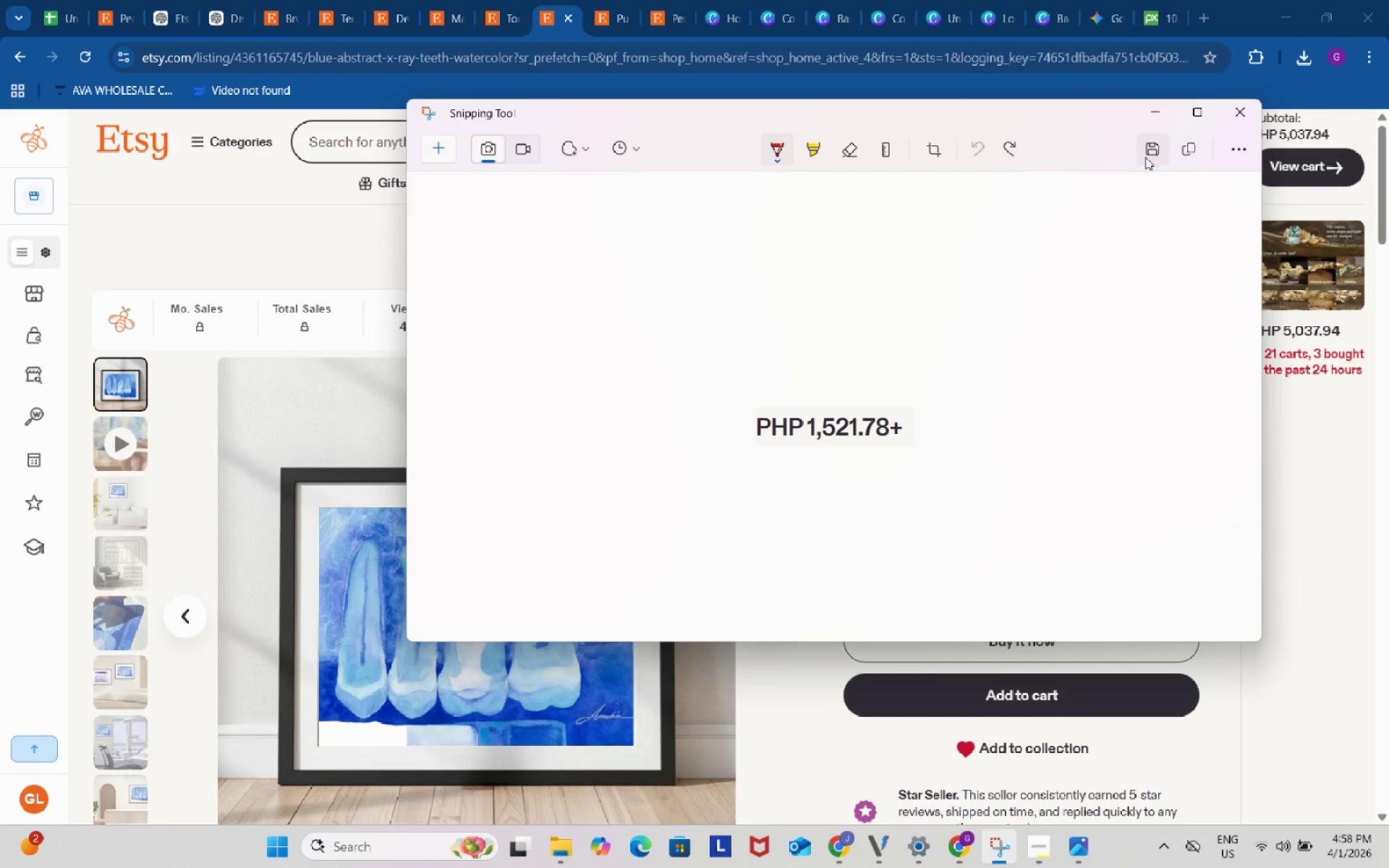 
left_click([1147, 158])
 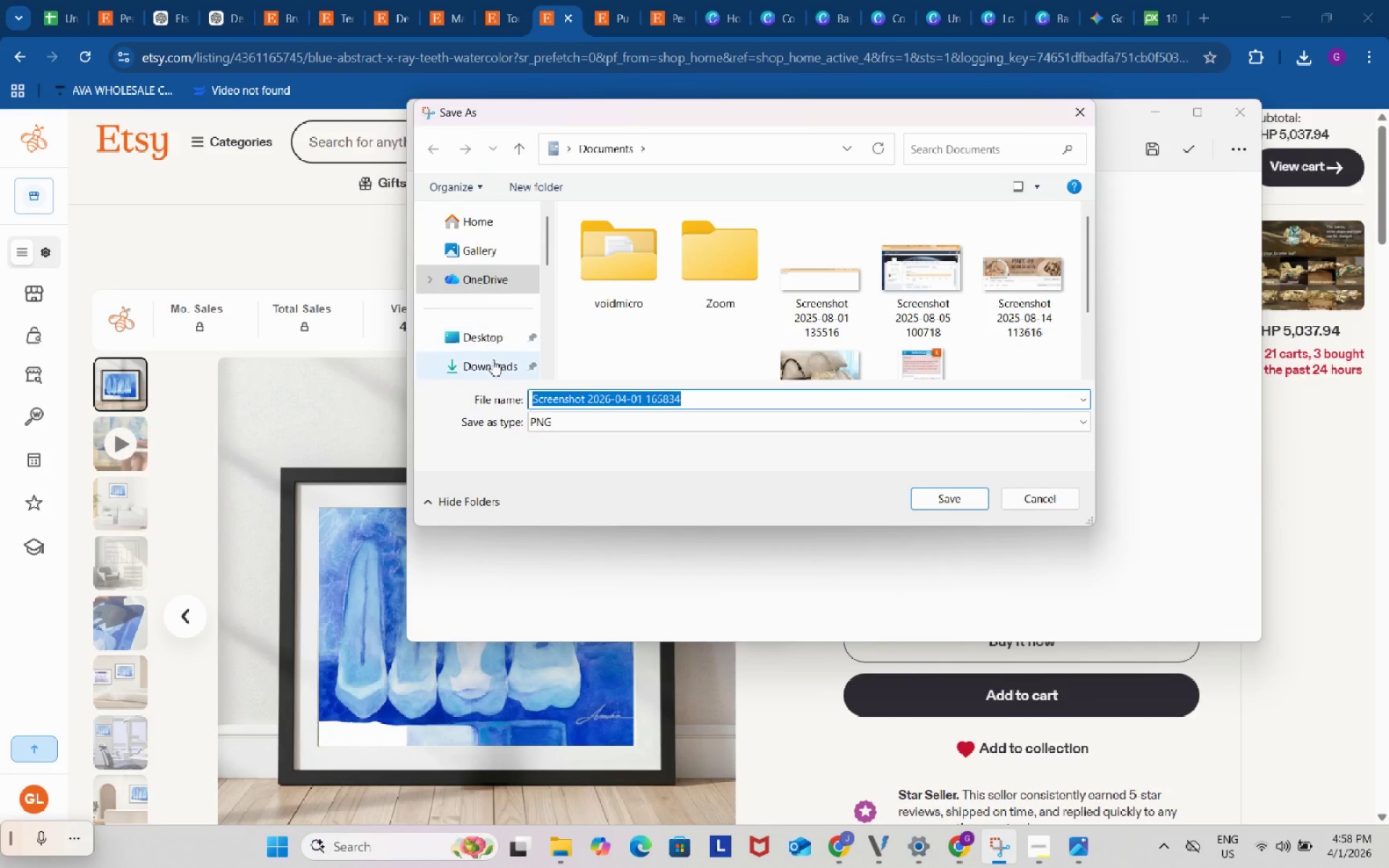 
left_click([493, 362])
 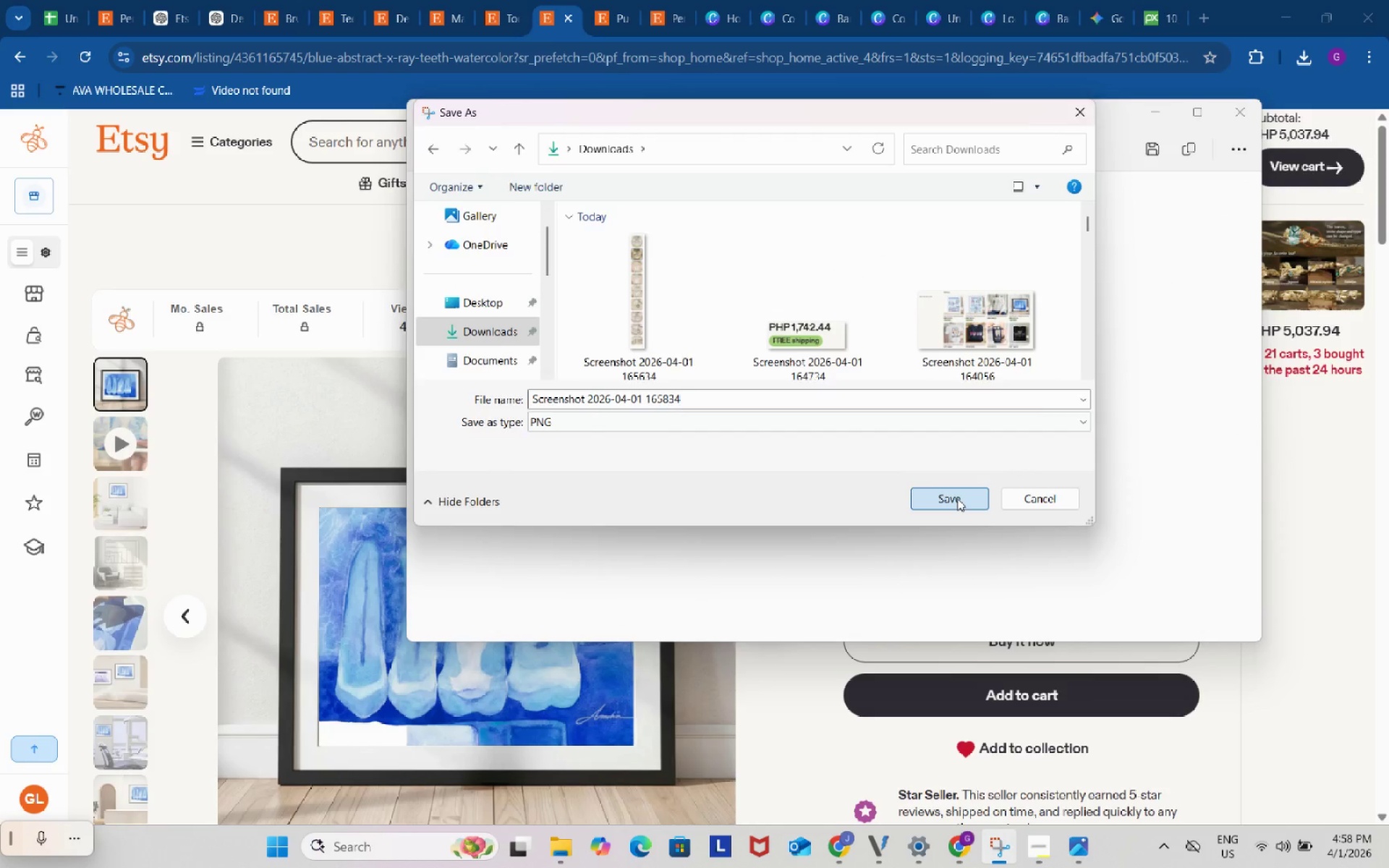 
left_click([957, 498])
 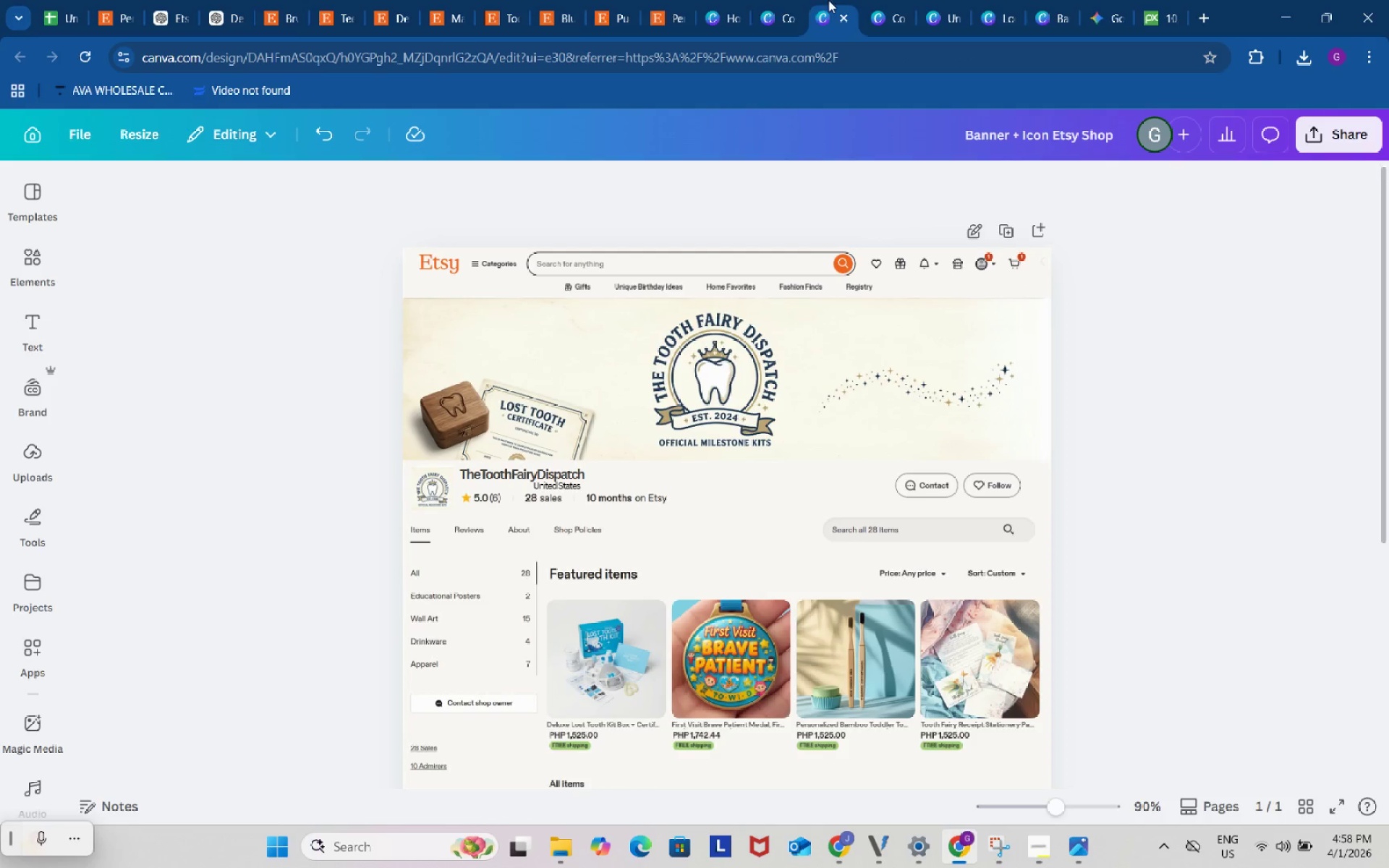 
double_click([795, 0])
 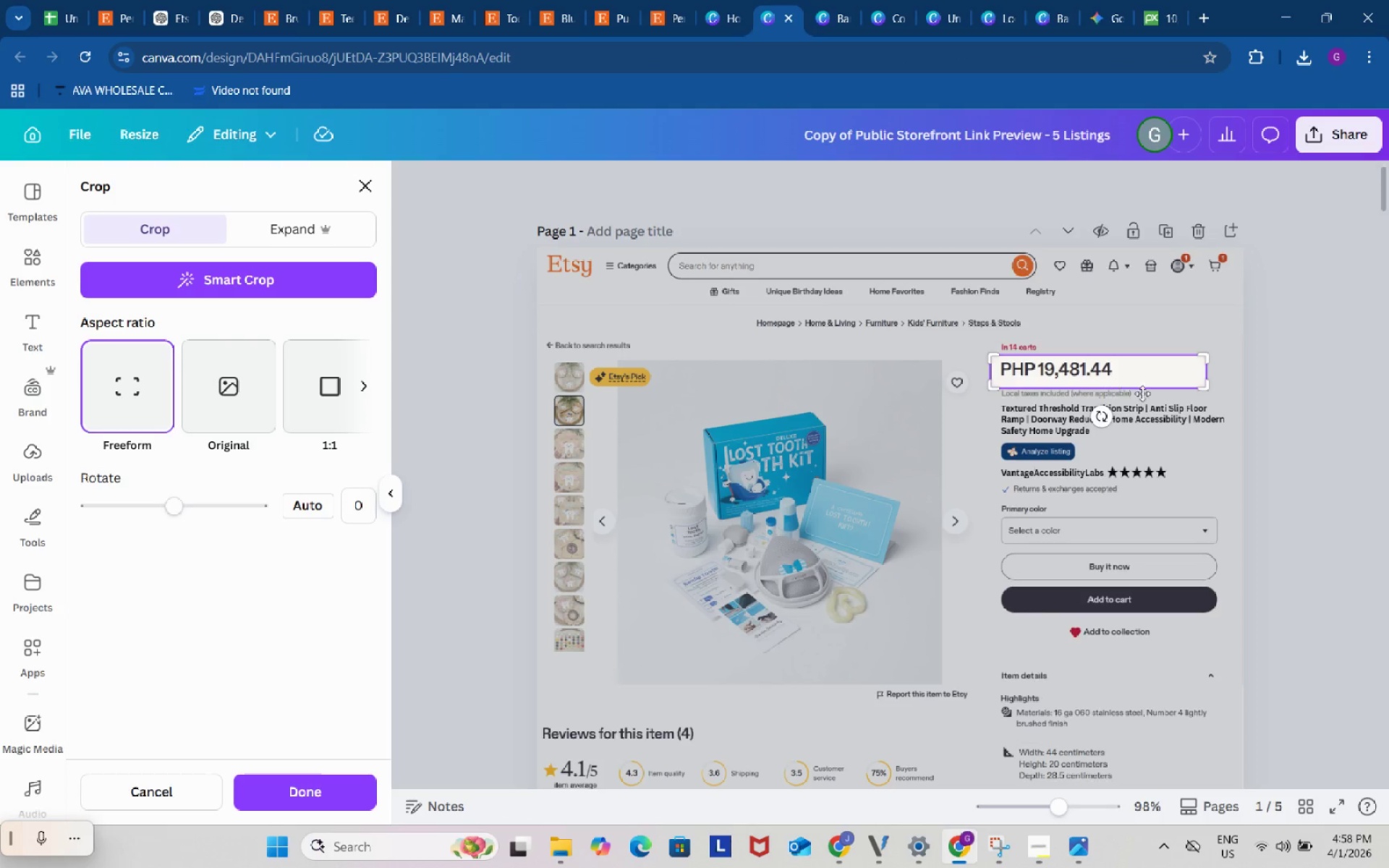 
left_click([1254, 439])
 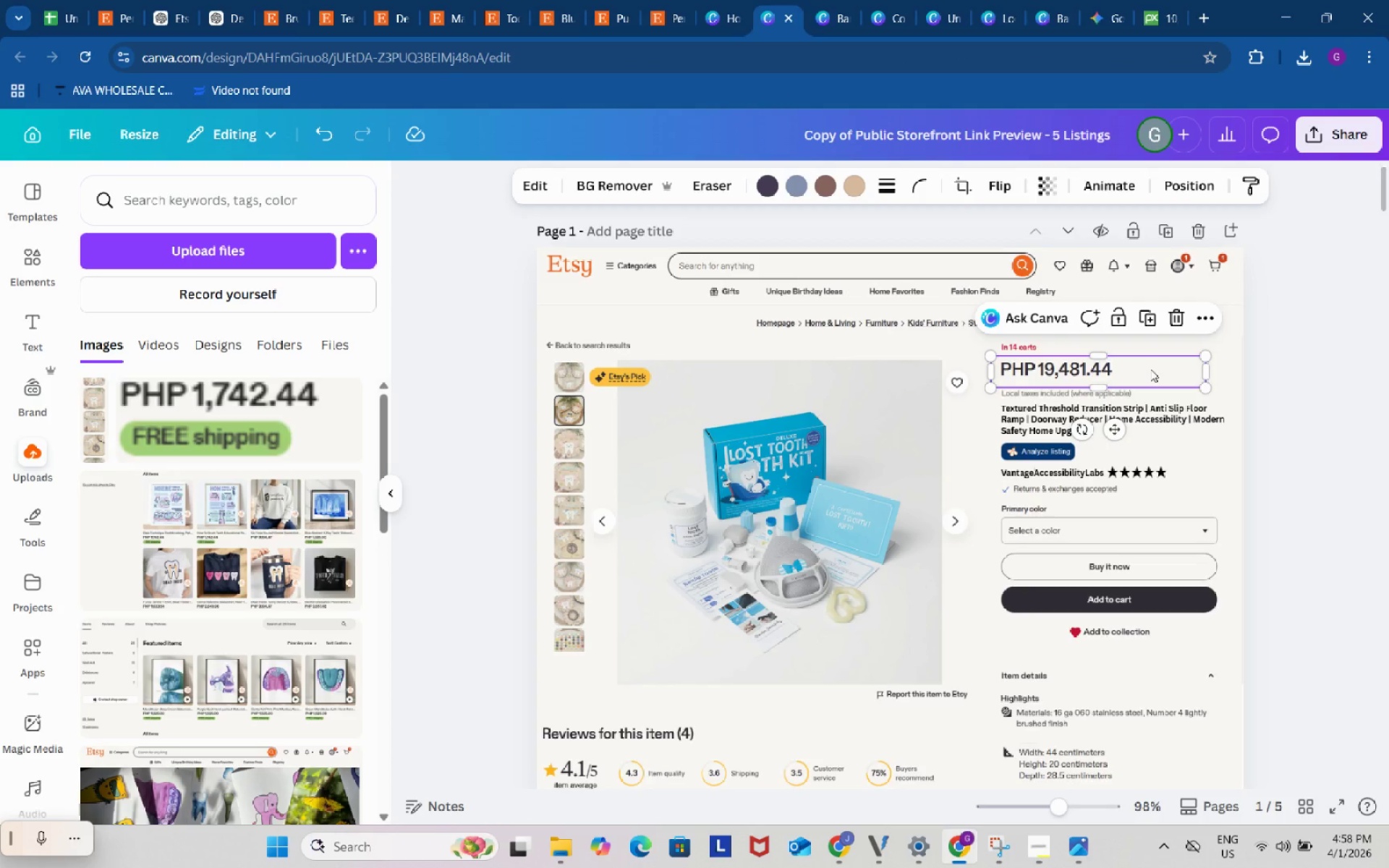 
left_click([1150, 369])
 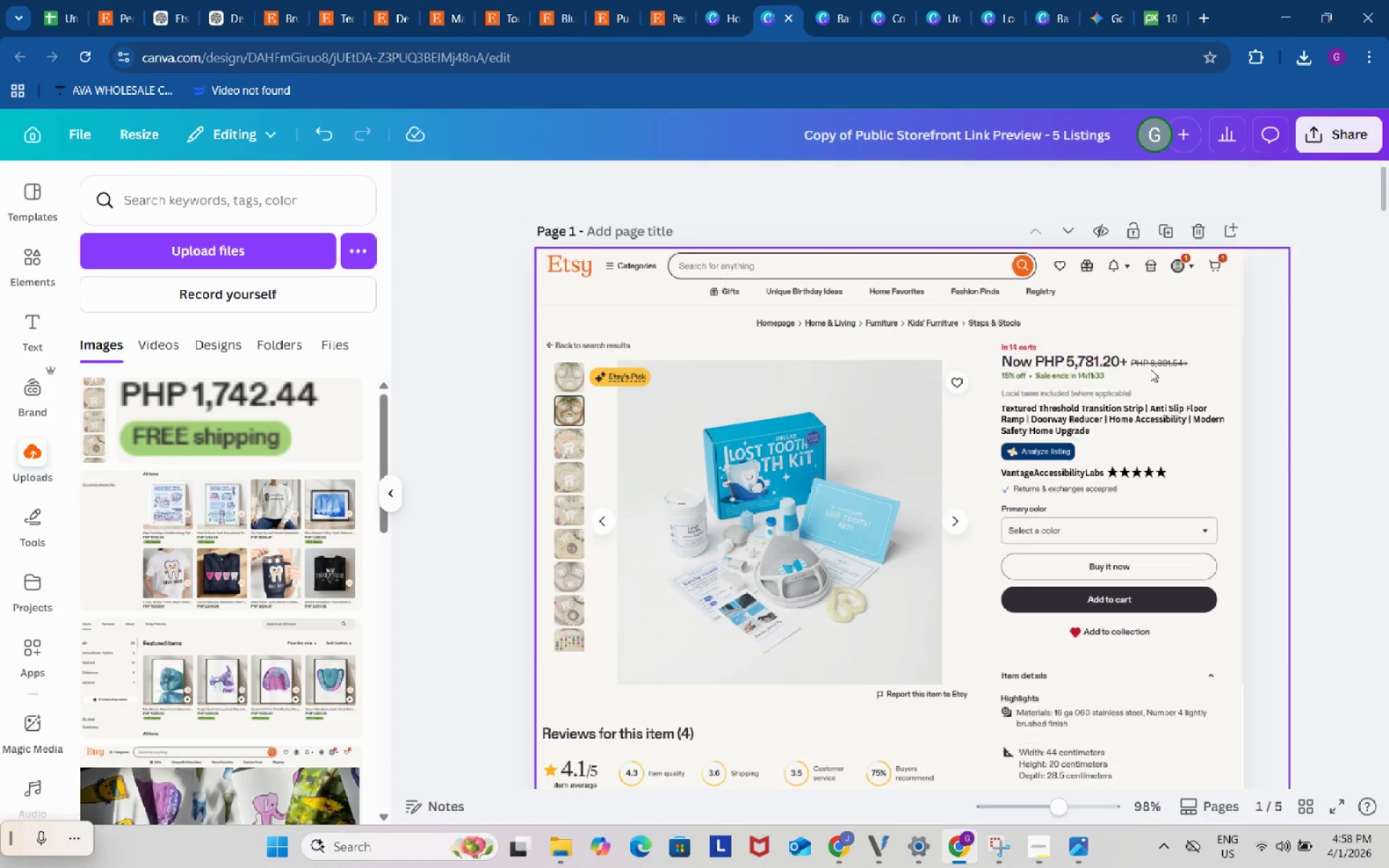 
key(Backspace)
 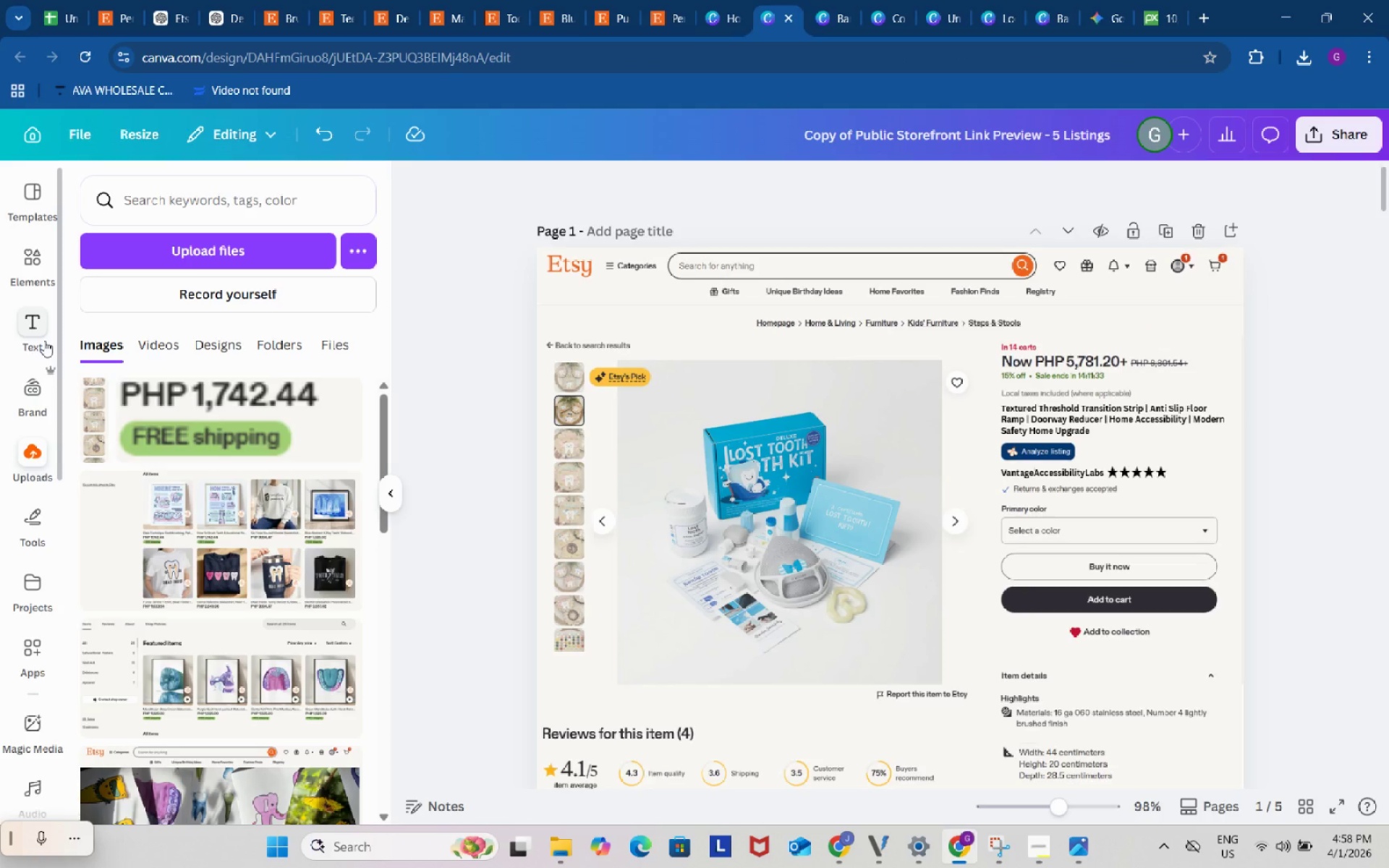 
wait(7.33)
 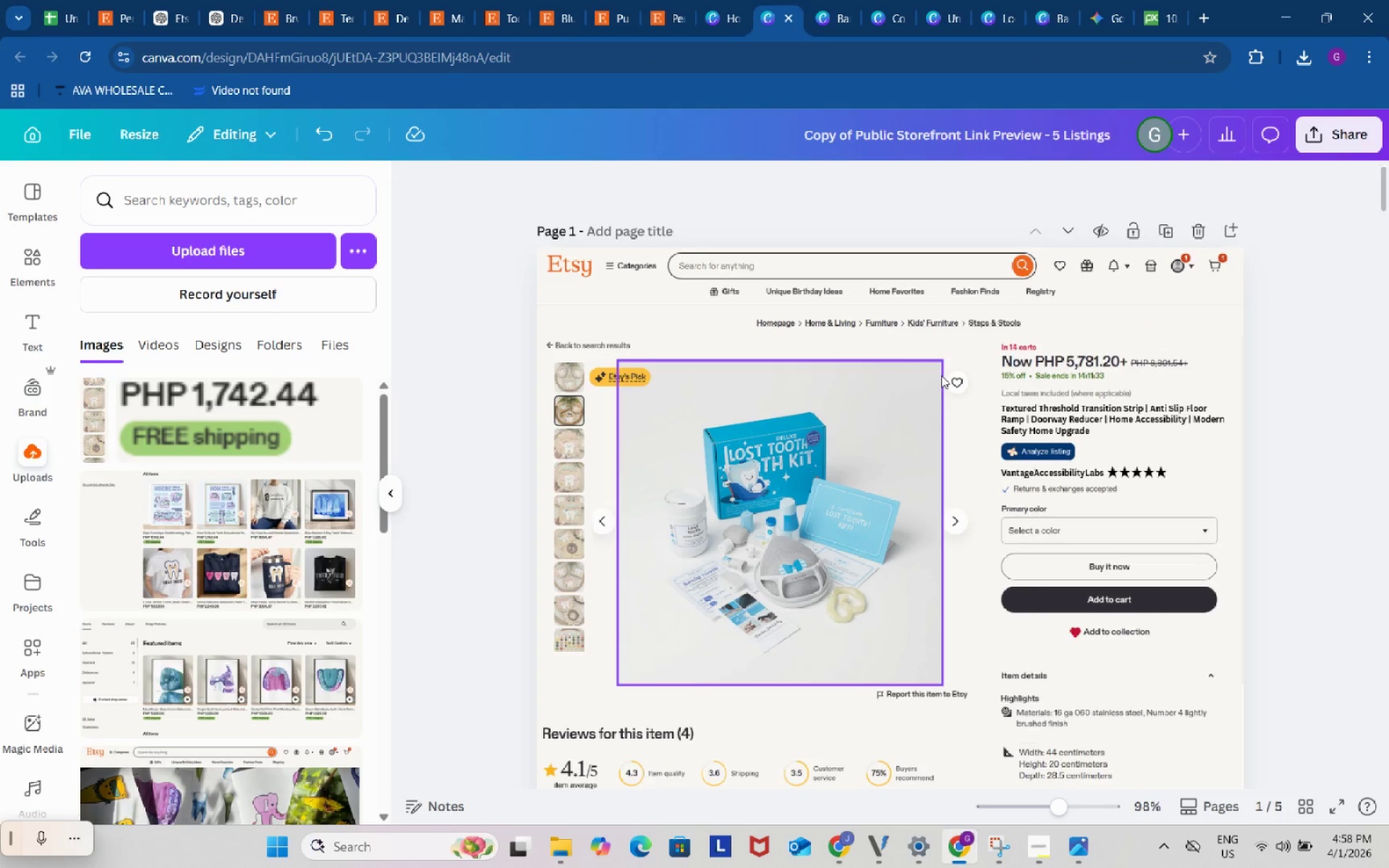 
left_click([32, 459])
 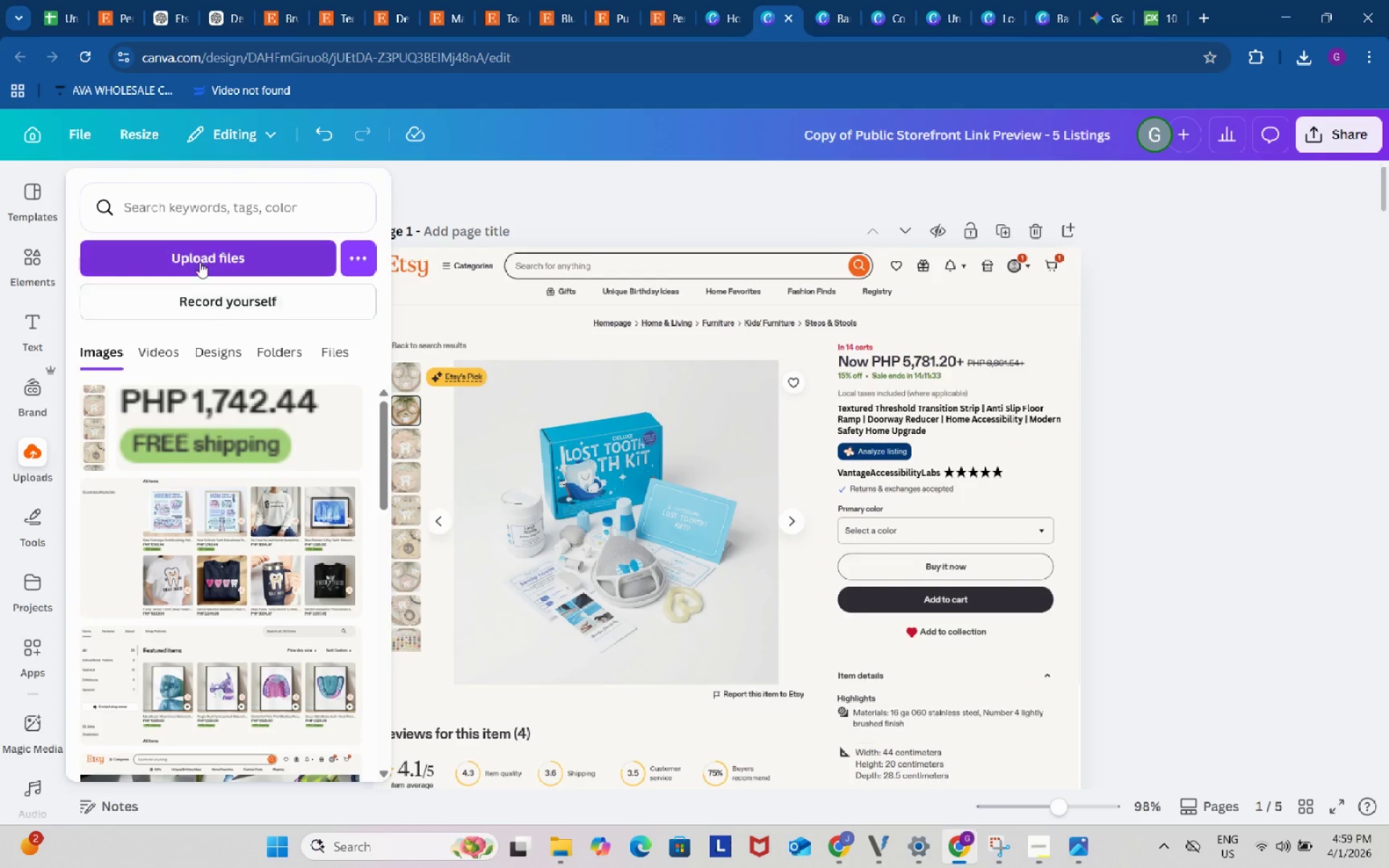 
left_click([200, 262])
 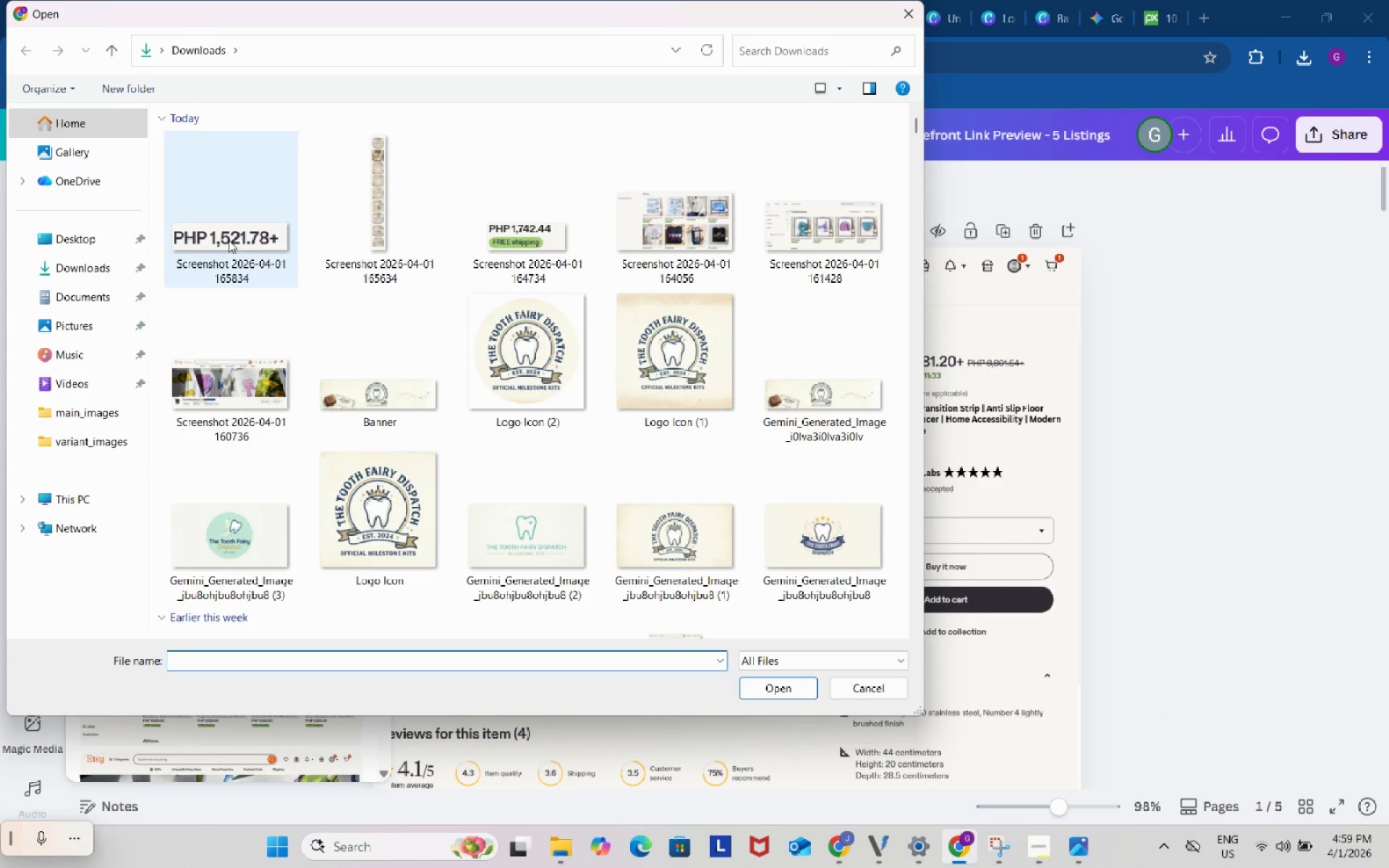 
left_click([233, 230])
 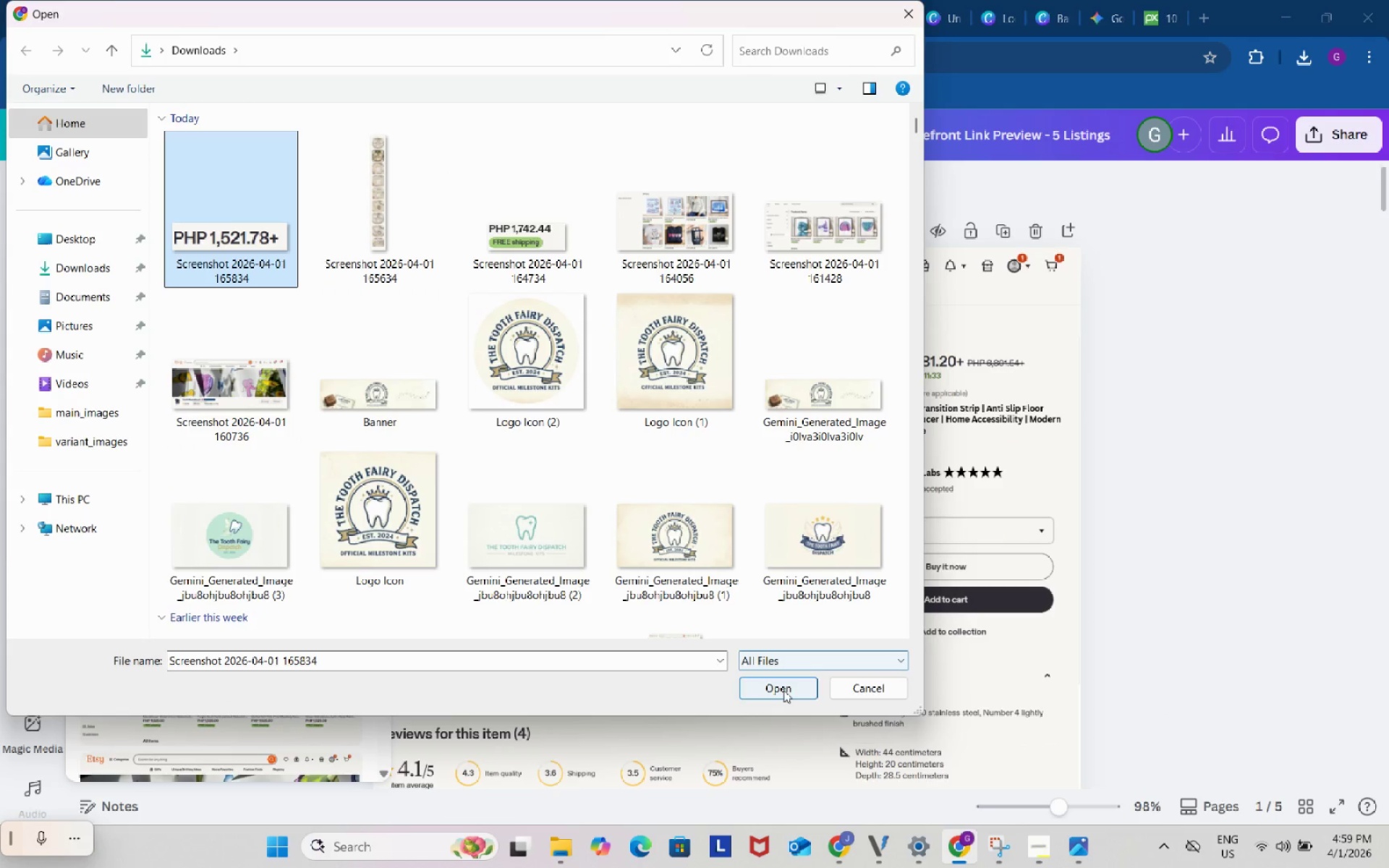 
left_click([783, 690])
 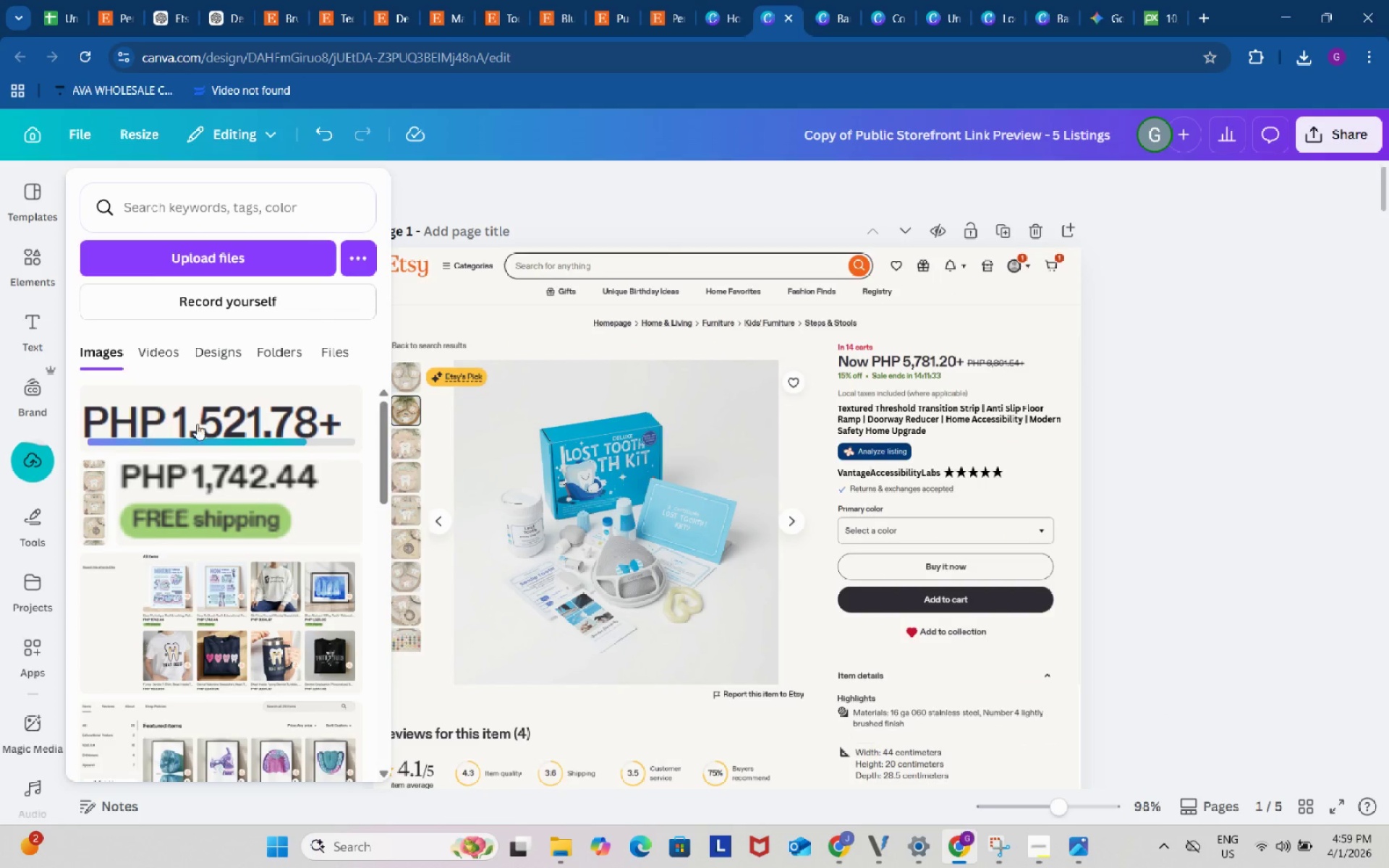 
left_click([208, 420])
 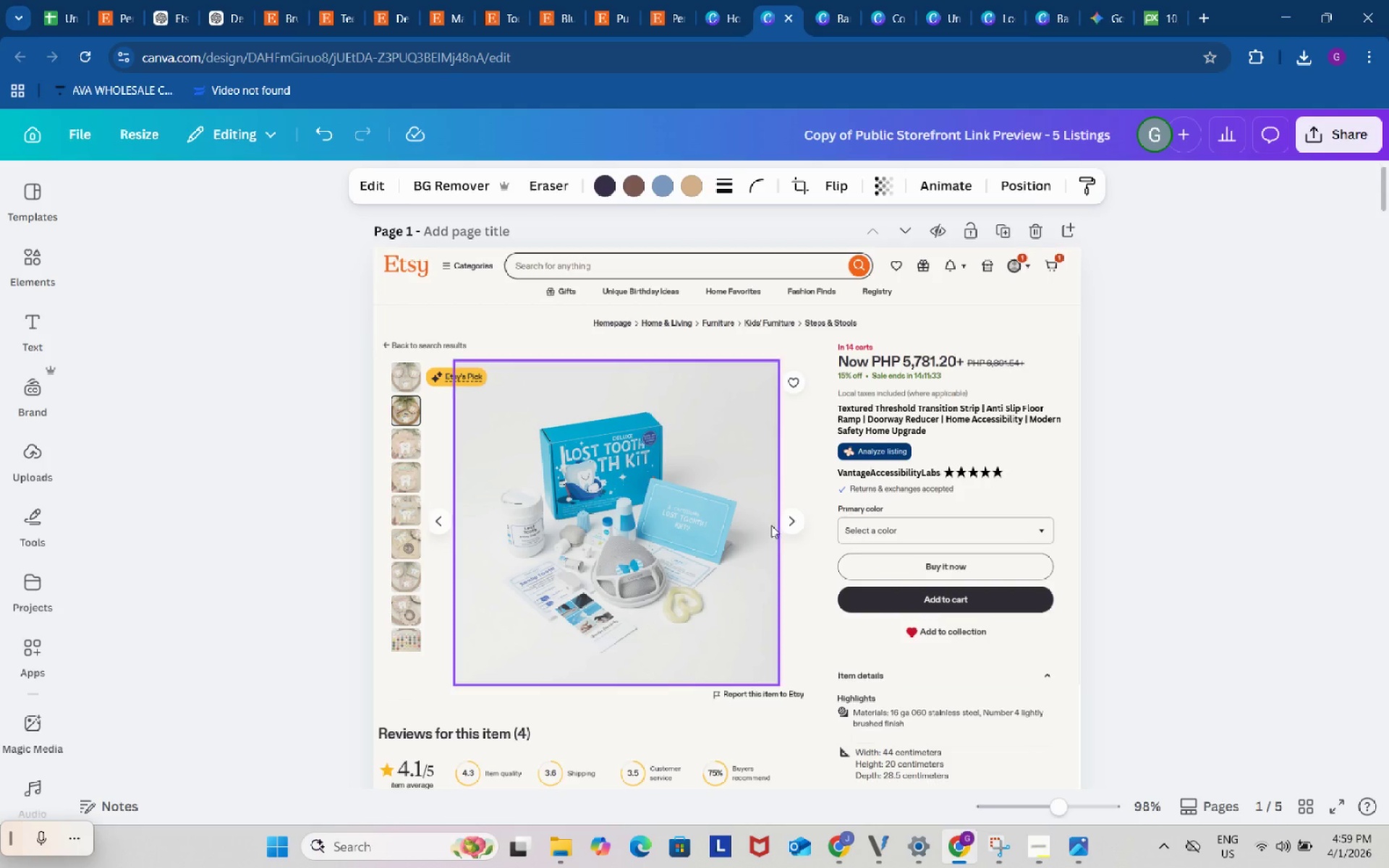 
scroll: coordinate [951, 642], scroll_direction: down, amount: 2.0
 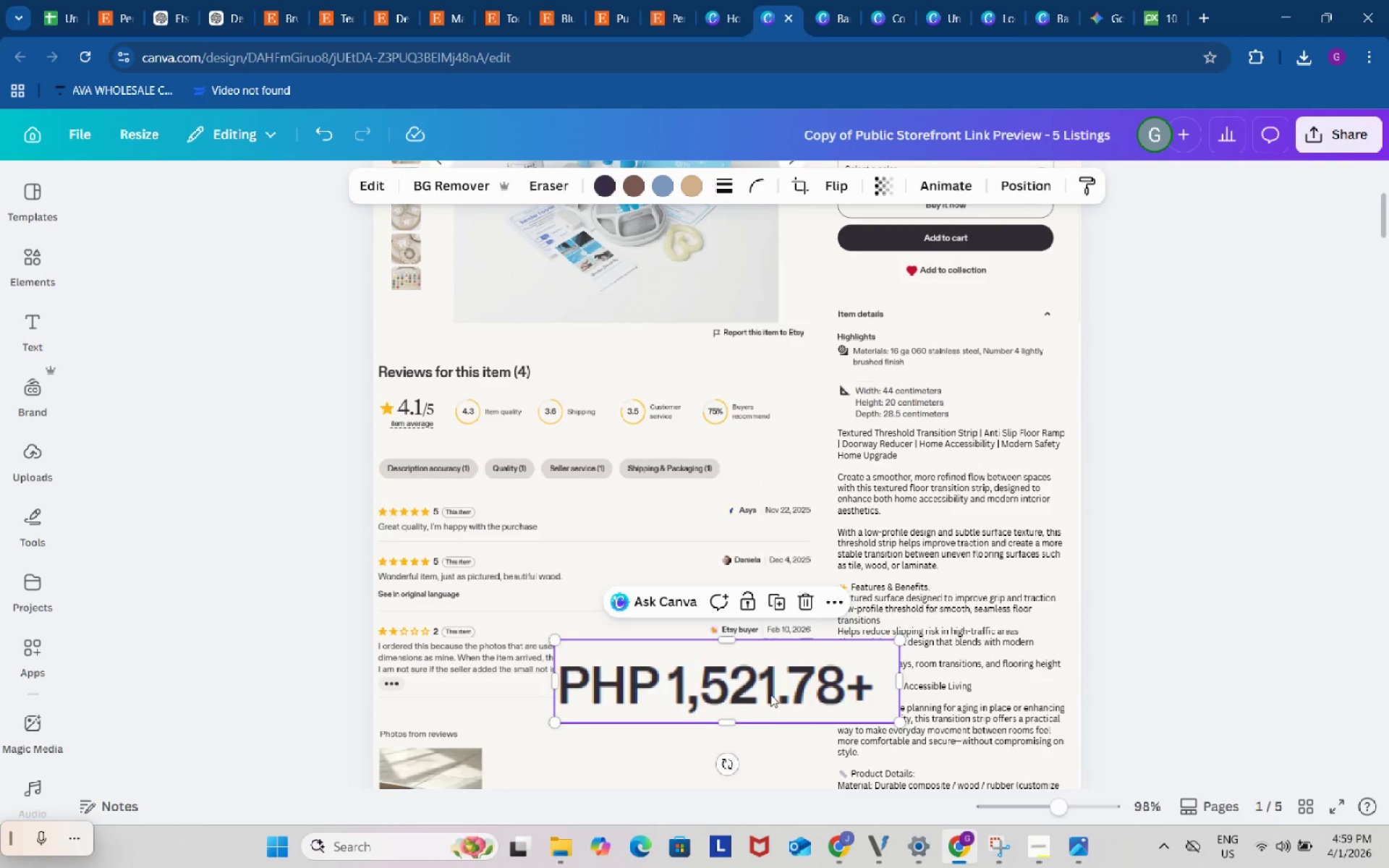 
left_click_drag(start_coordinate=[771, 696], to_coordinate=[1027, 452])
 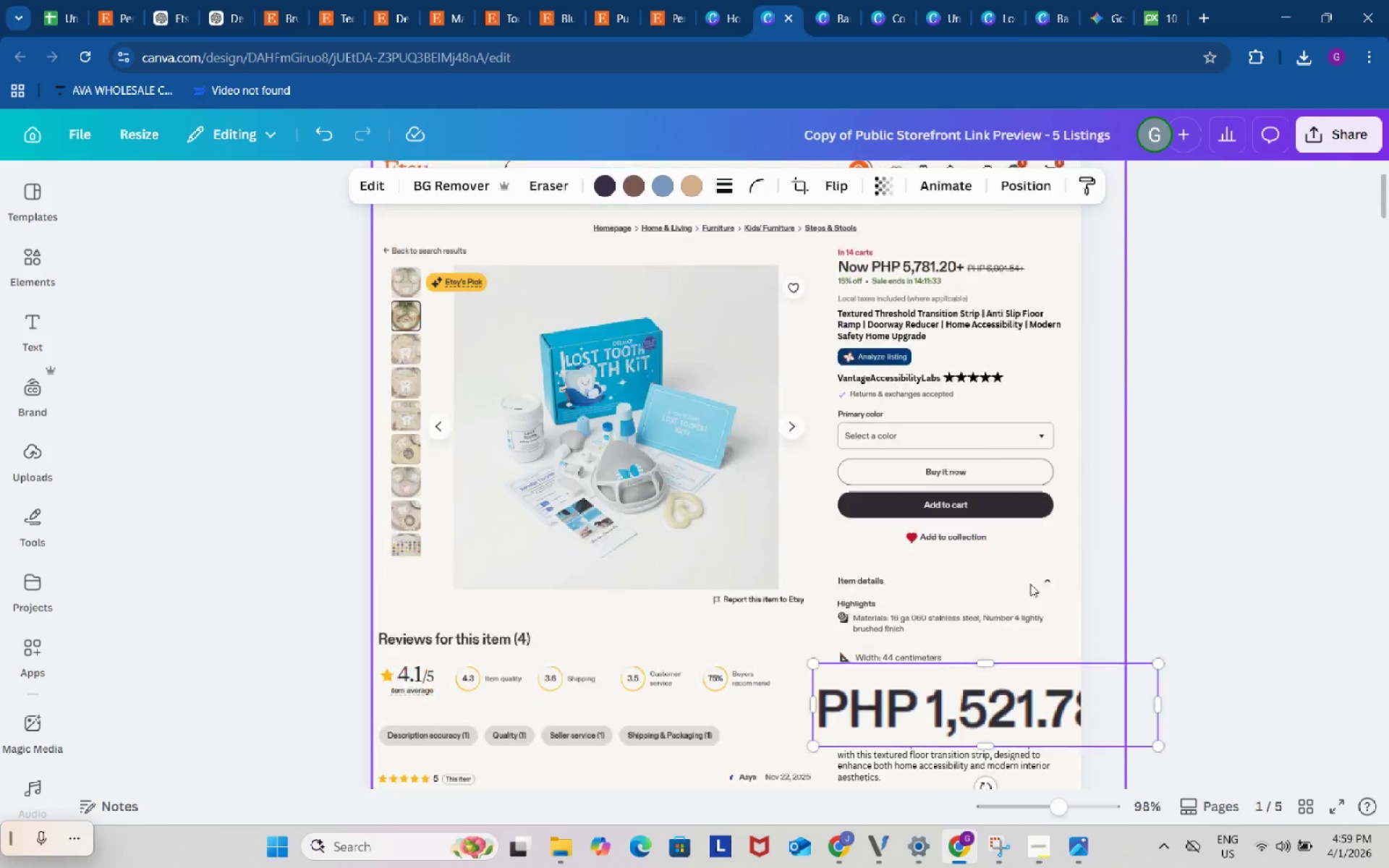 
scroll: coordinate [1030, 584], scroll_direction: up, amount: 2.0
 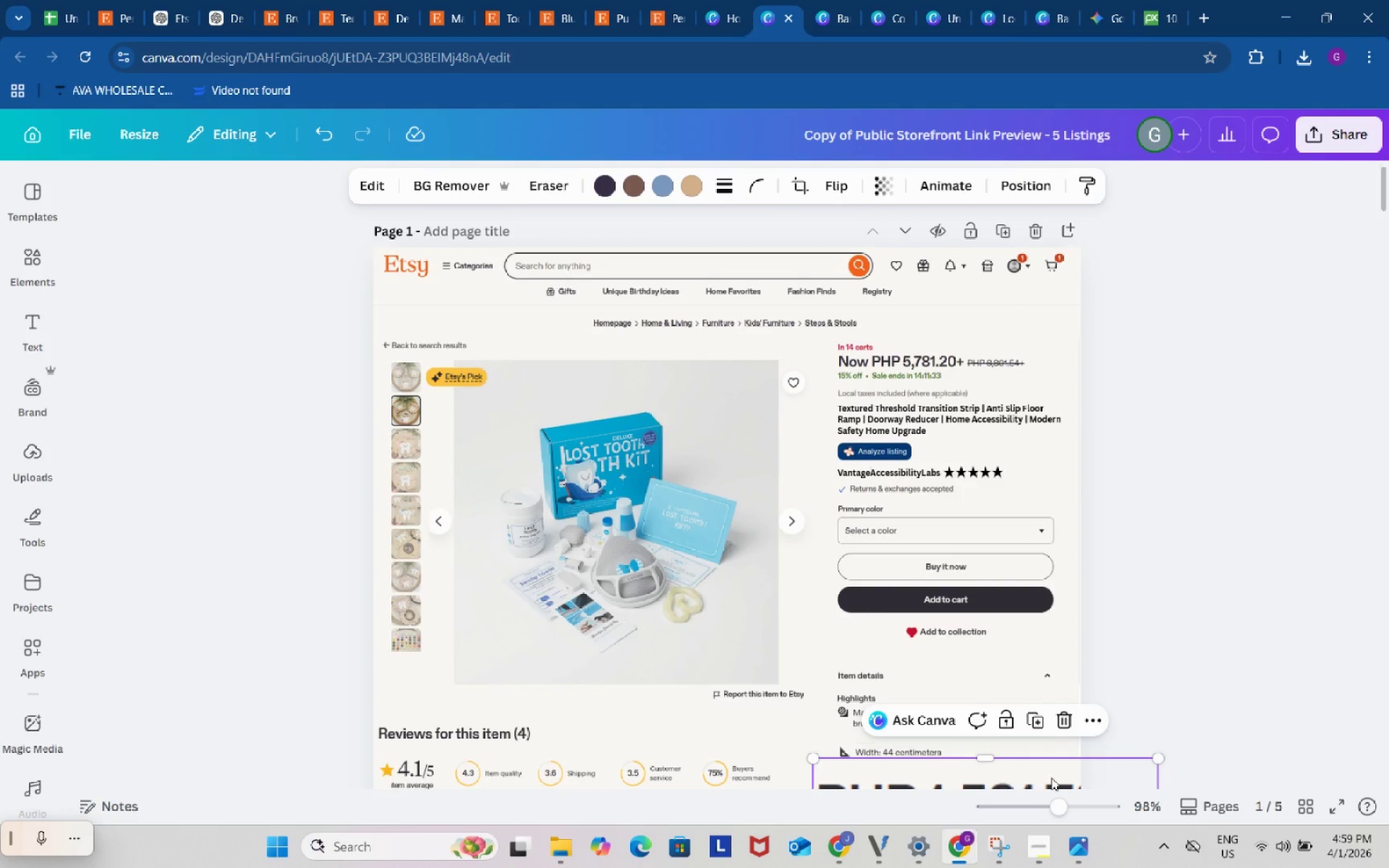 
left_click_drag(start_coordinate=[1051, 778], to_coordinate=[1081, 362])
 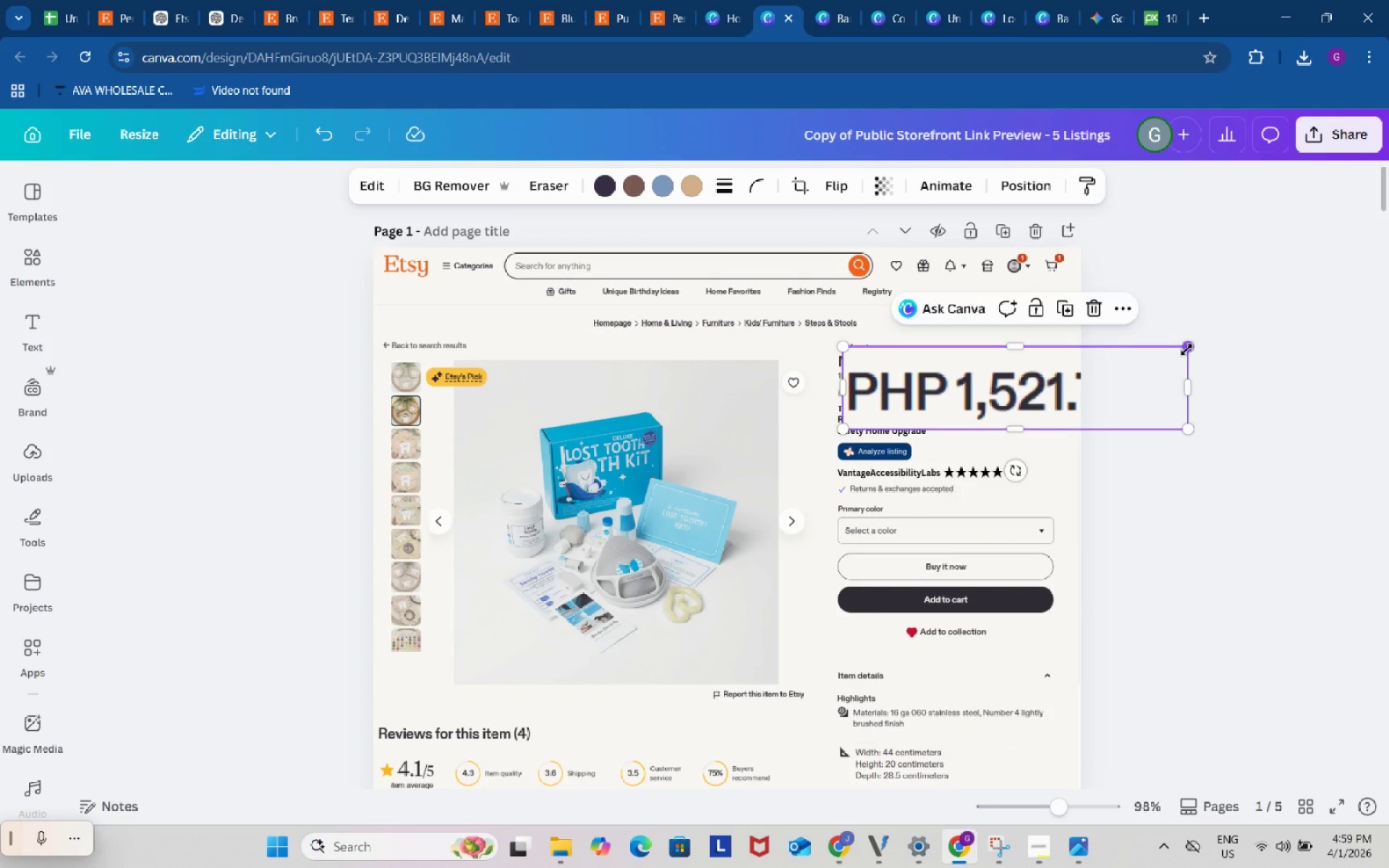 
left_click_drag(start_coordinate=[1191, 346], to_coordinate=[995, 416])
 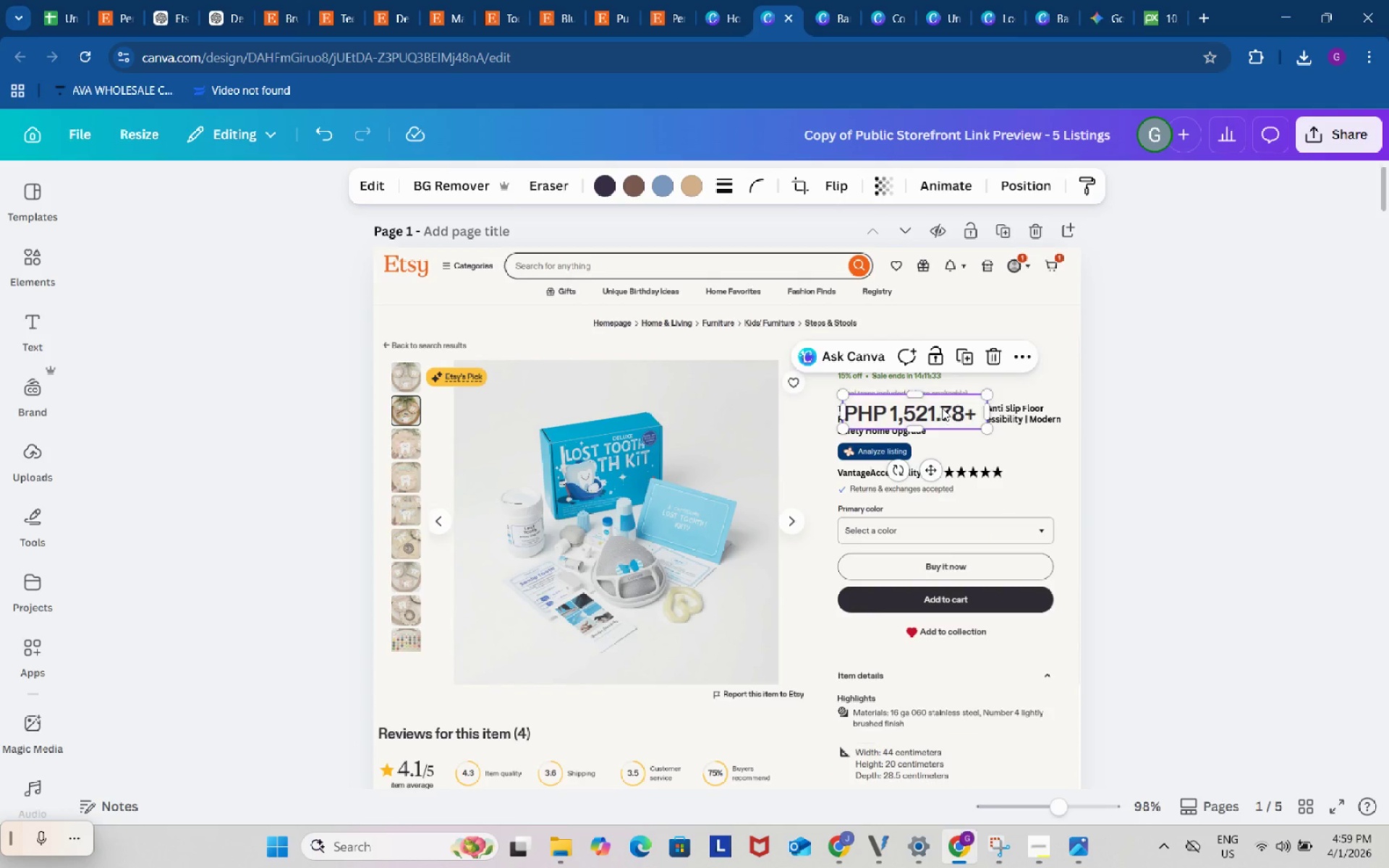 
left_click_drag(start_coordinate=[942, 411], to_coordinate=[939, 369])
 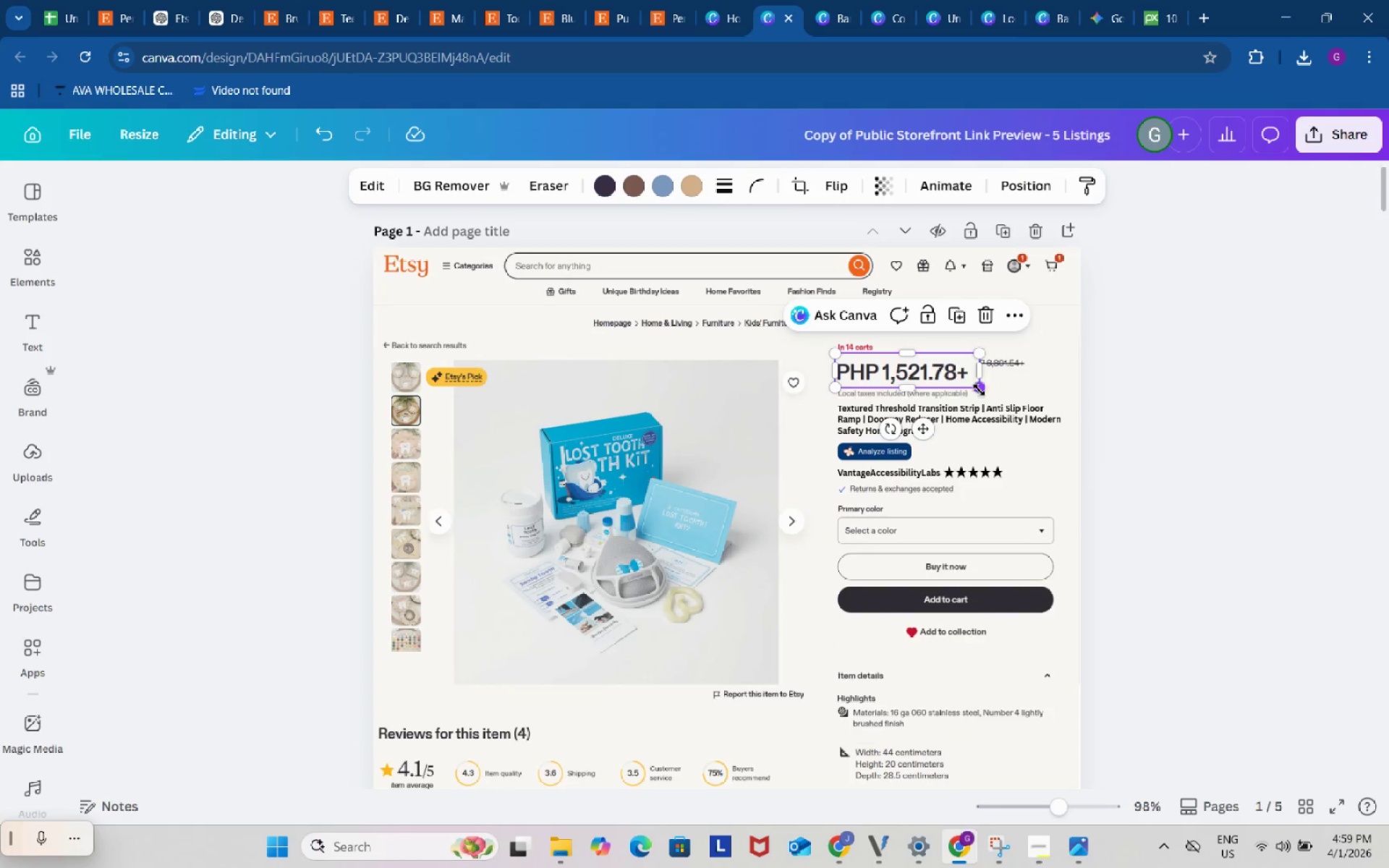 
left_click_drag(start_coordinate=[979, 390], to_coordinate=[965, 379])
 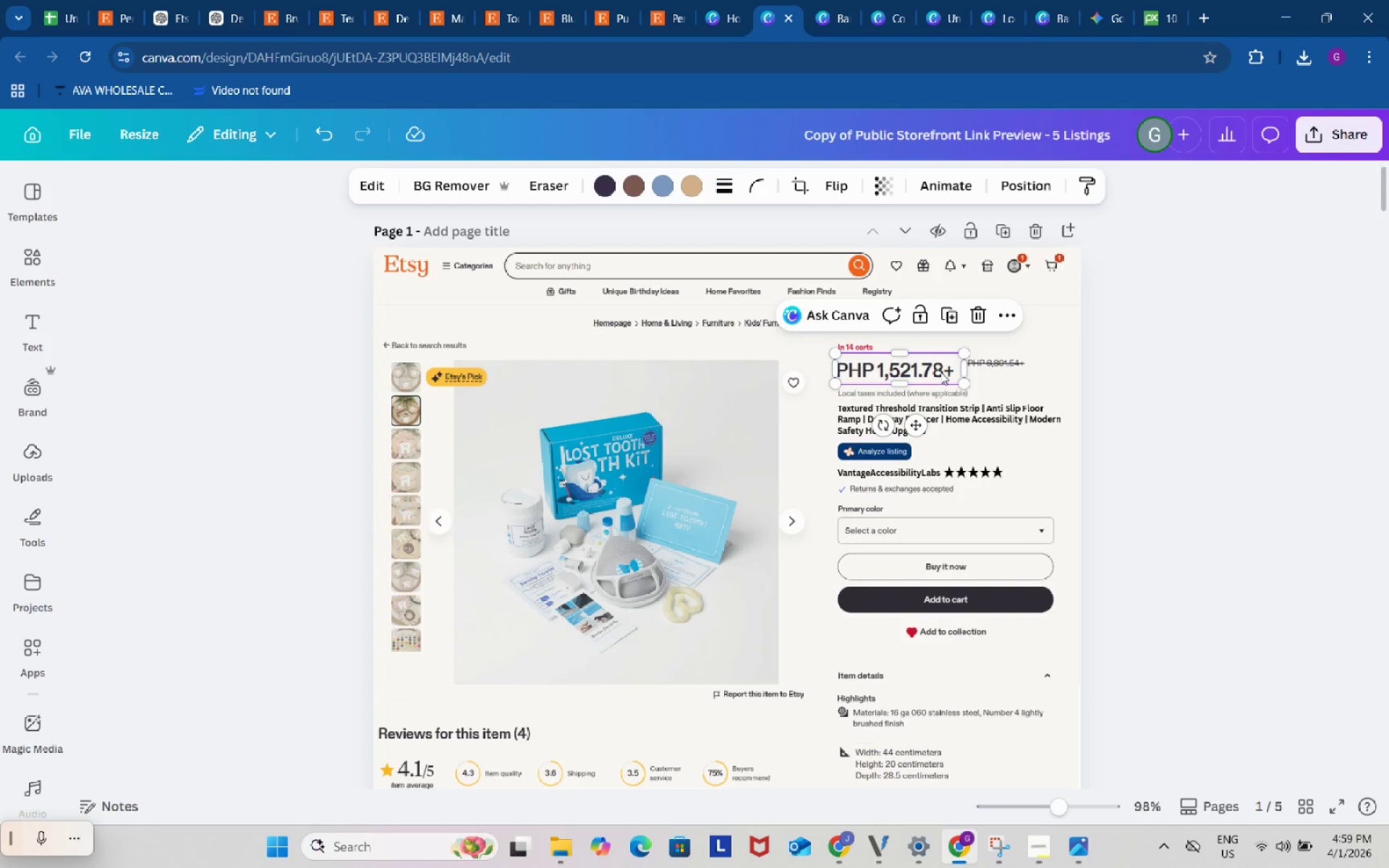 
left_click_drag(start_coordinate=[940, 372], to_coordinate=[940, 365])
 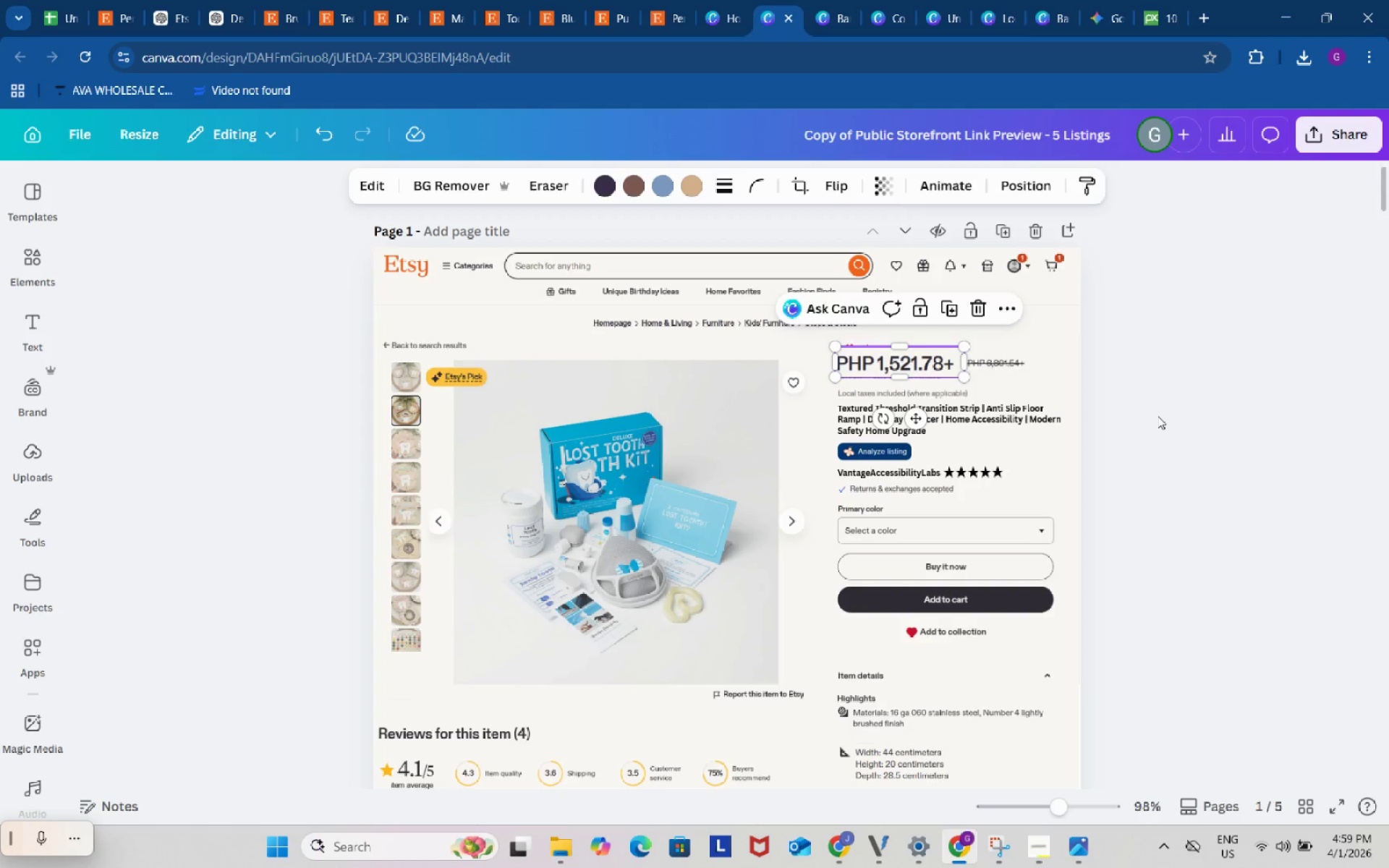 
left_click([1158, 416])
 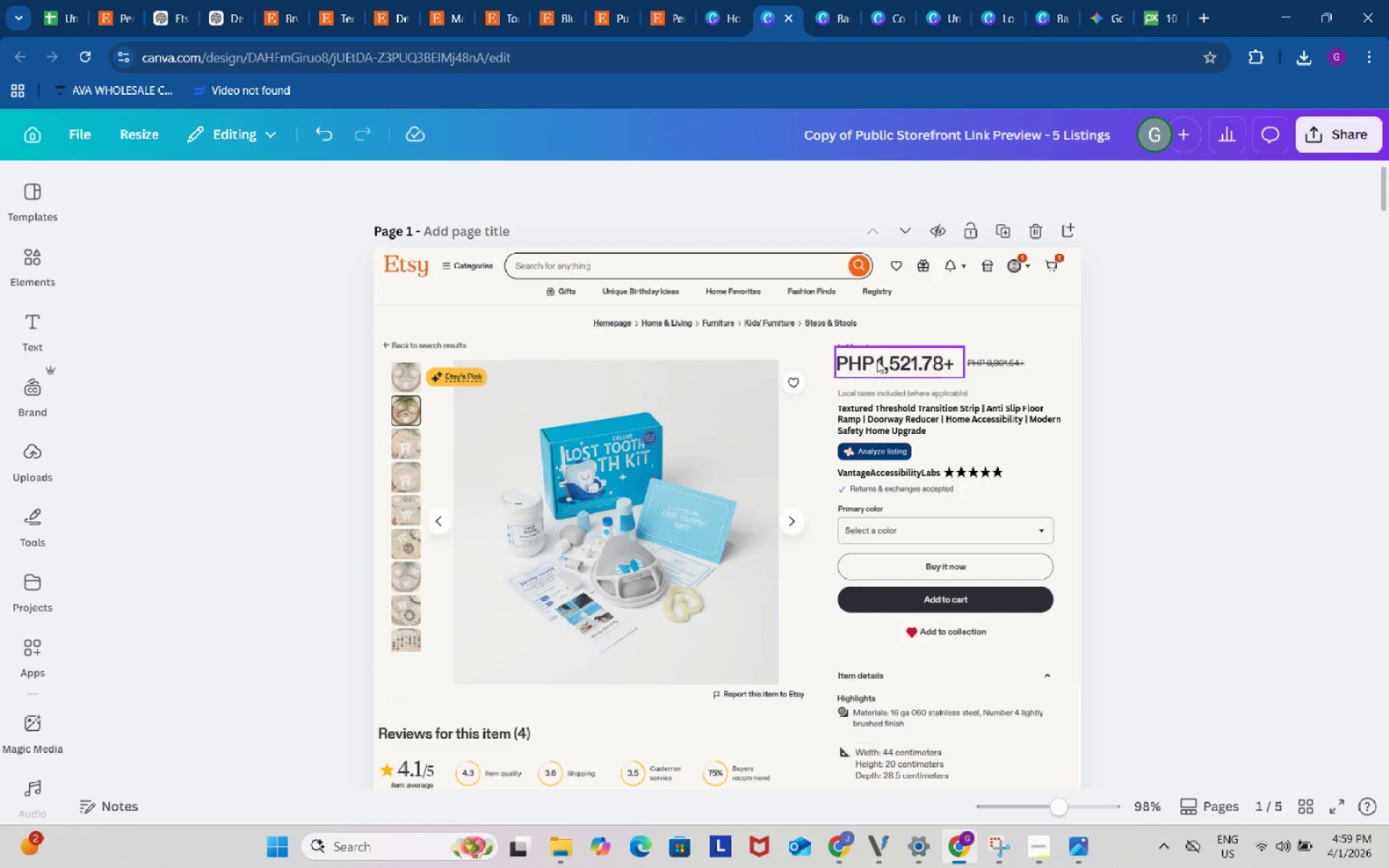 
left_click([874, 357])
 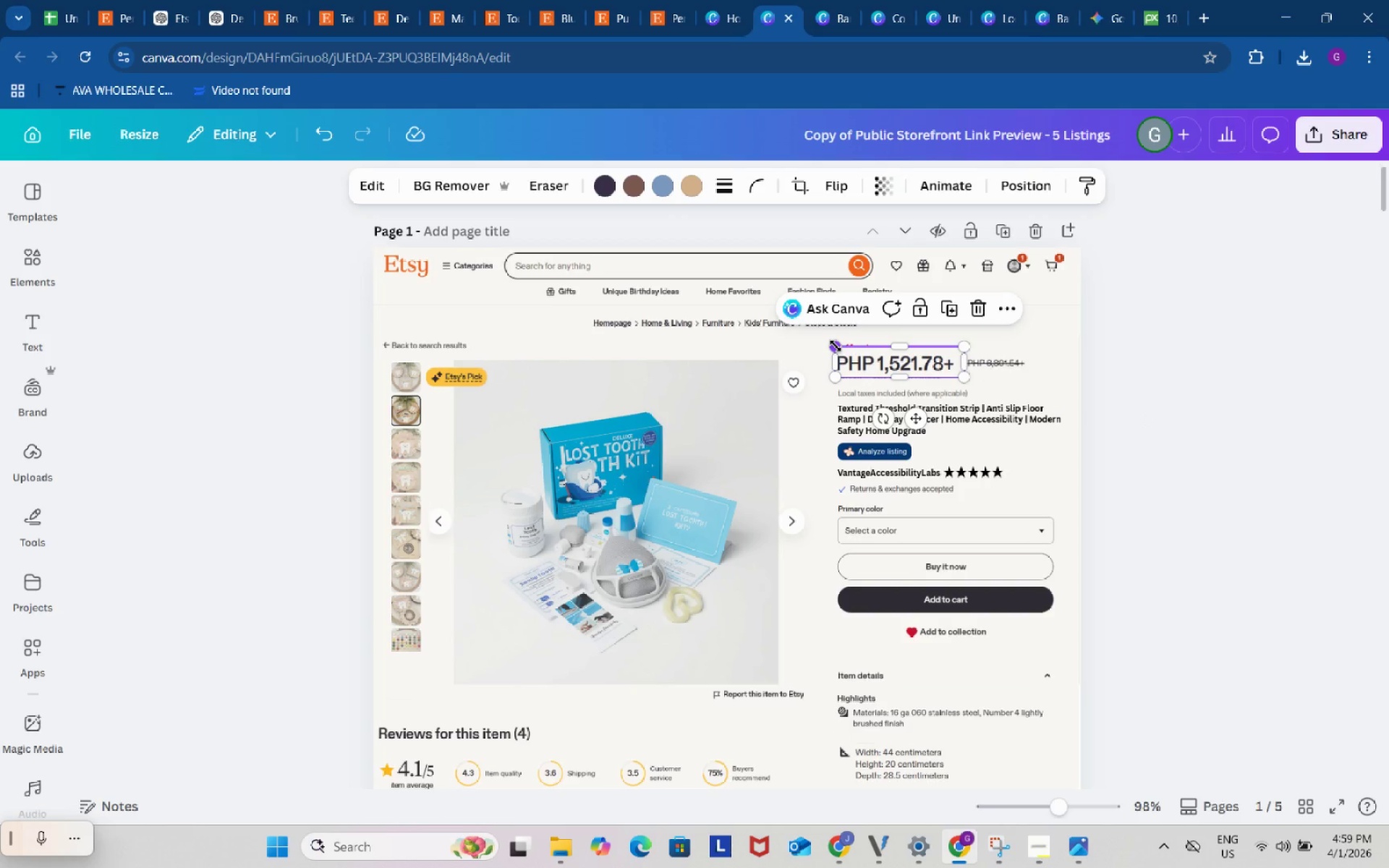 
left_click_drag(start_coordinate=[836, 346], to_coordinate=[842, 352])
 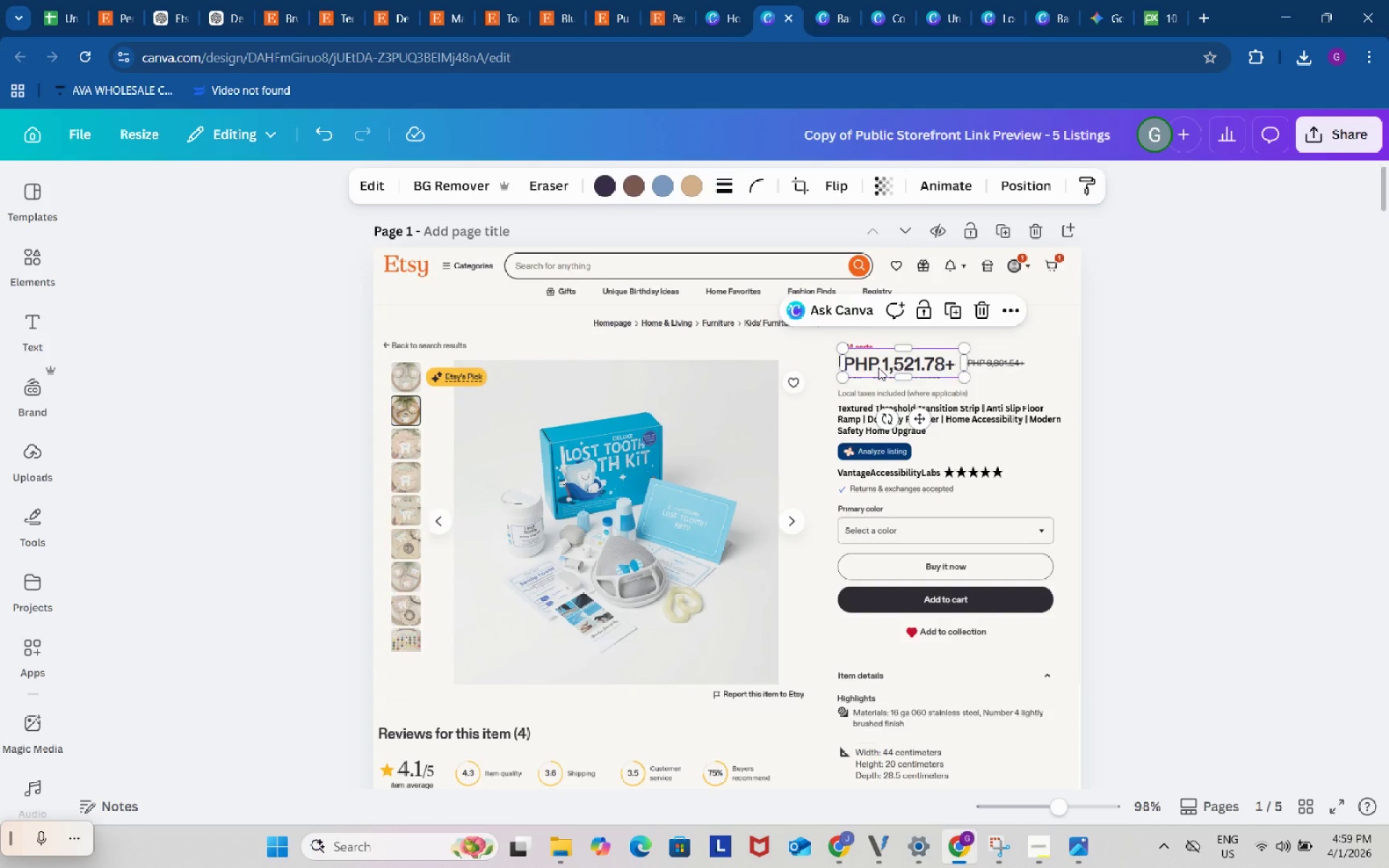 
left_click_drag(start_coordinate=[883, 367], to_coordinate=[875, 369])
 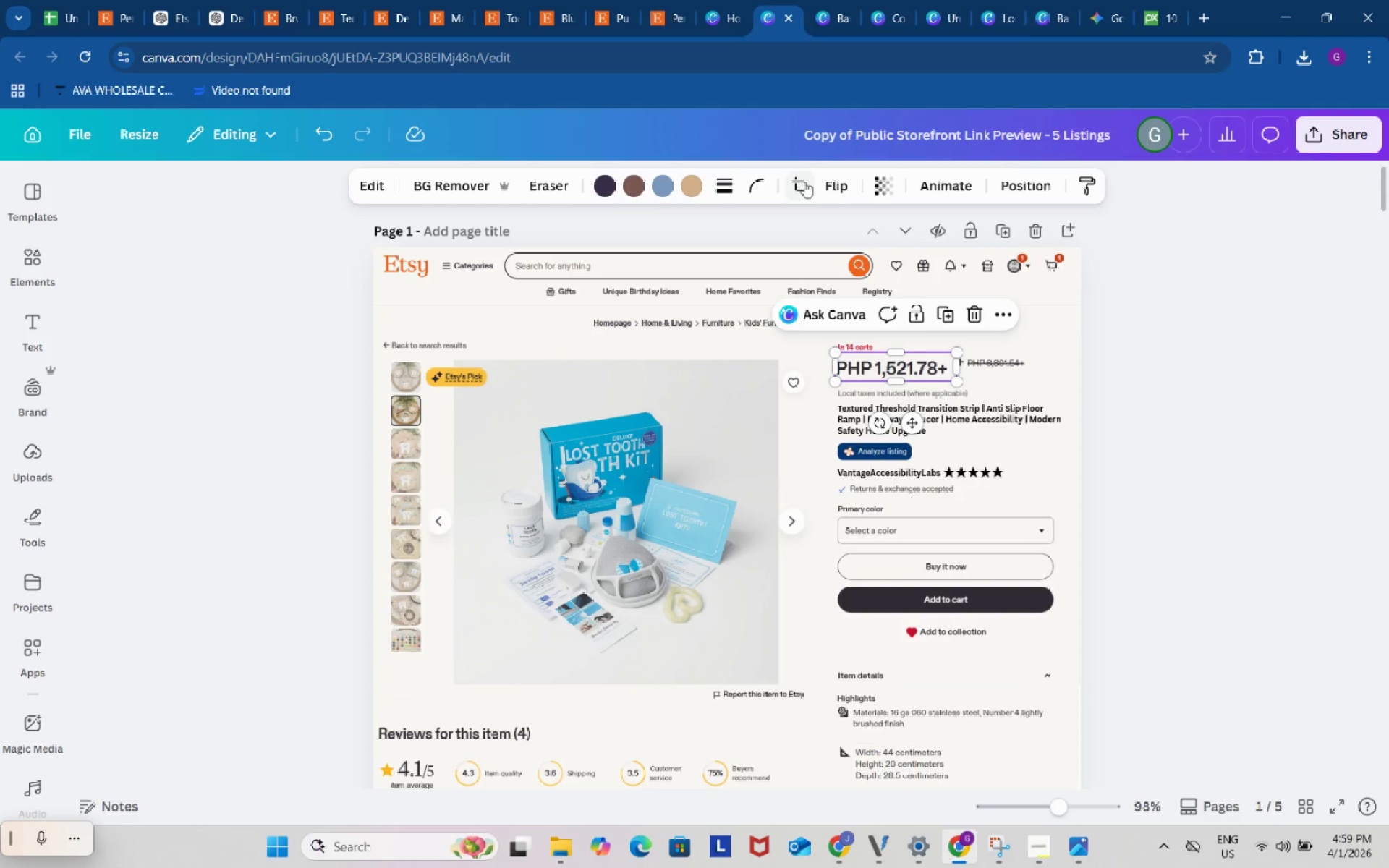 
left_click([801, 180])
 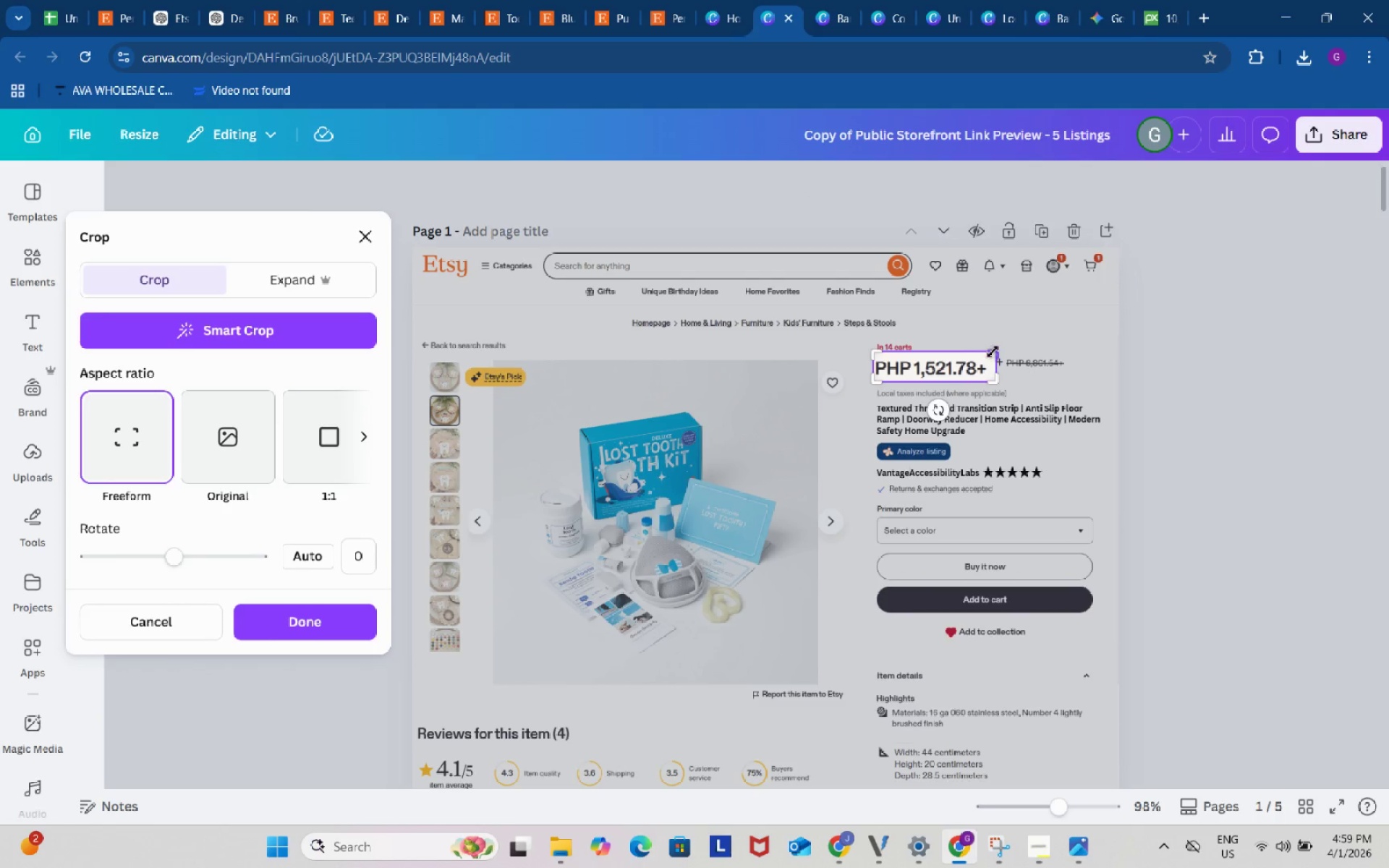 
left_click_drag(start_coordinate=[993, 349], to_coordinate=[993, 358])
 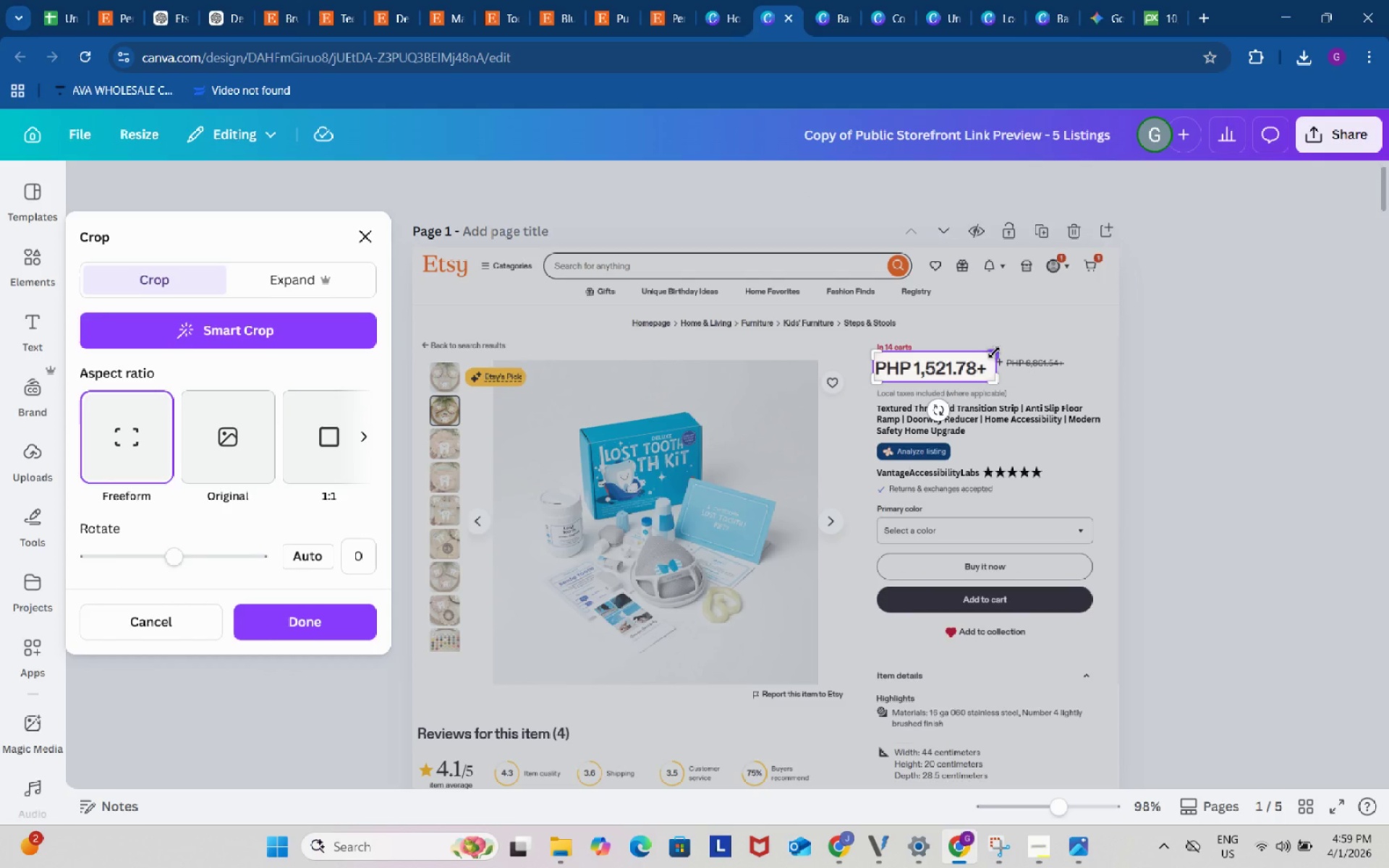 
left_click_drag(start_coordinate=[994, 352], to_coordinate=[992, 357])
 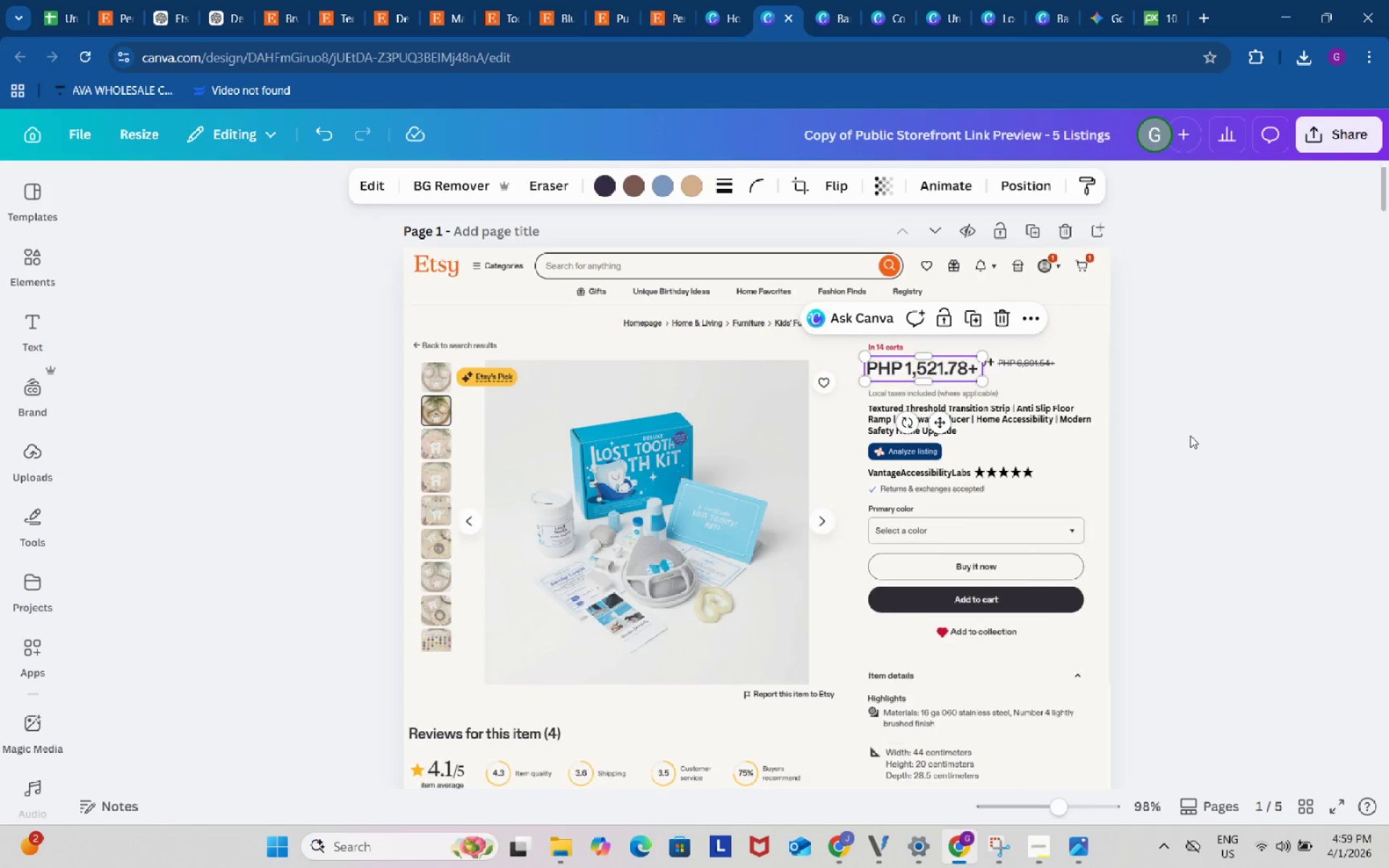 
double_click([1190, 435])
 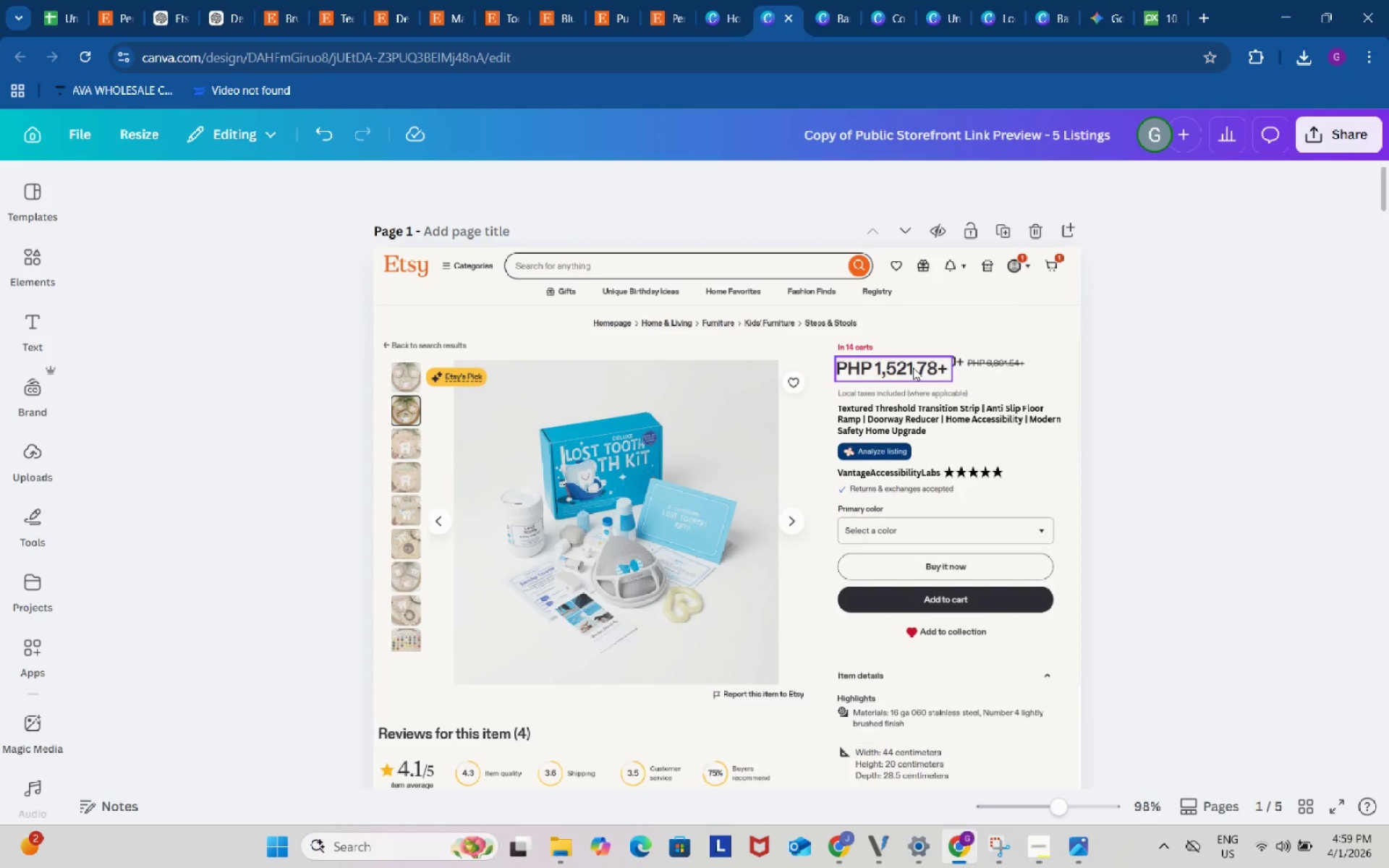 
left_click_drag(start_coordinate=[913, 367], to_coordinate=[914, 363])
 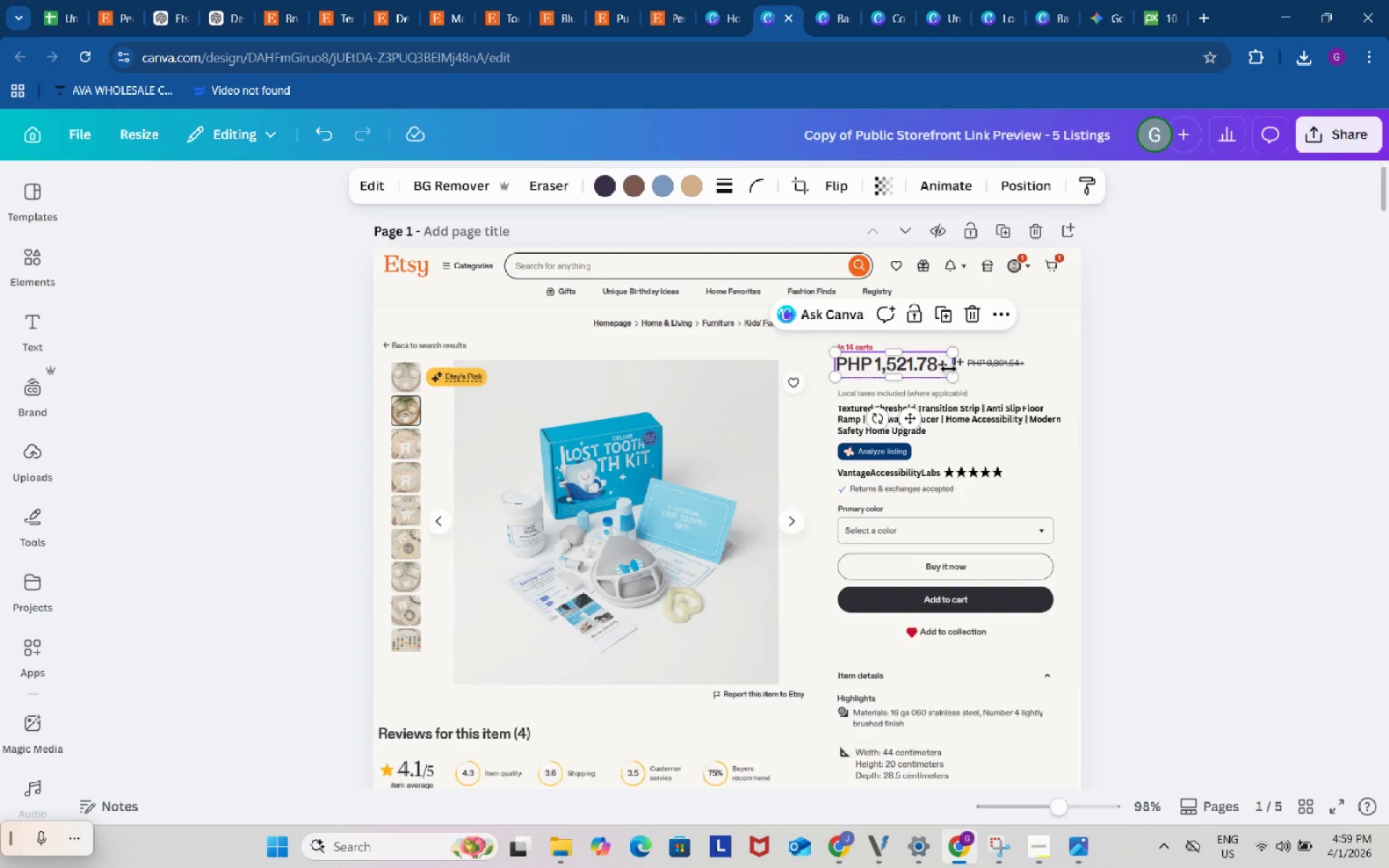 
left_click_drag(start_coordinate=[948, 369], to_coordinate=[961, 373])
 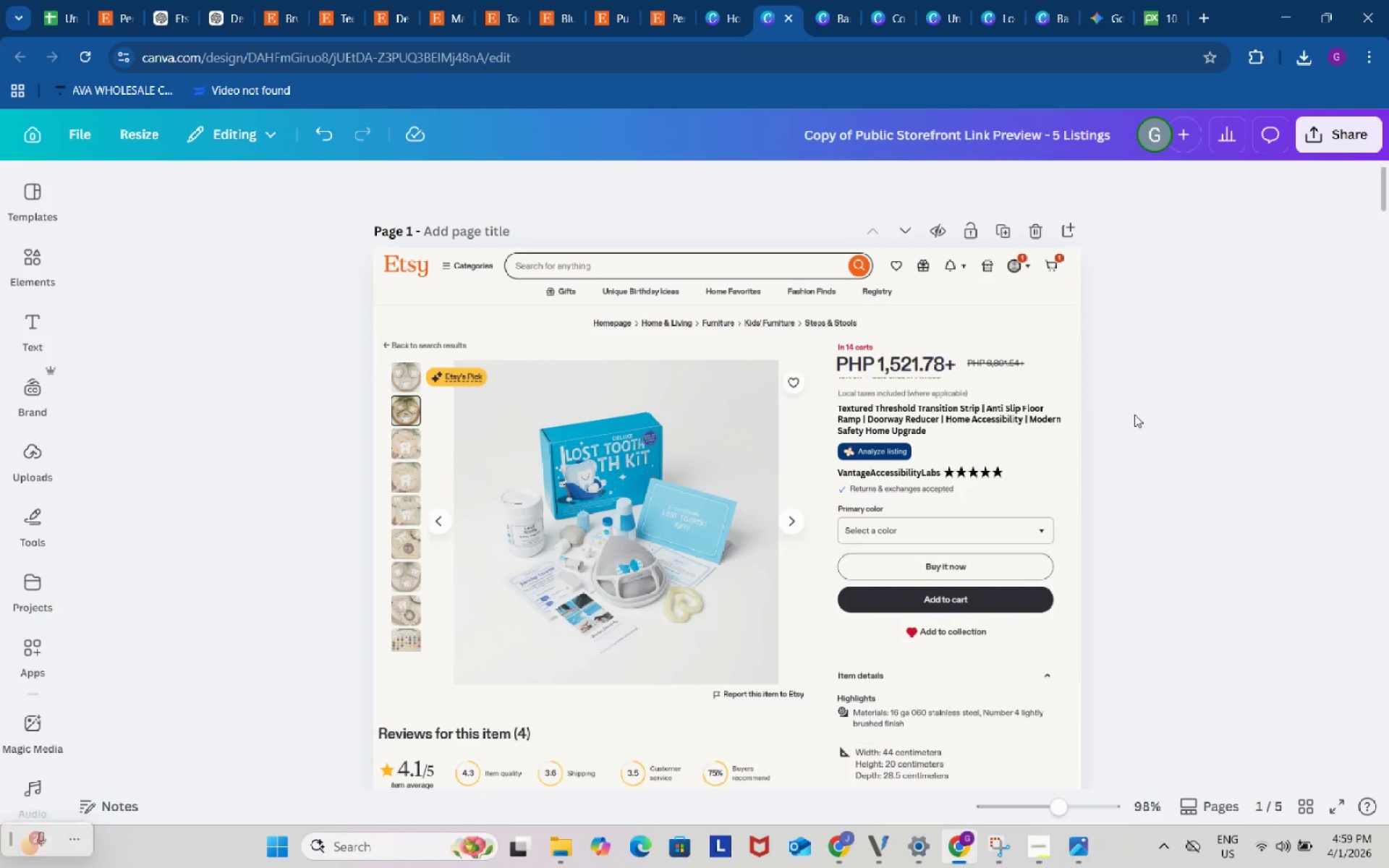 
double_click([1134, 414])
 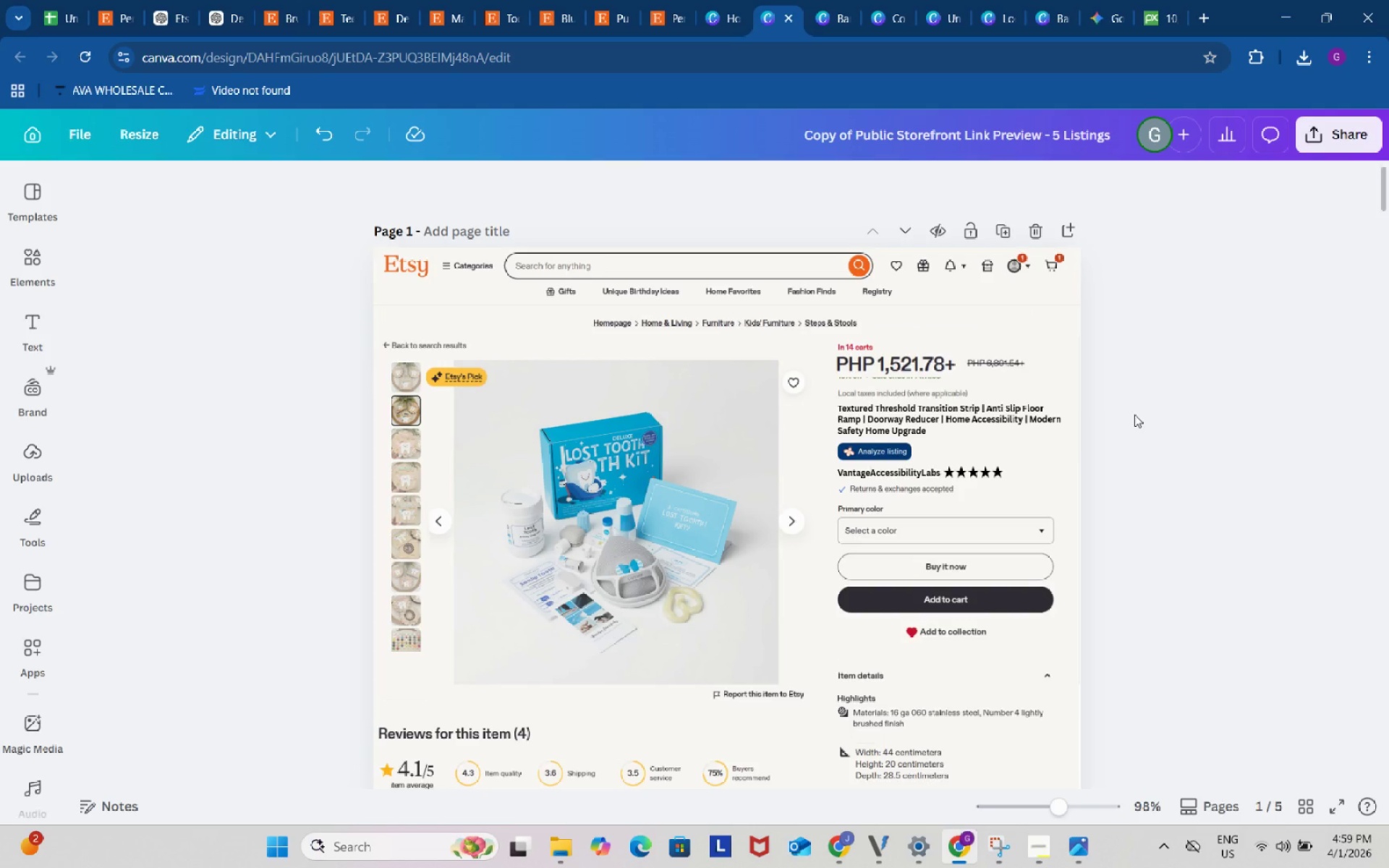 
left_click([1134, 414])
 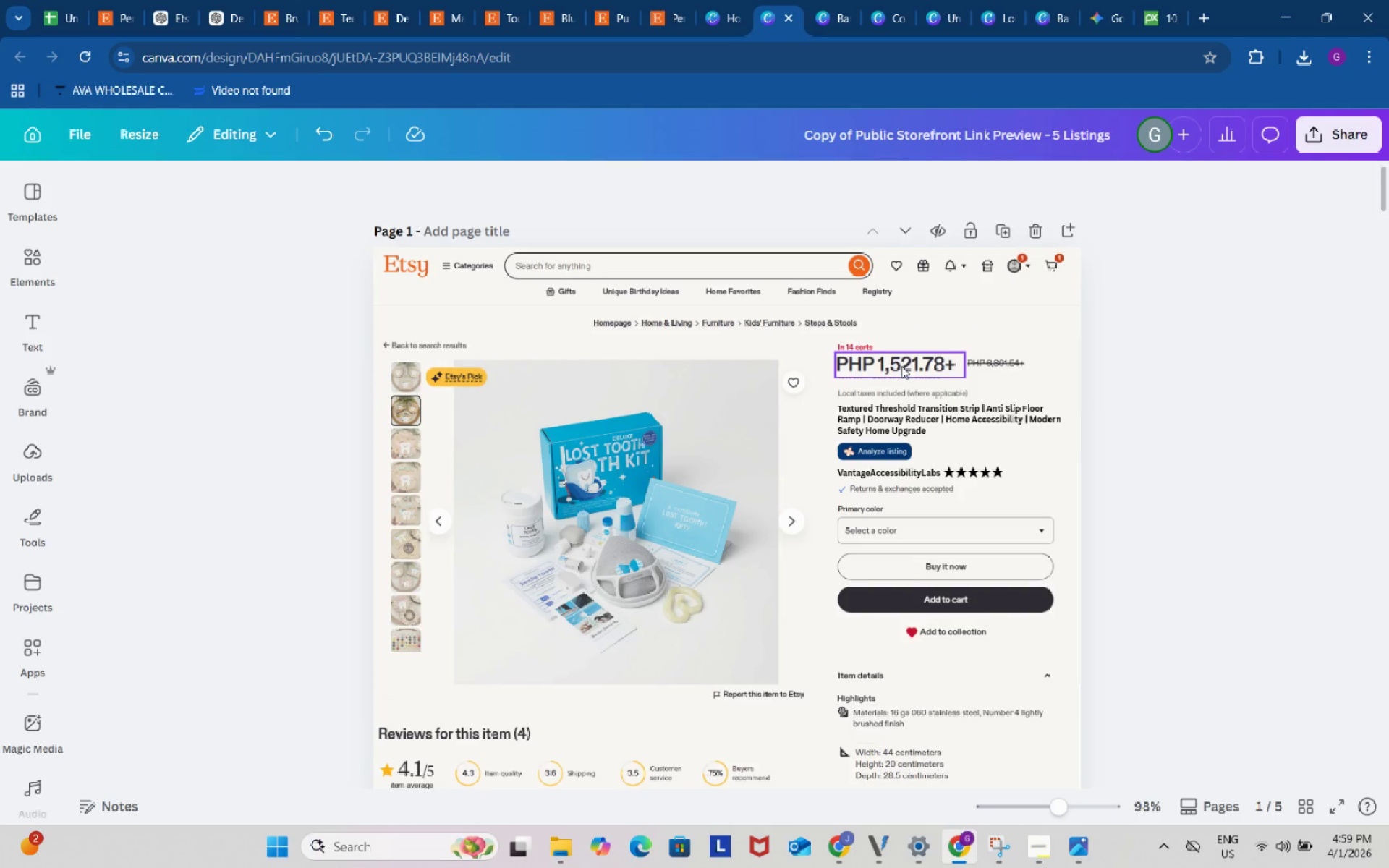 
left_click([901, 366])
 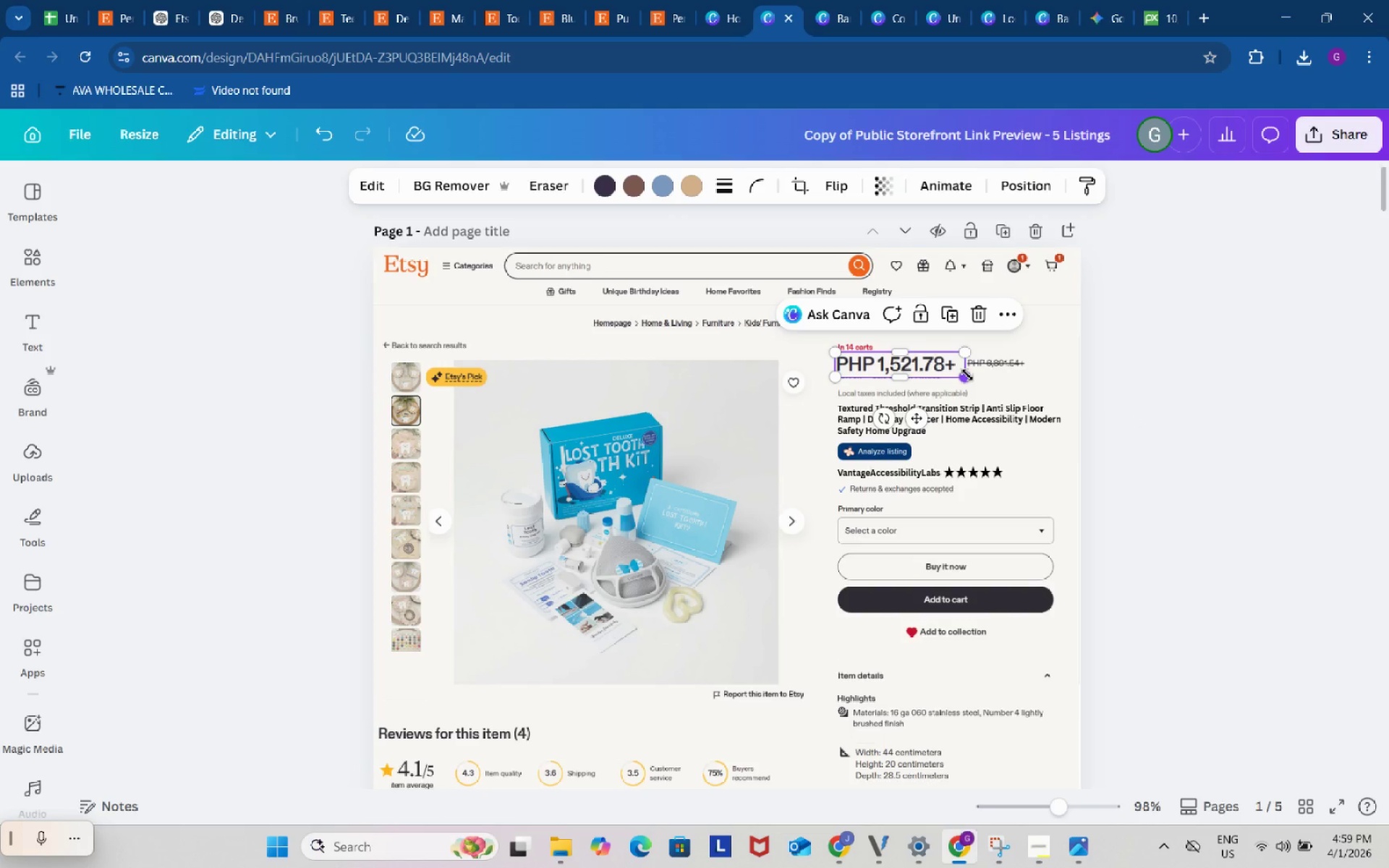 
left_click_drag(start_coordinate=[967, 375], to_coordinate=[974, 375])
 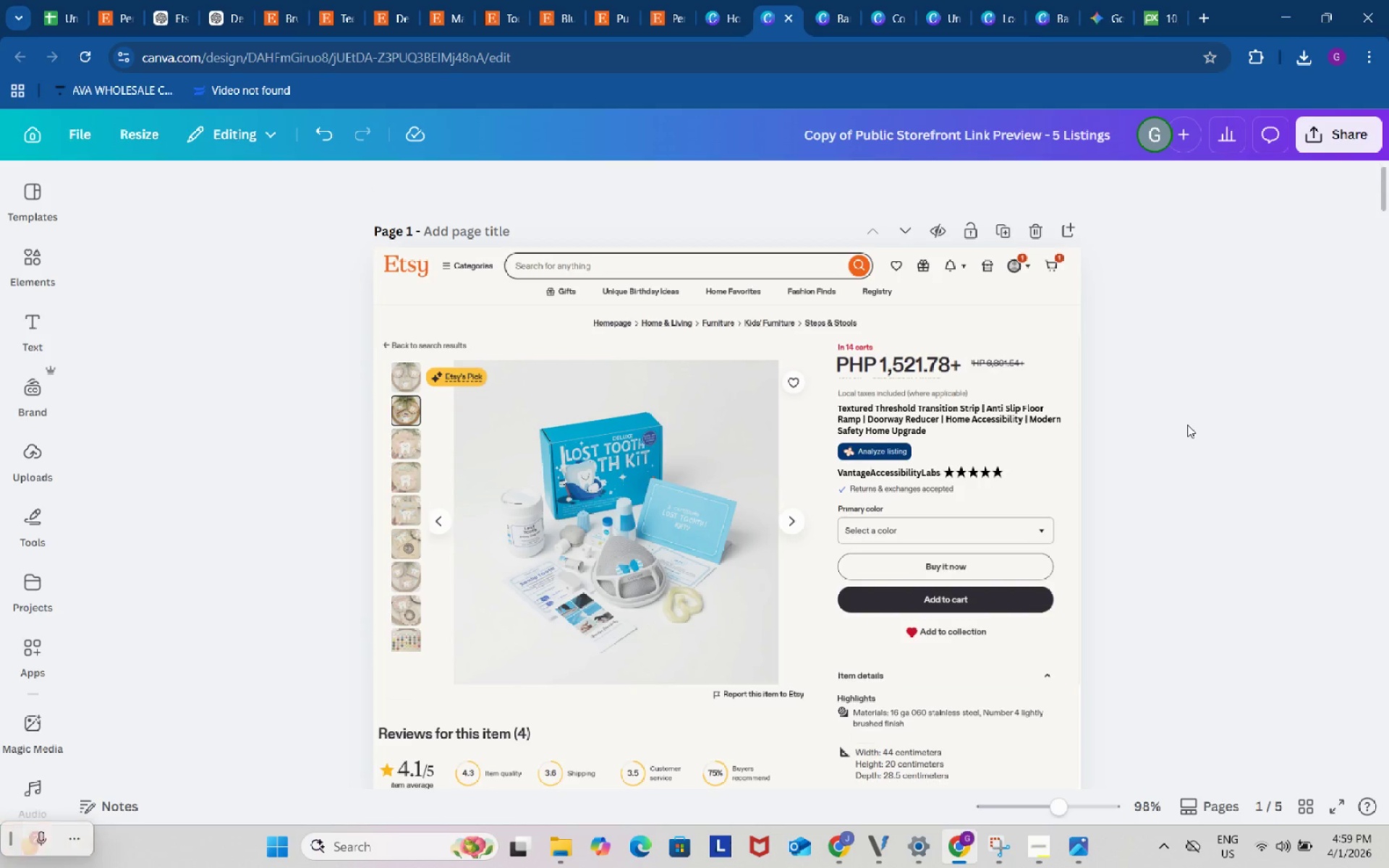 
double_click([1187, 425])
 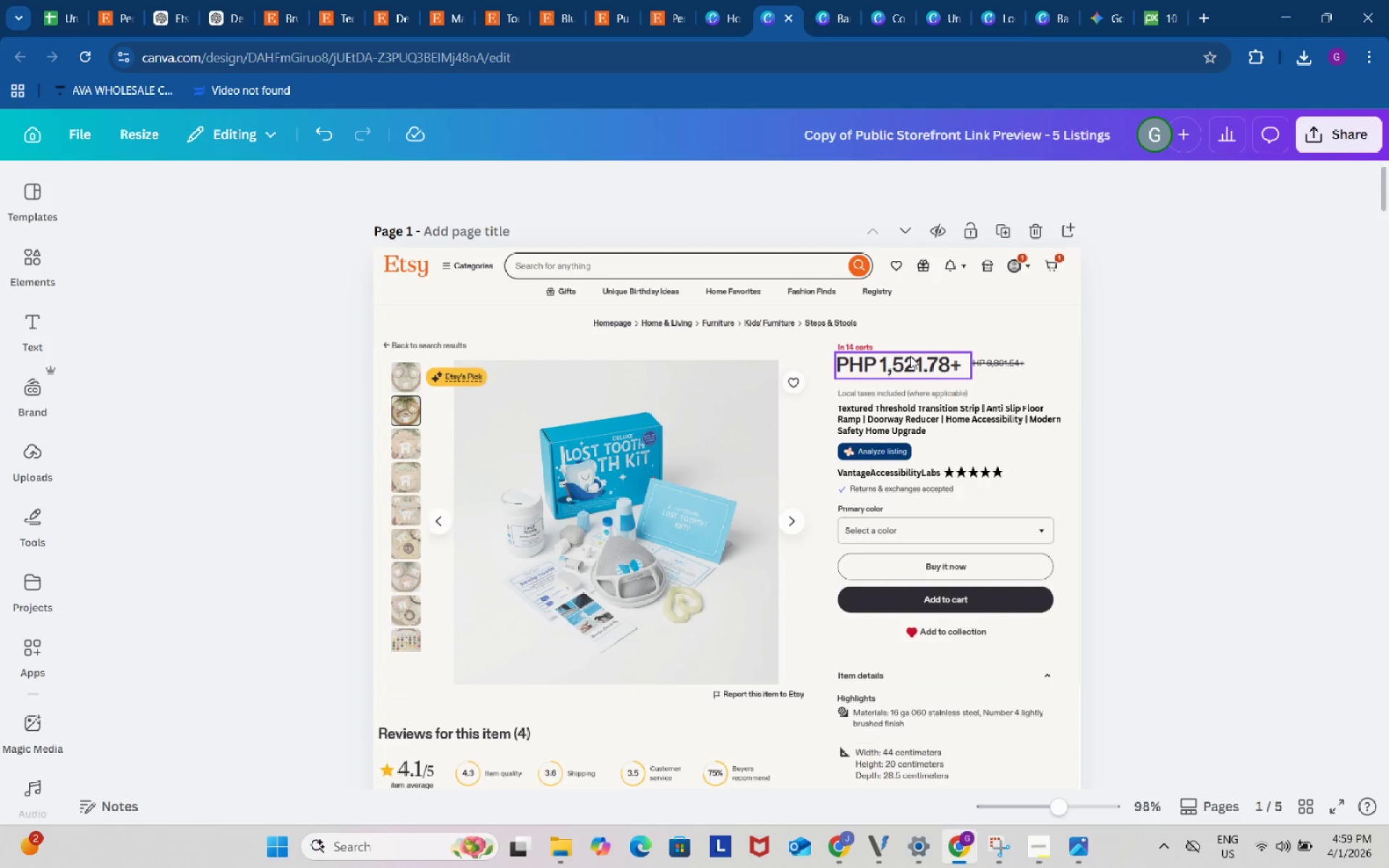 
left_click([910, 356])
 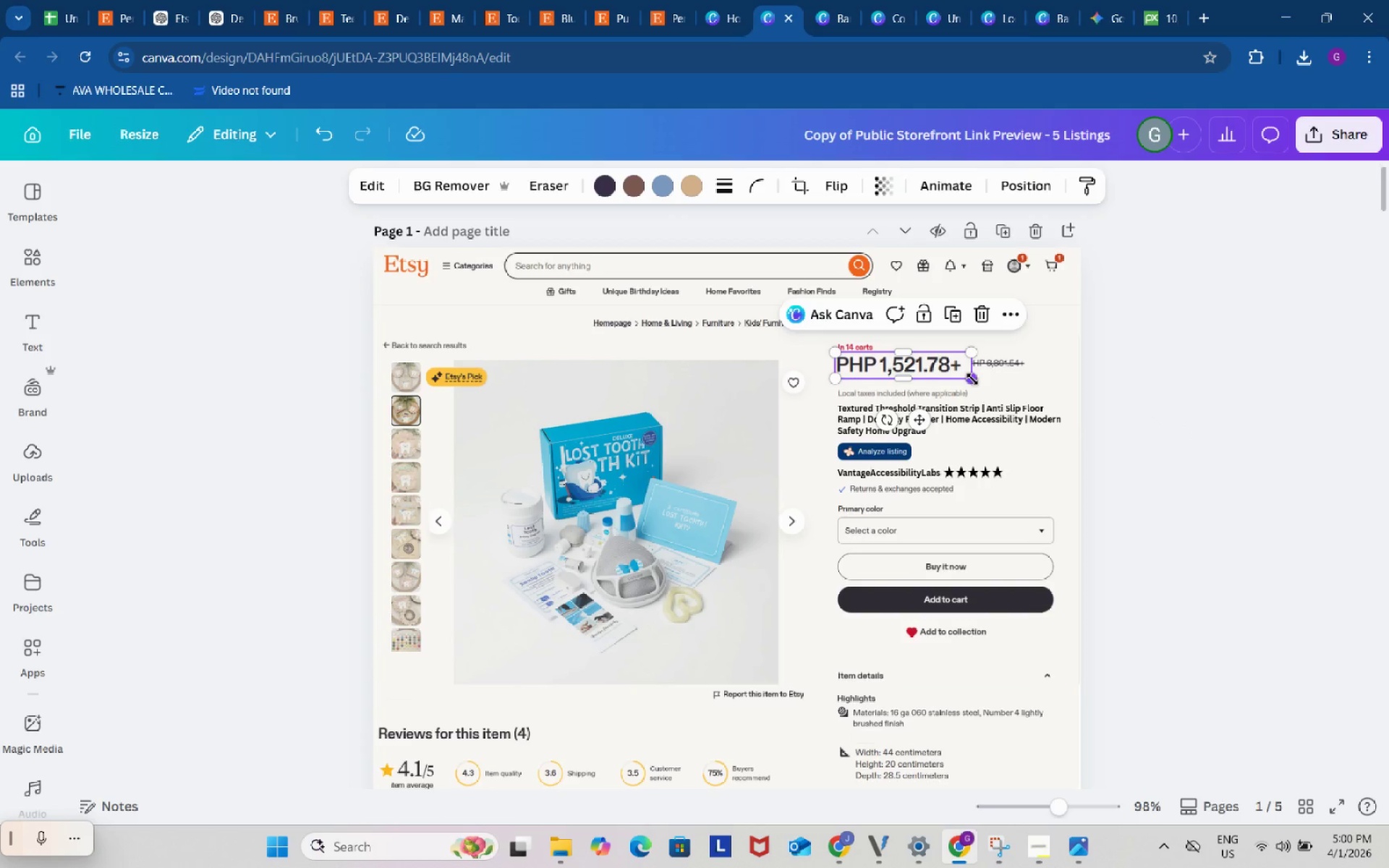 
left_click_drag(start_coordinate=[971, 379], to_coordinate=[976, 379])
 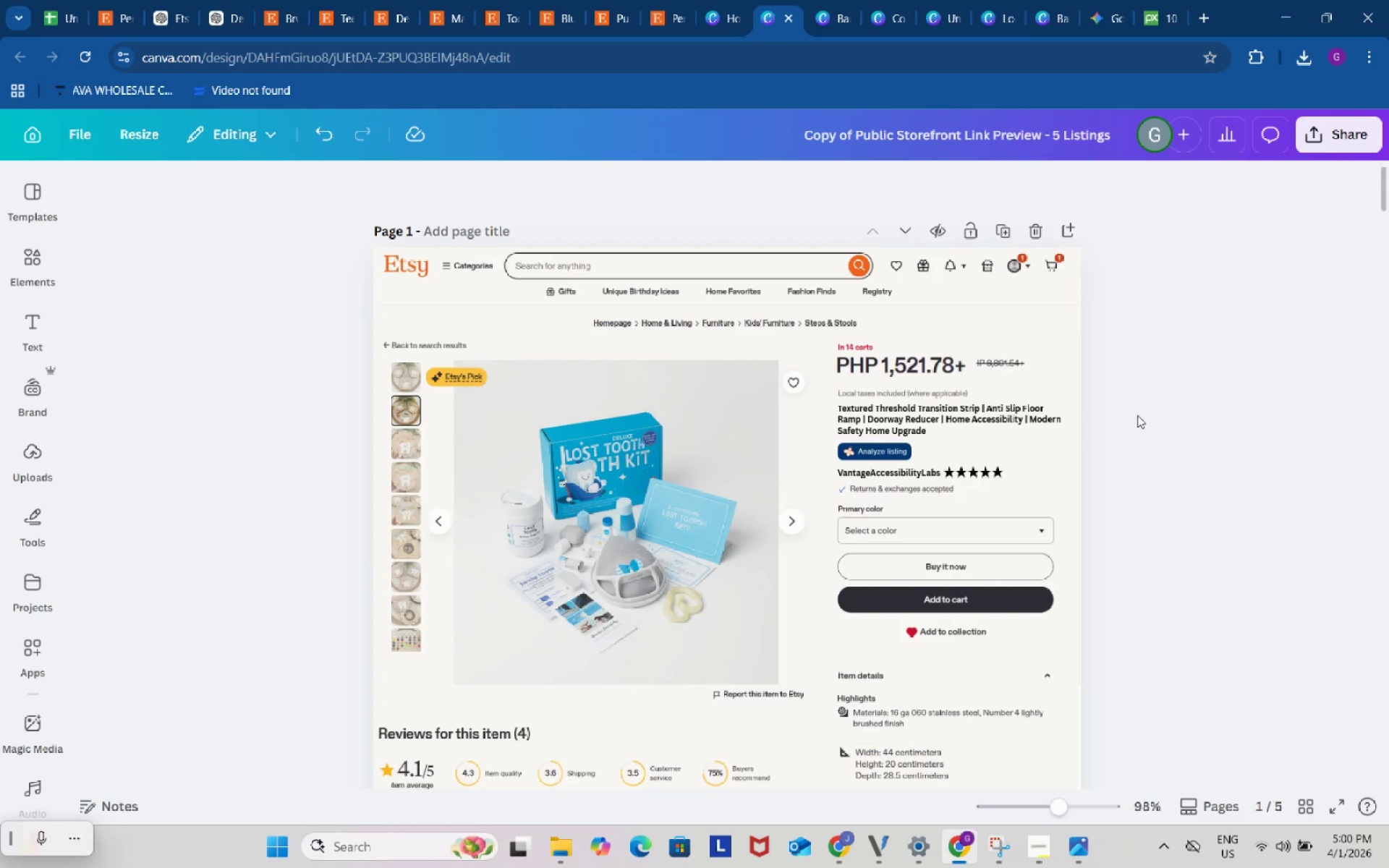 
double_click([1137, 415])
 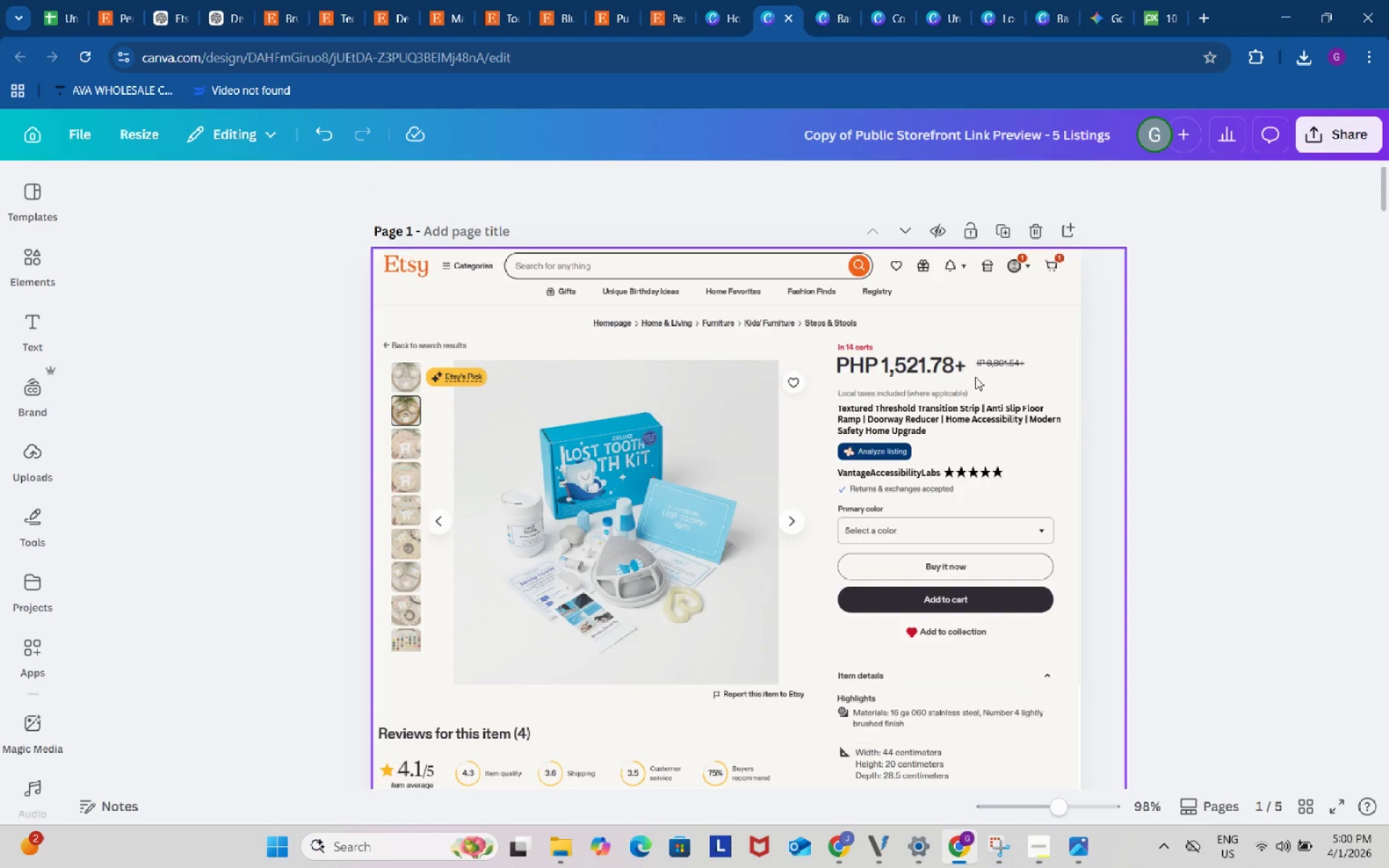 
left_click([967, 370])
 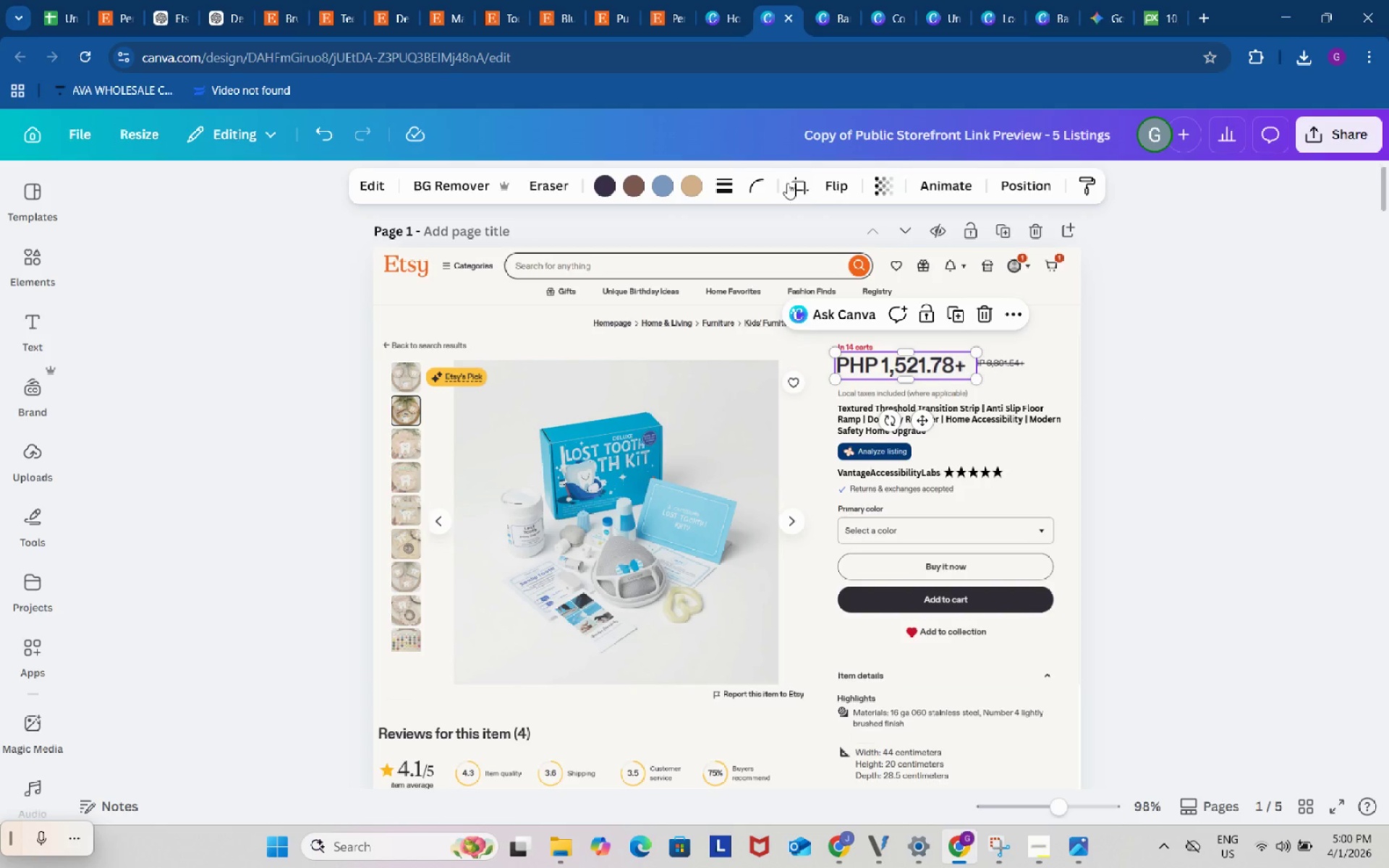 
left_click([798, 190])
 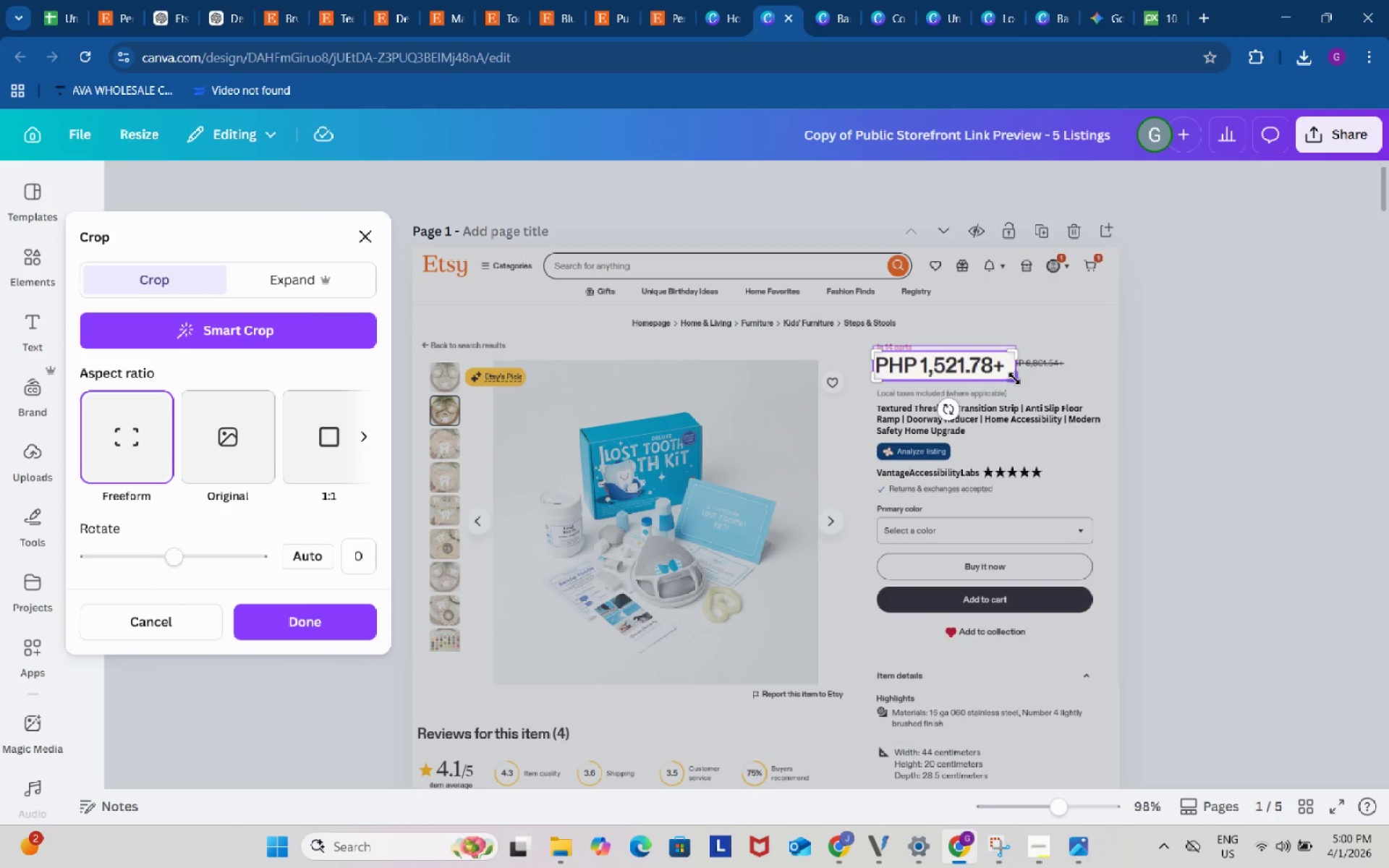 
left_click_drag(start_coordinate=[1015, 378], to_coordinate=[1005, 377])
 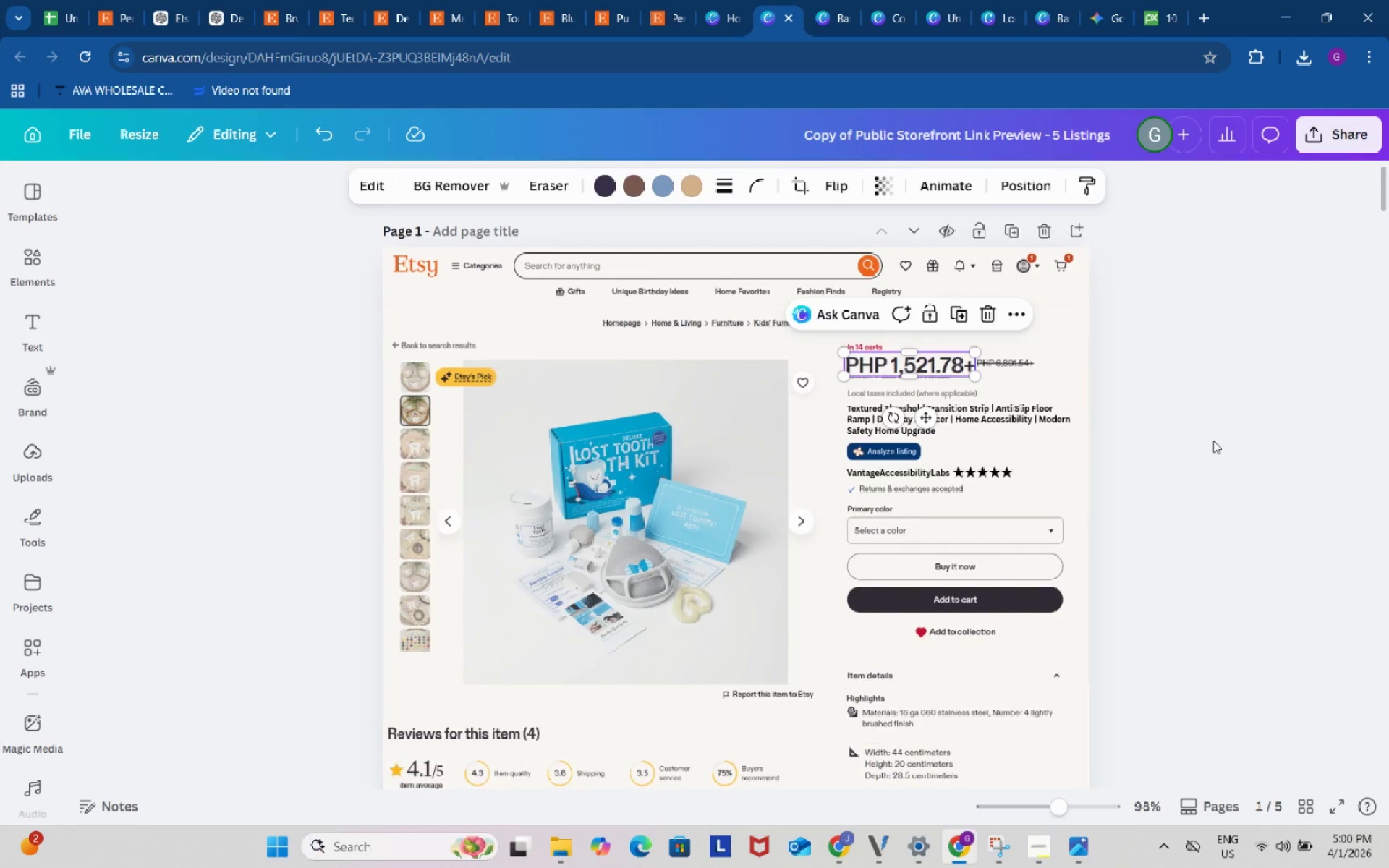 
double_click([1213, 441])
 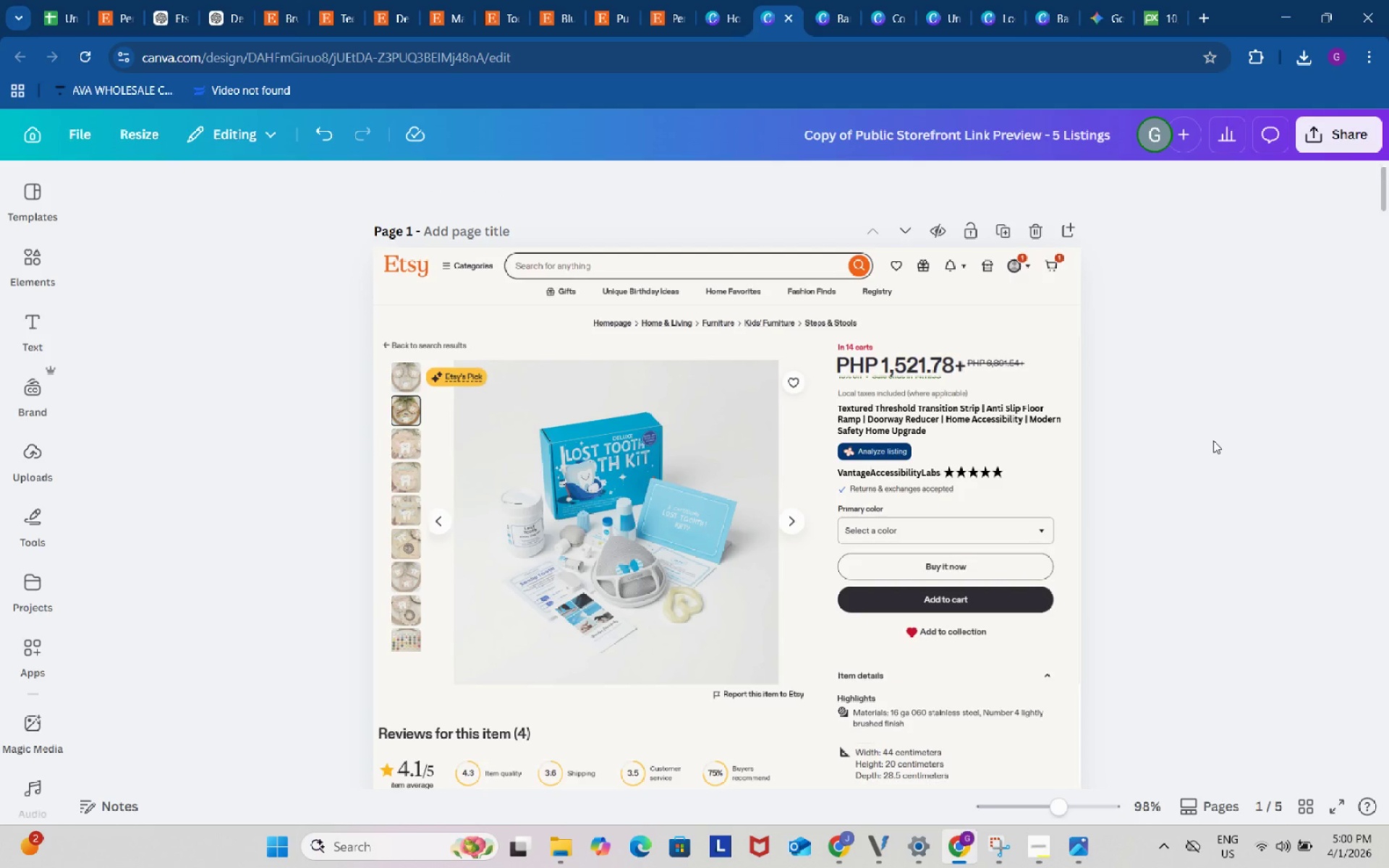 
left_click([1213, 441])
 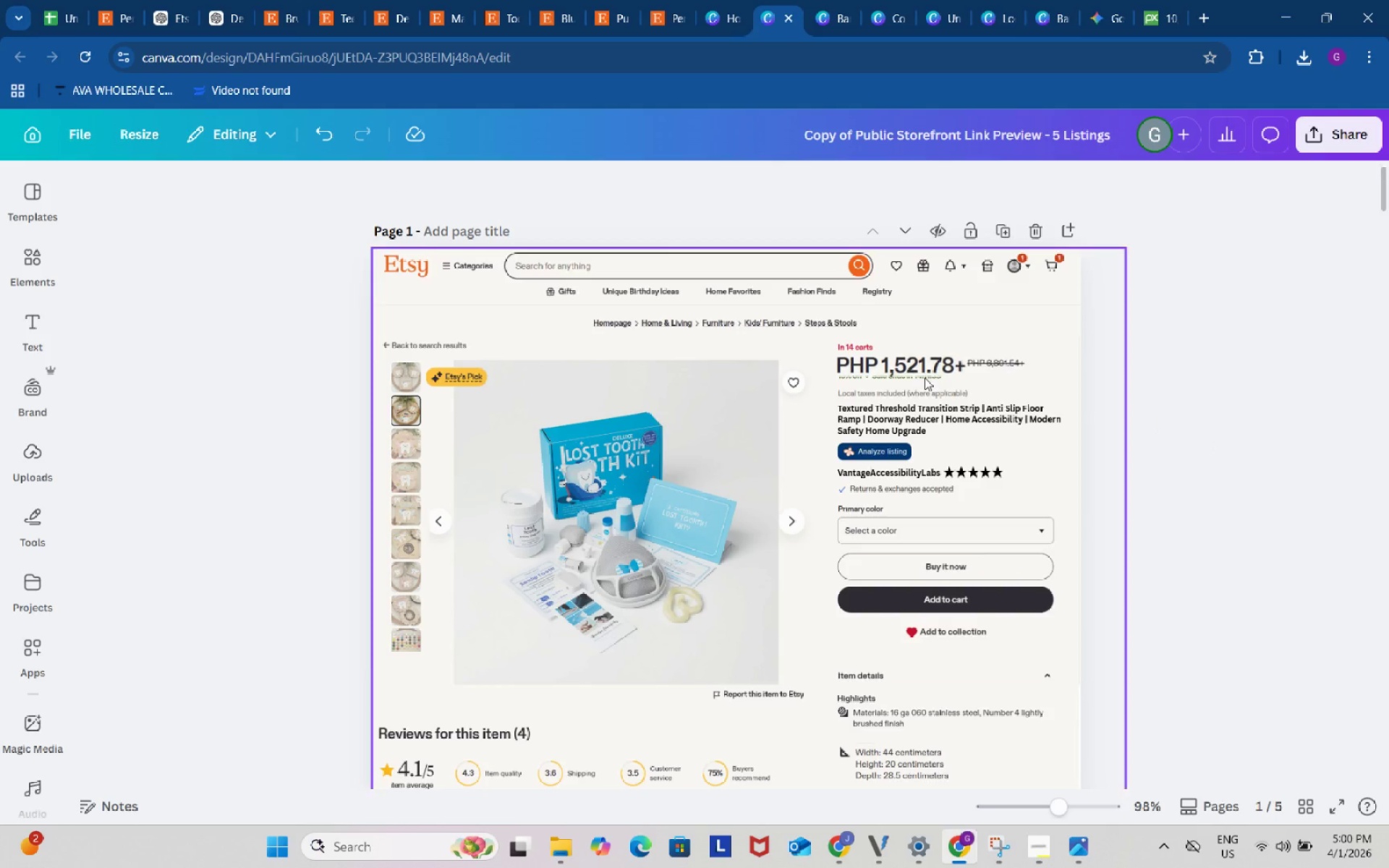 
left_click([904, 367])
 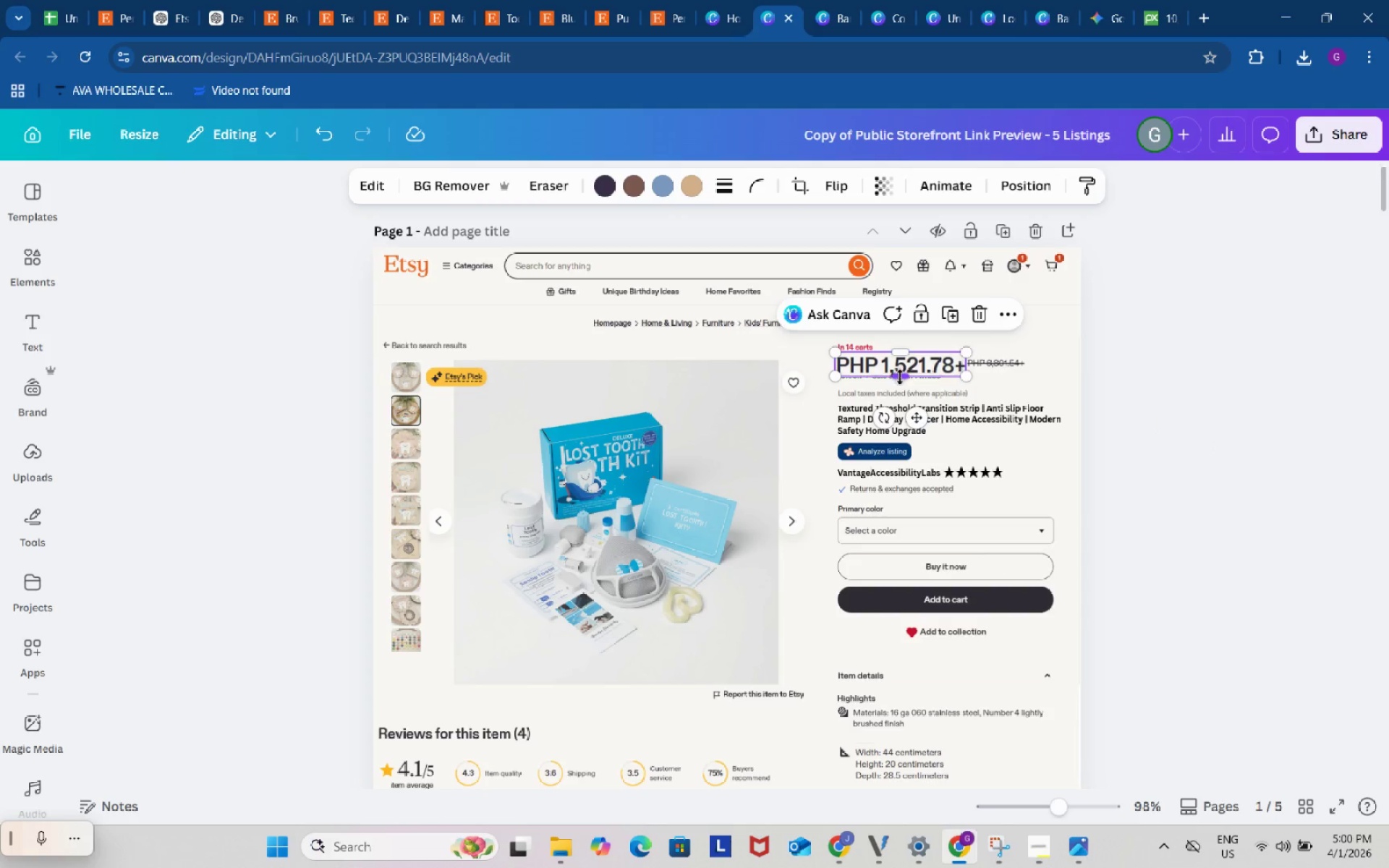 
left_click_drag(start_coordinate=[899, 373], to_coordinate=[902, 377])
 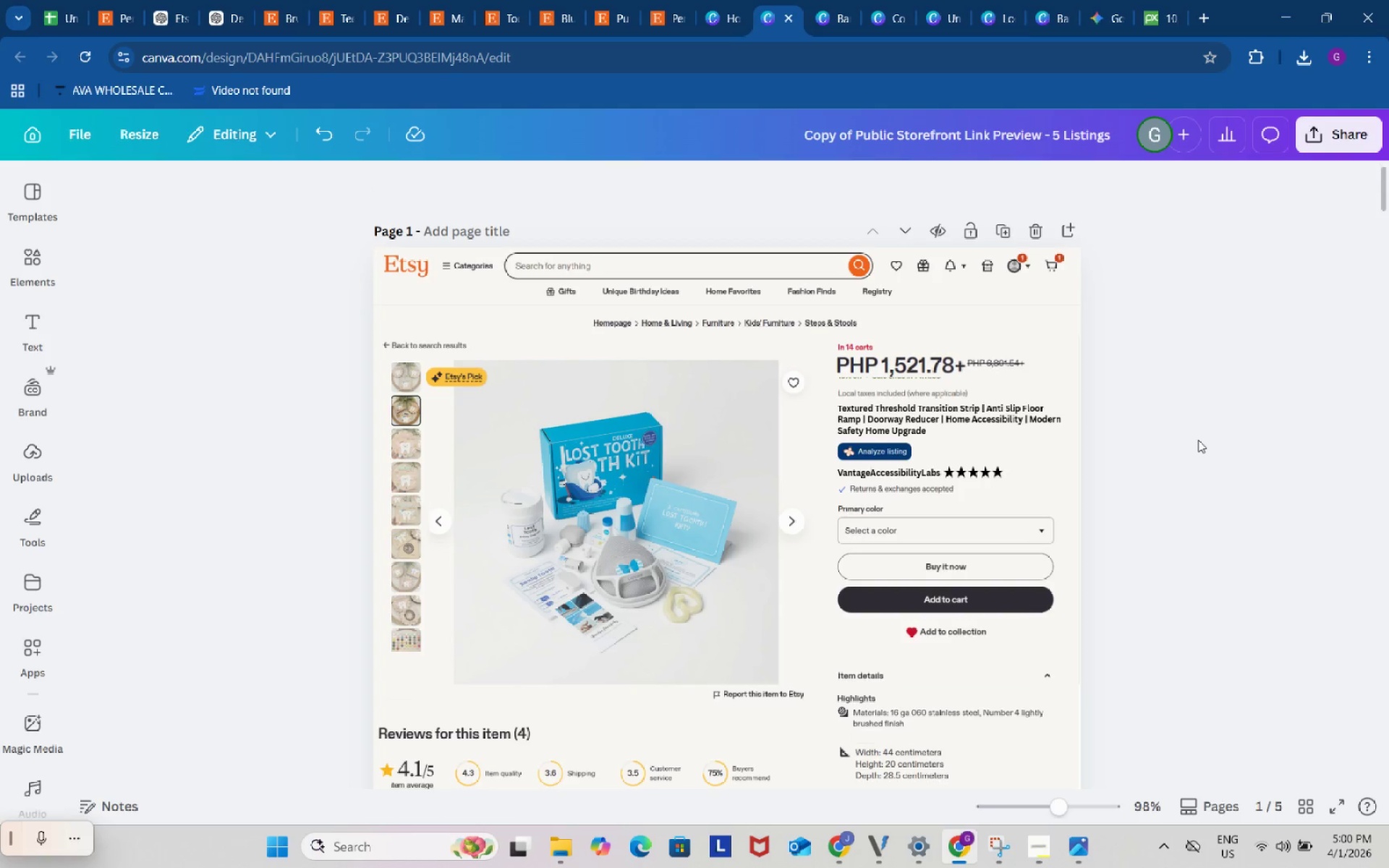 
double_click([1198, 440])
 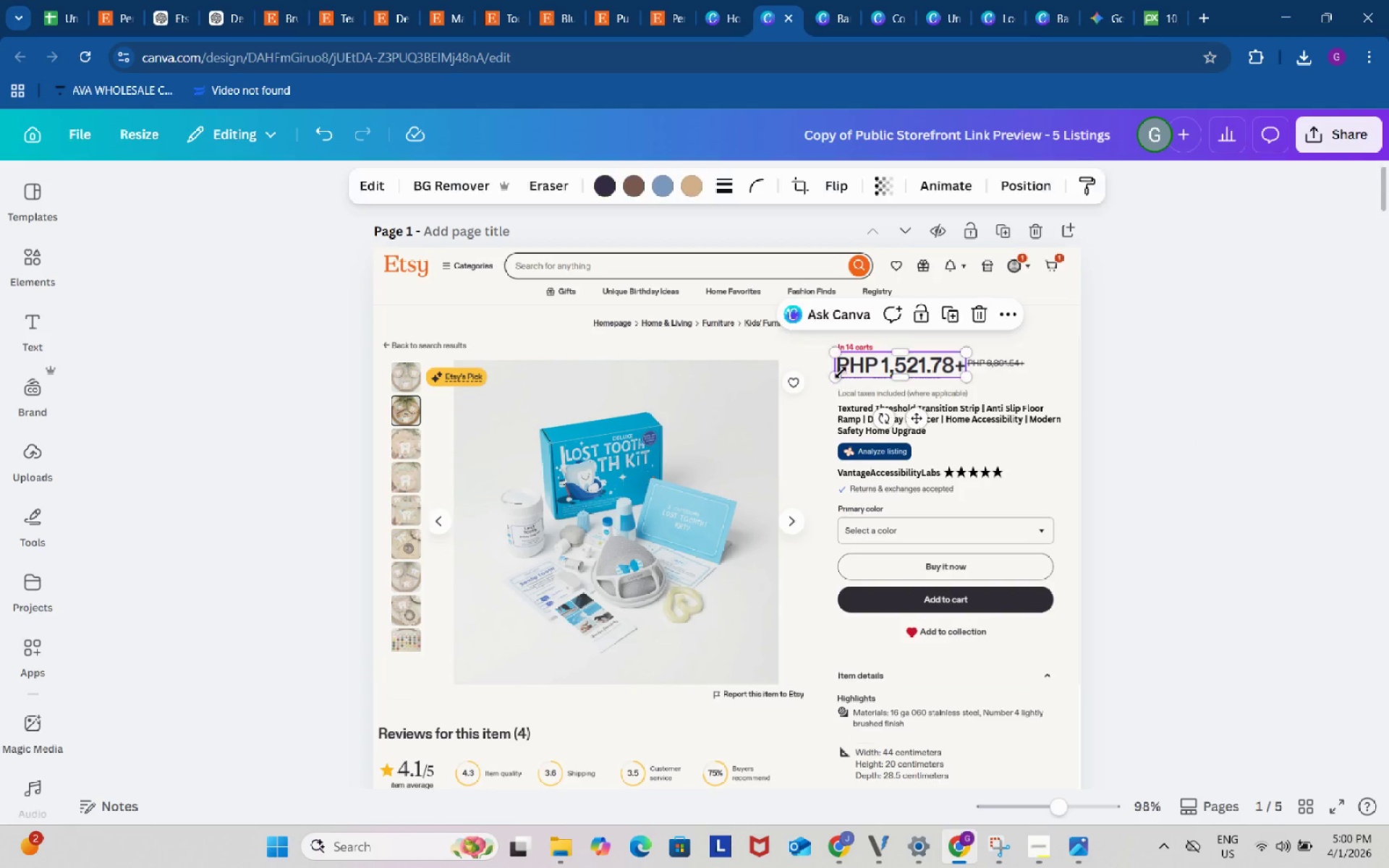 
left_click([841, 373])
 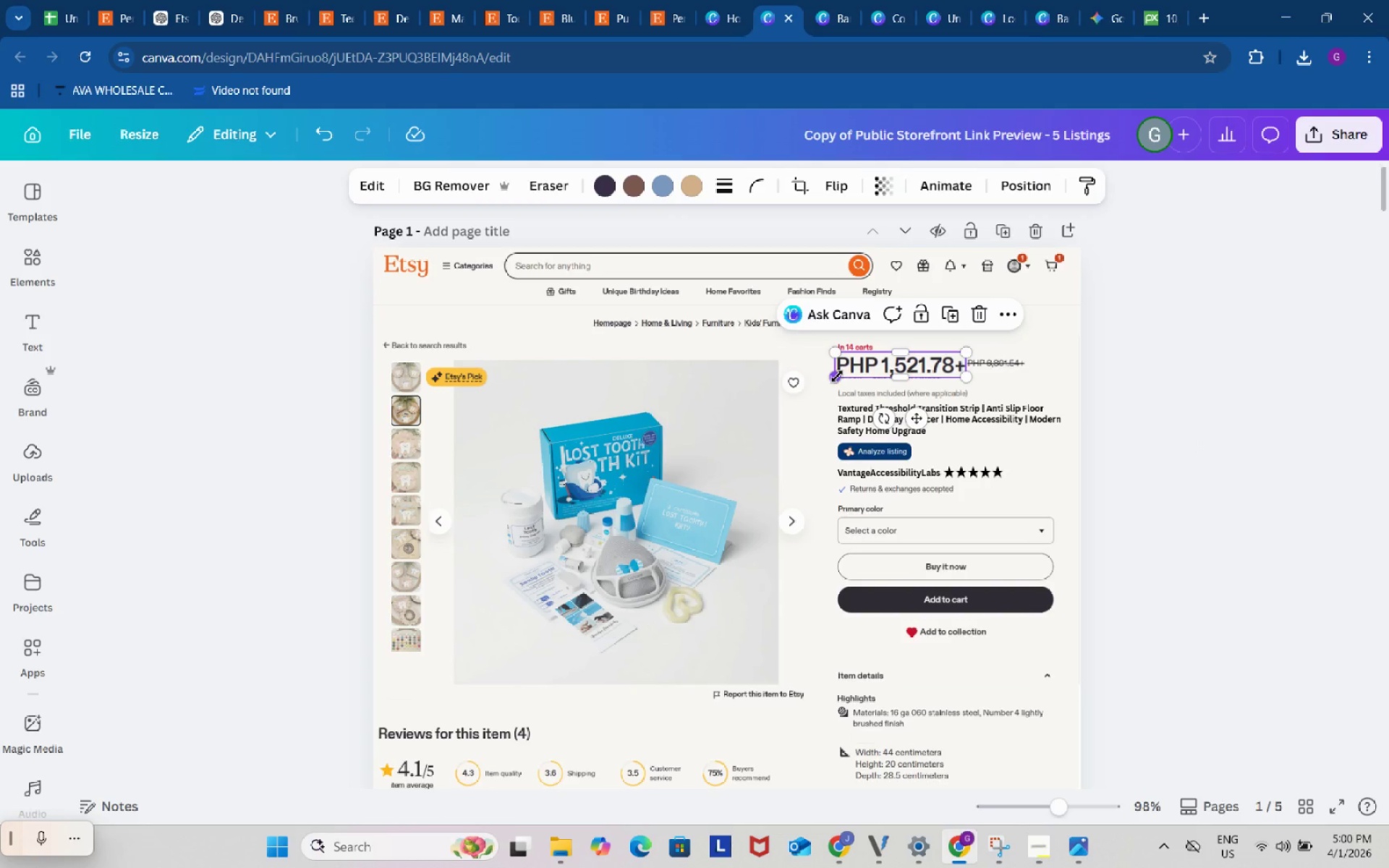 
left_click_drag(start_coordinate=[838, 375], to_coordinate=[833, 379])
 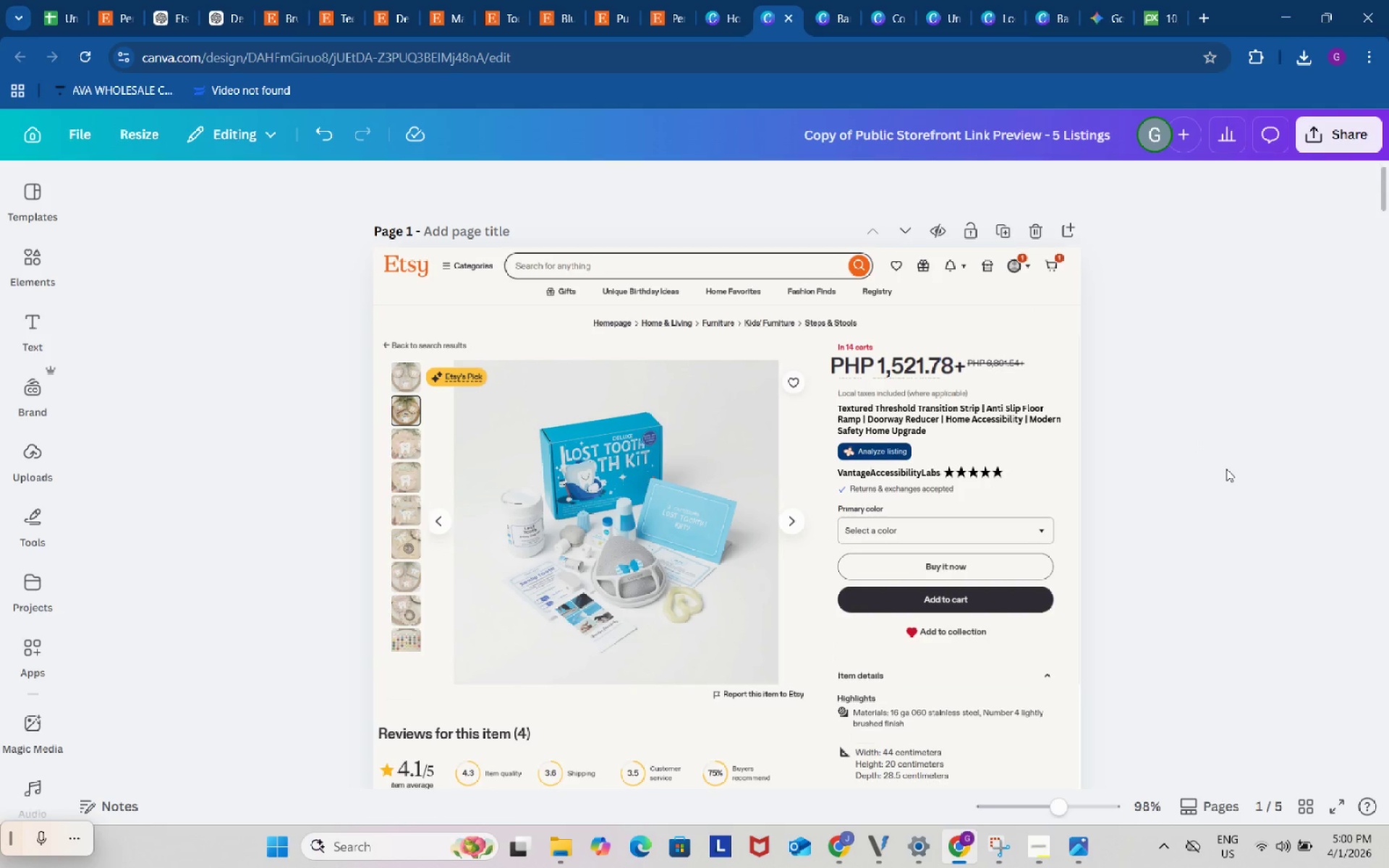 
double_click([1226, 469])
 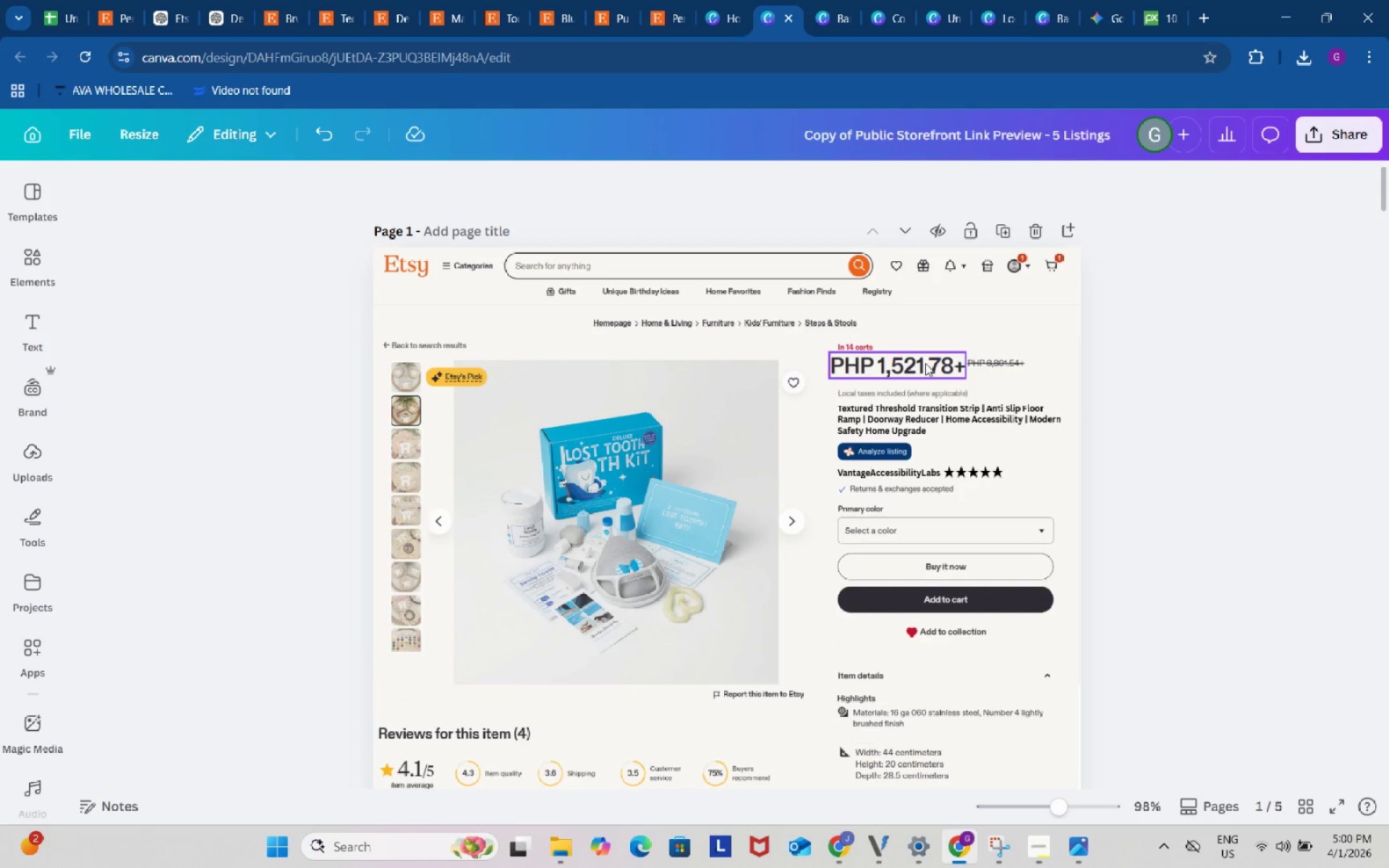 
left_click_drag(start_coordinate=[923, 363], to_coordinate=[930, 366])
 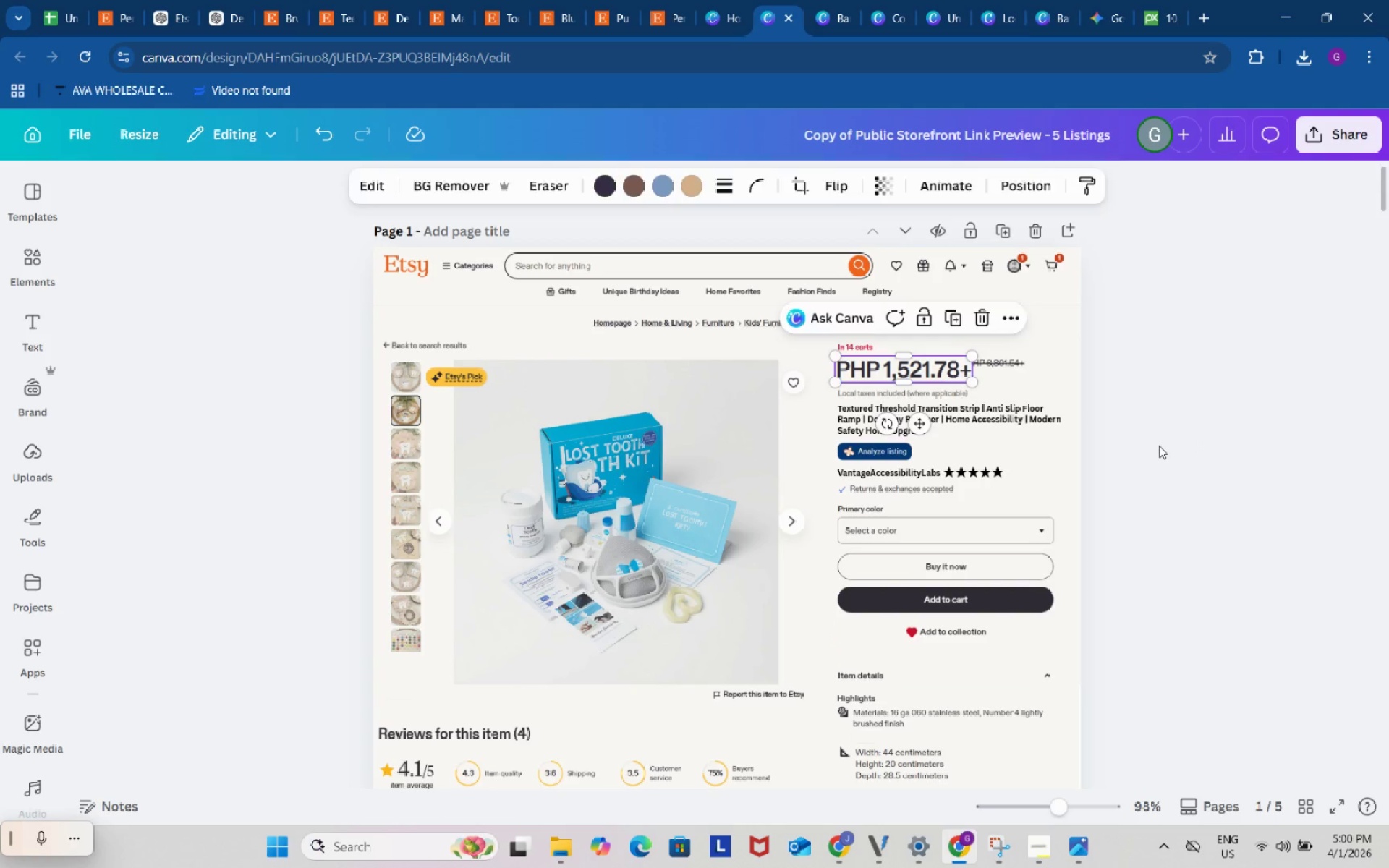 
left_click([1159, 446])
 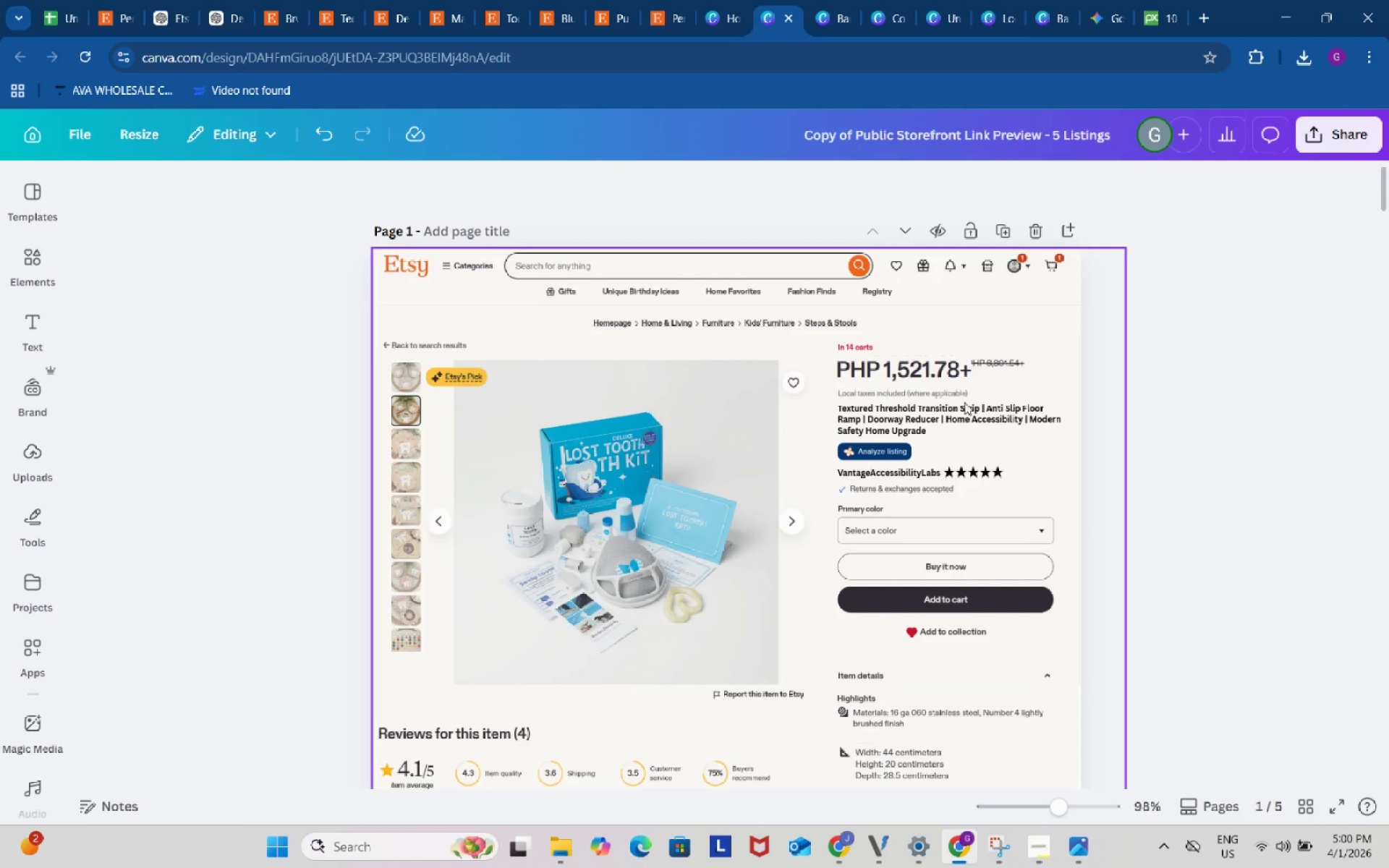 
mouse_move([963, 372])
 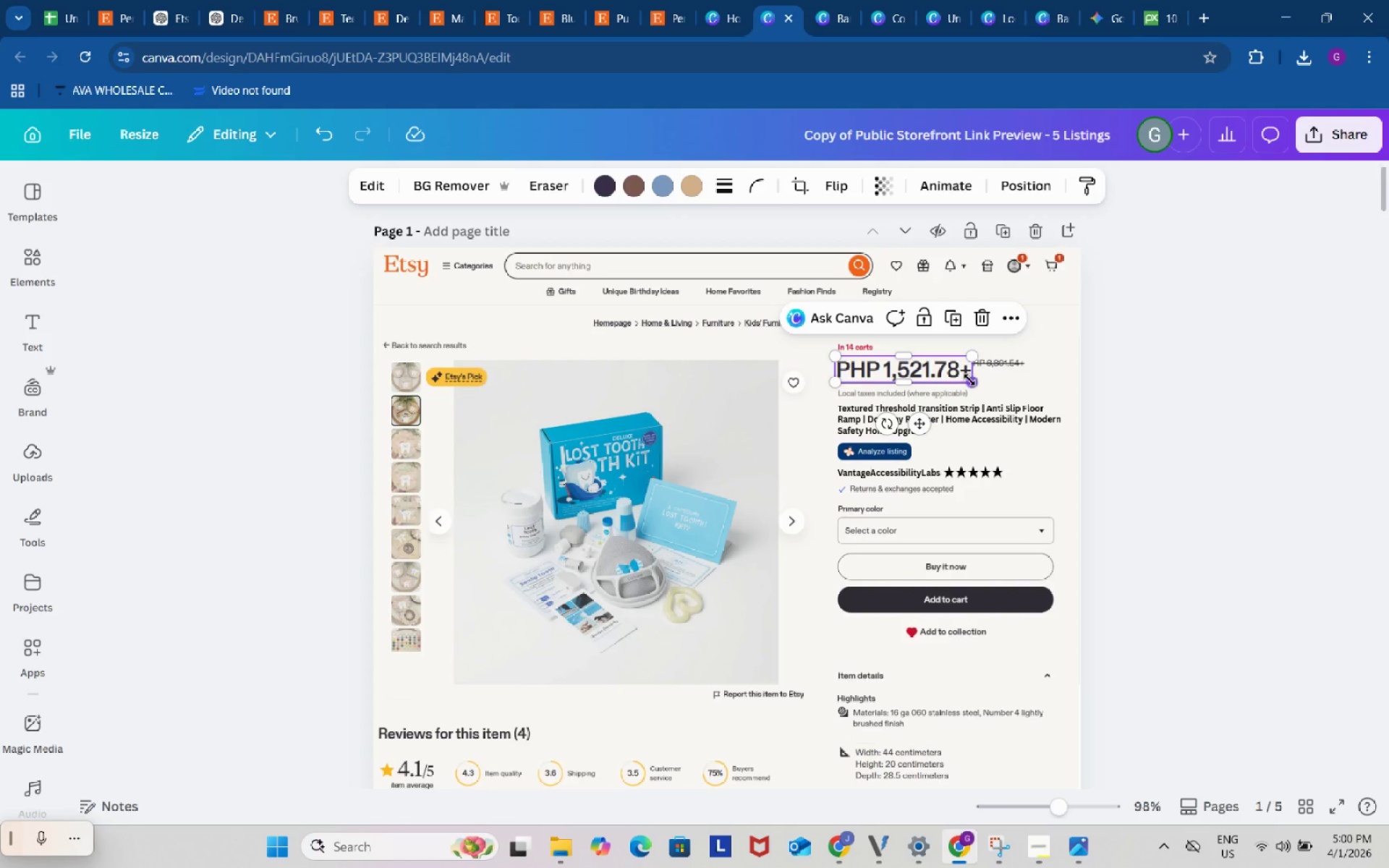 
left_click_drag(start_coordinate=[973, 380], to_coordinate=[965, 375])
 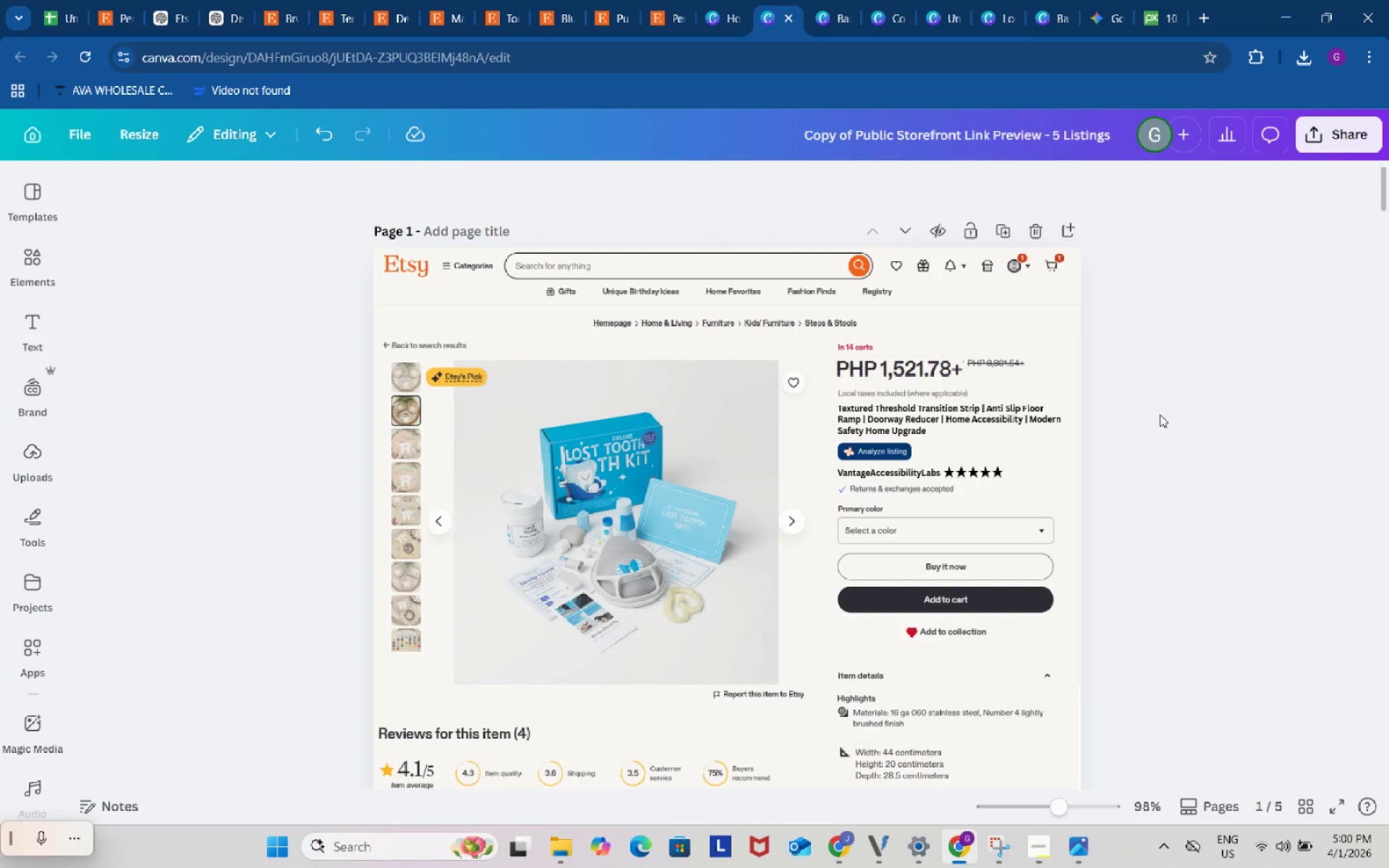 
double_click([1160, 414])
 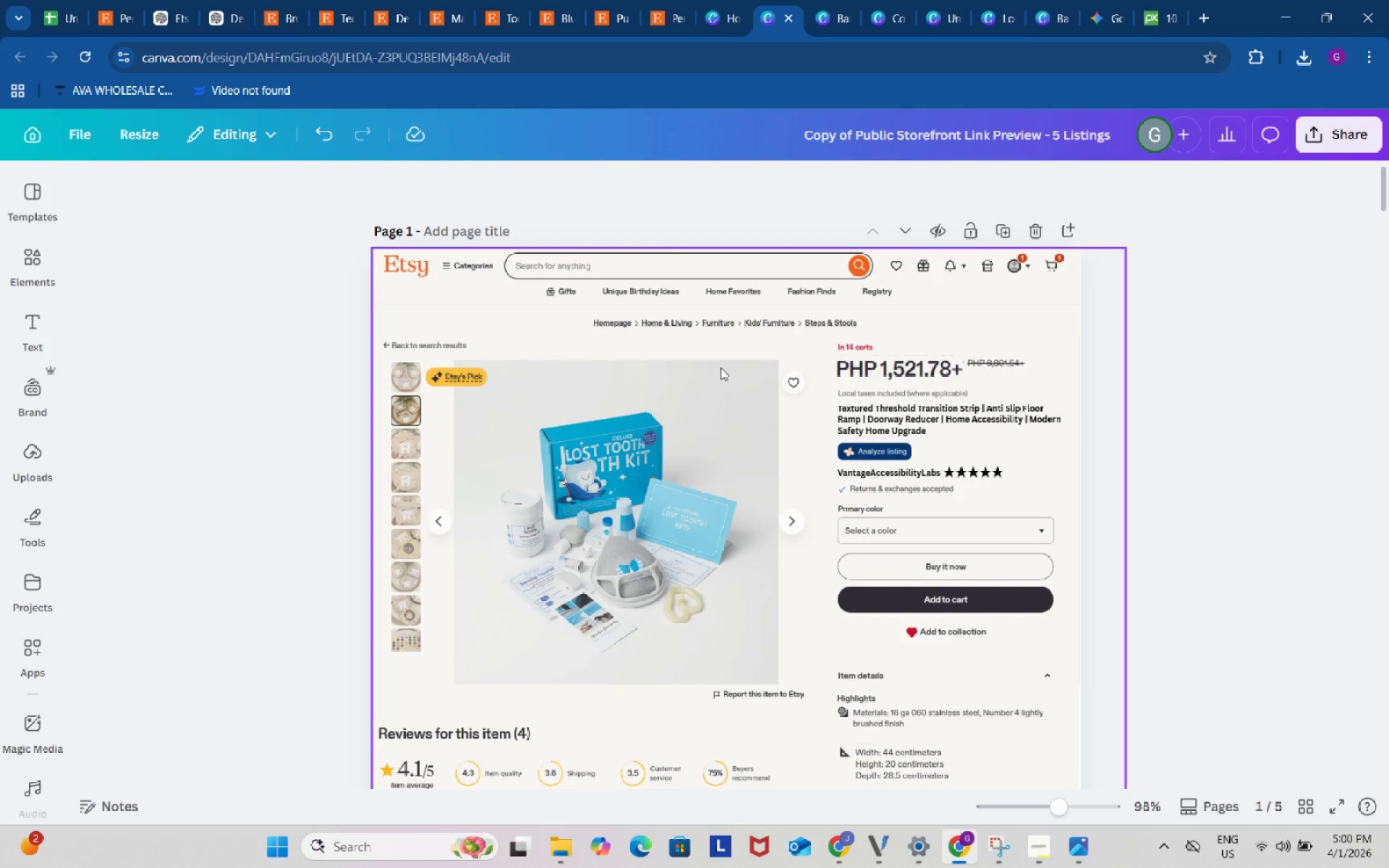 
left_click_drag(start_coordinate=[901, 373], to_coordinate=[901, 369])
 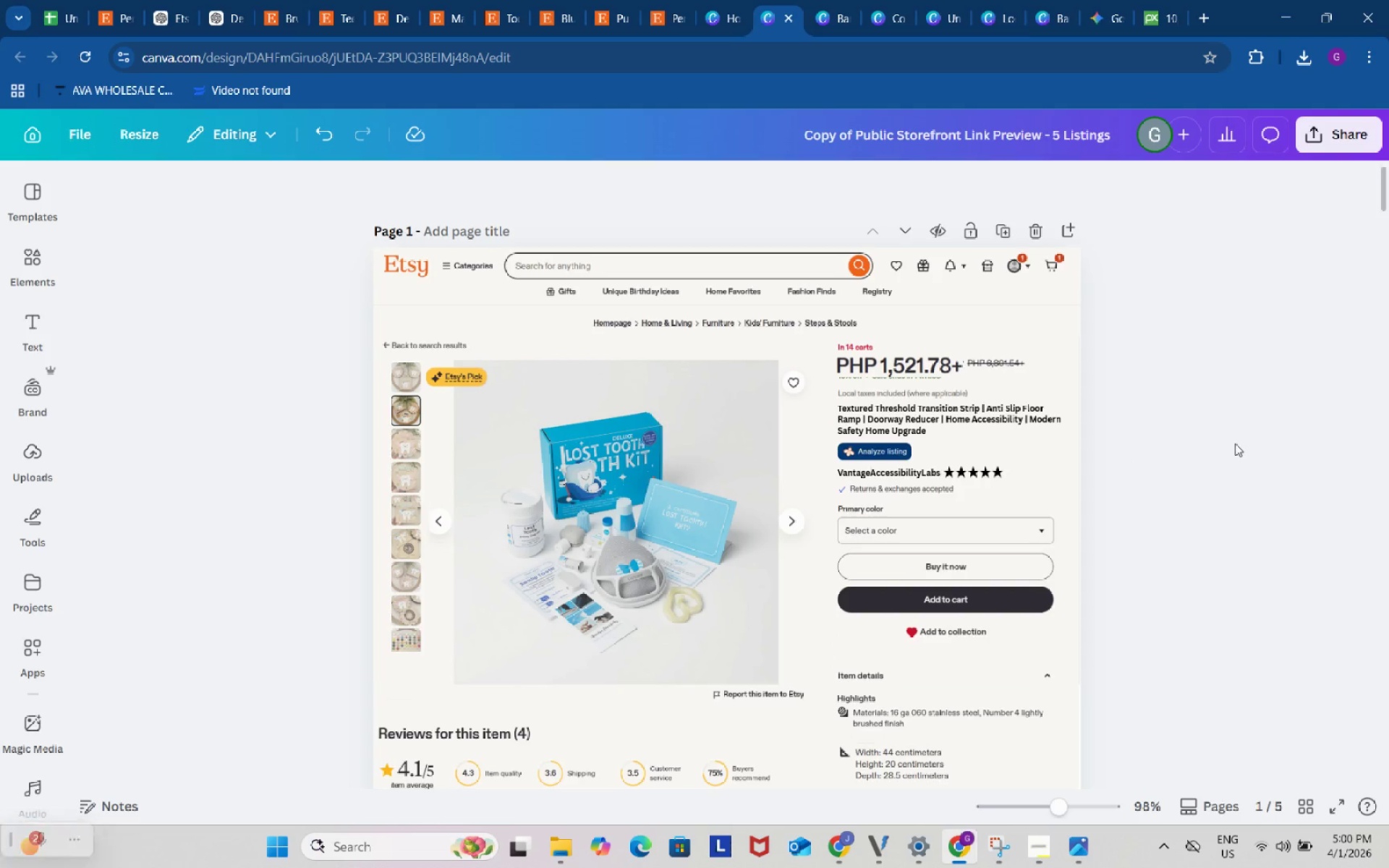 
double_click([1234, 443])
 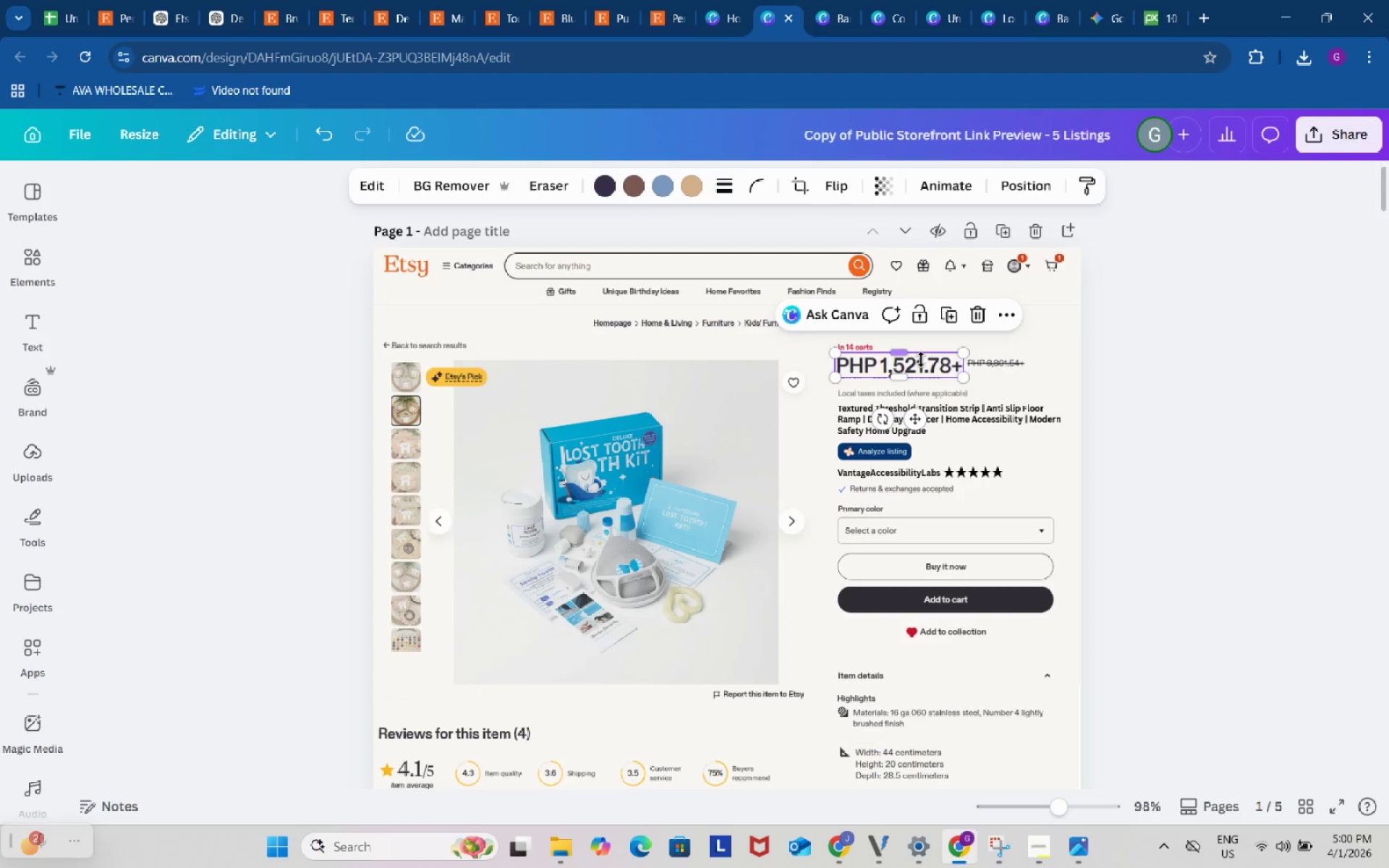 
left_click([921, 359])
 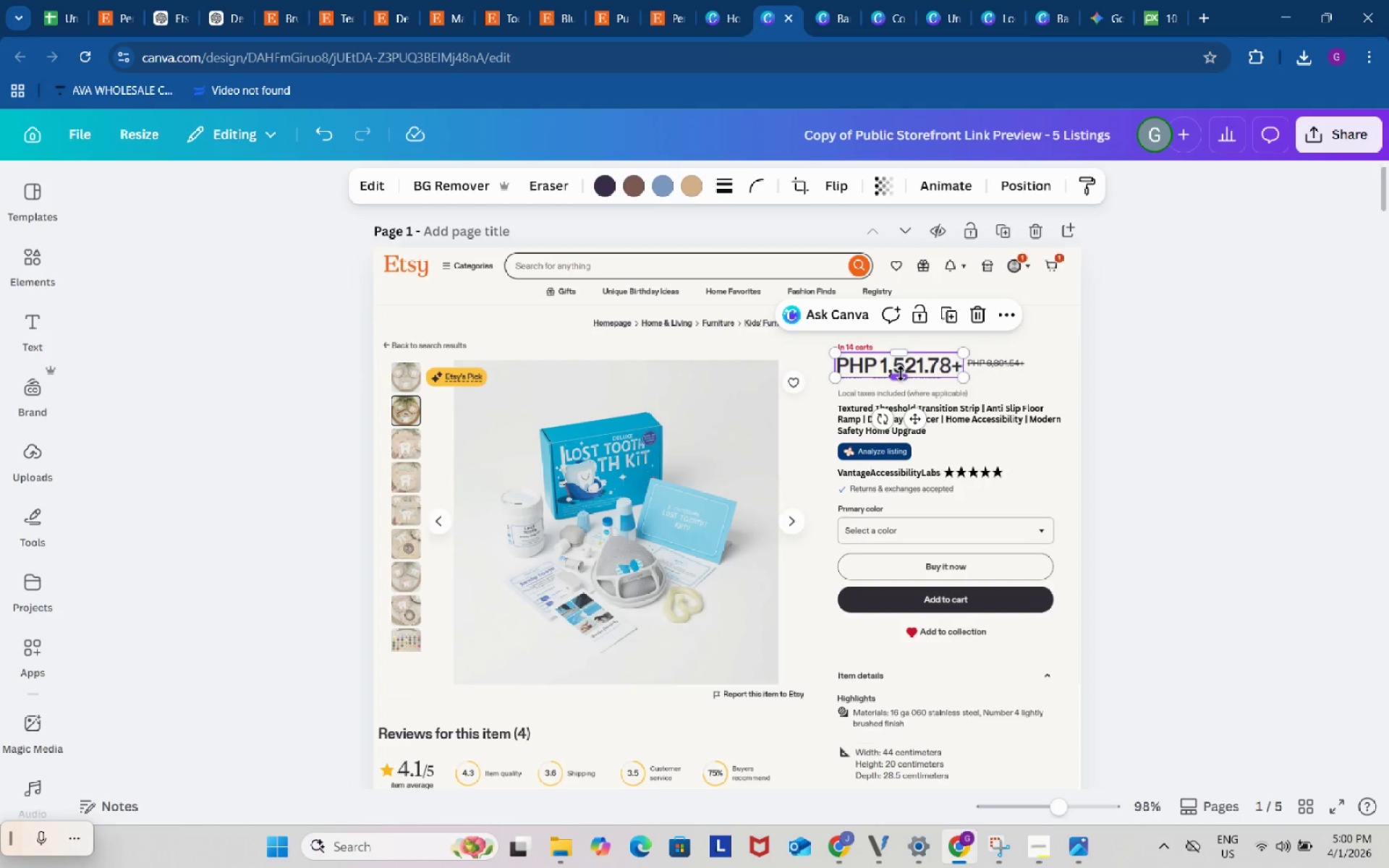 
left_click([901, 373])
 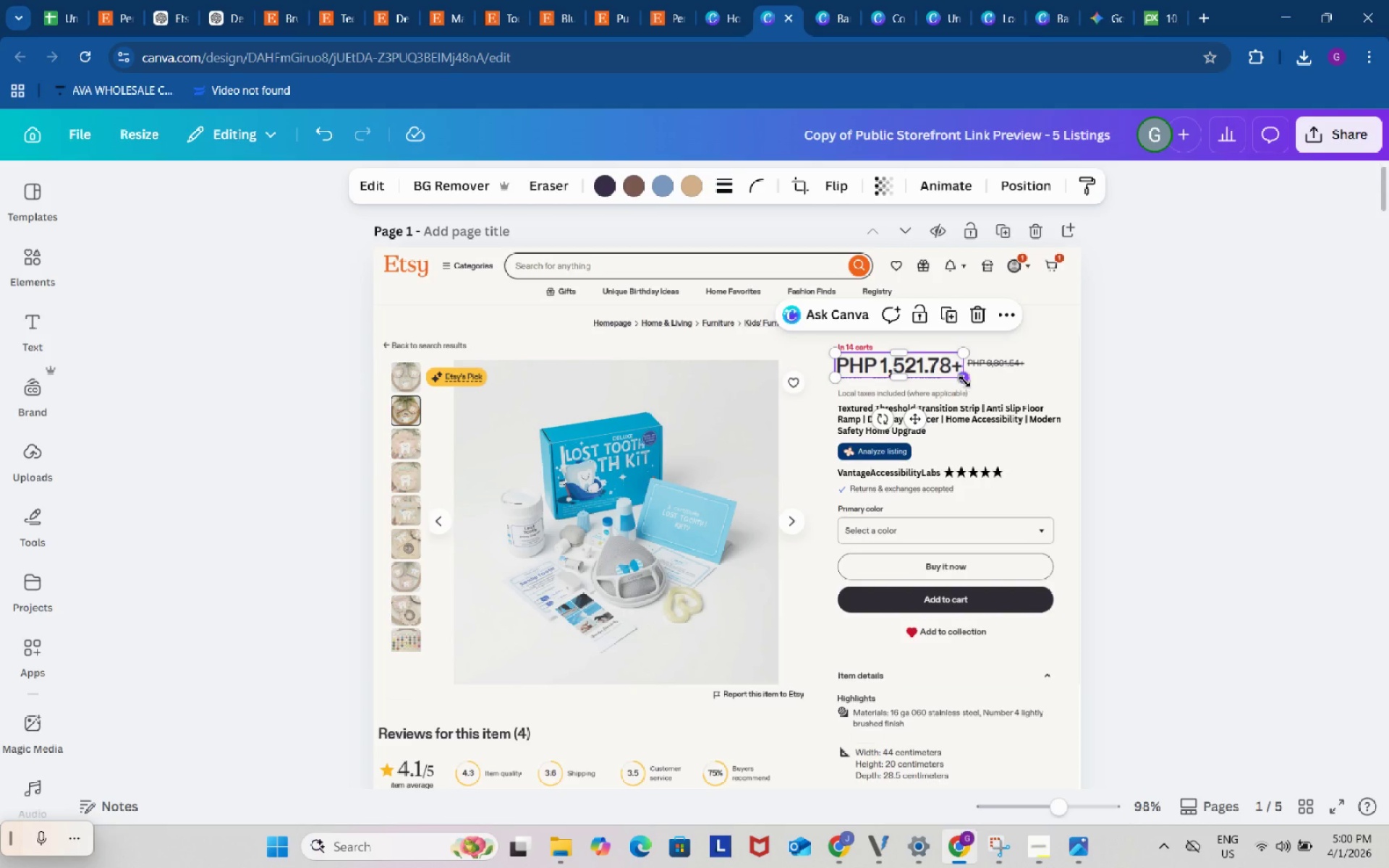 
left_click_drag(start_coordinate=[961, 380], to_coordinate=[967, 384])
 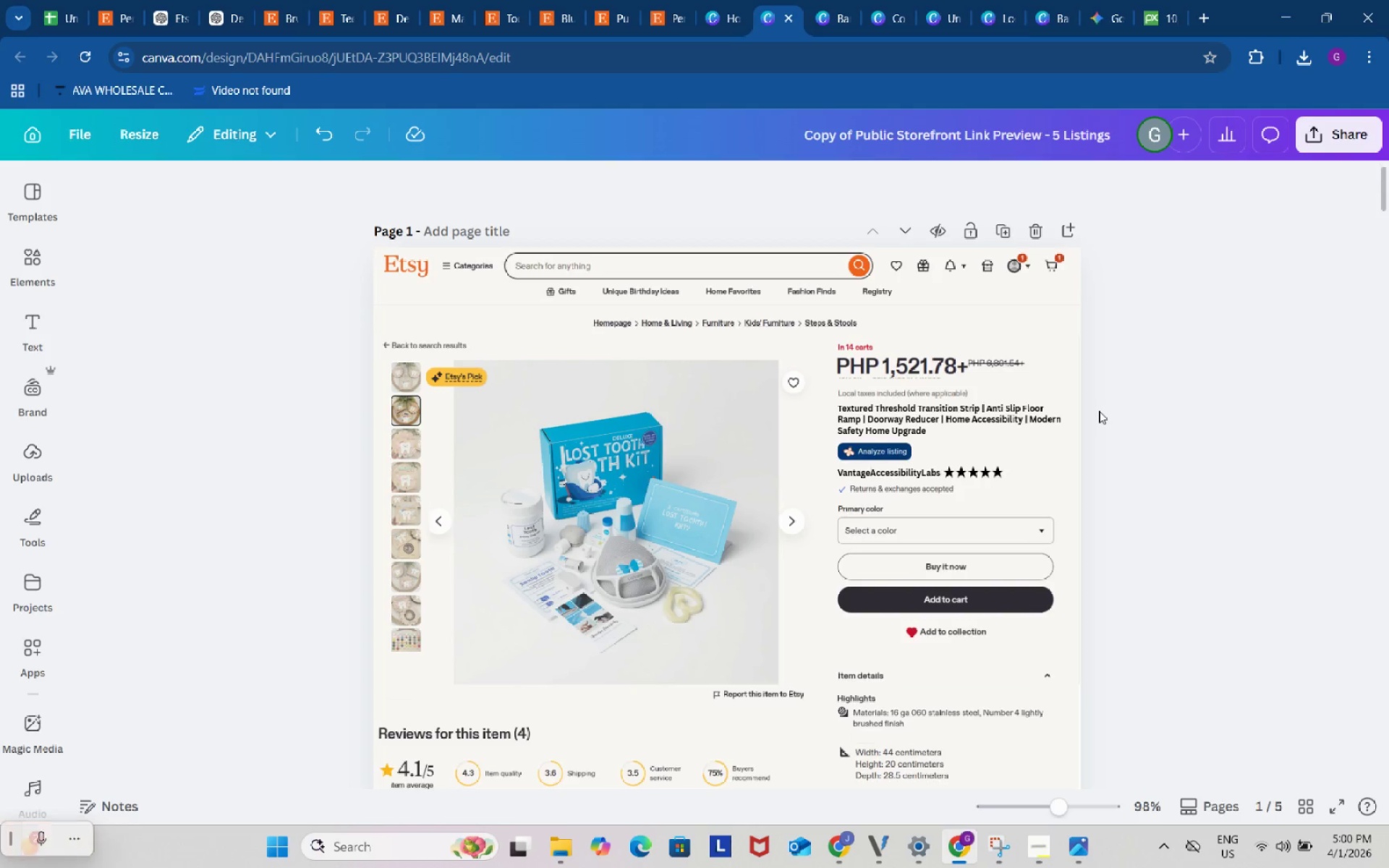 
double_click([1099, 411])
 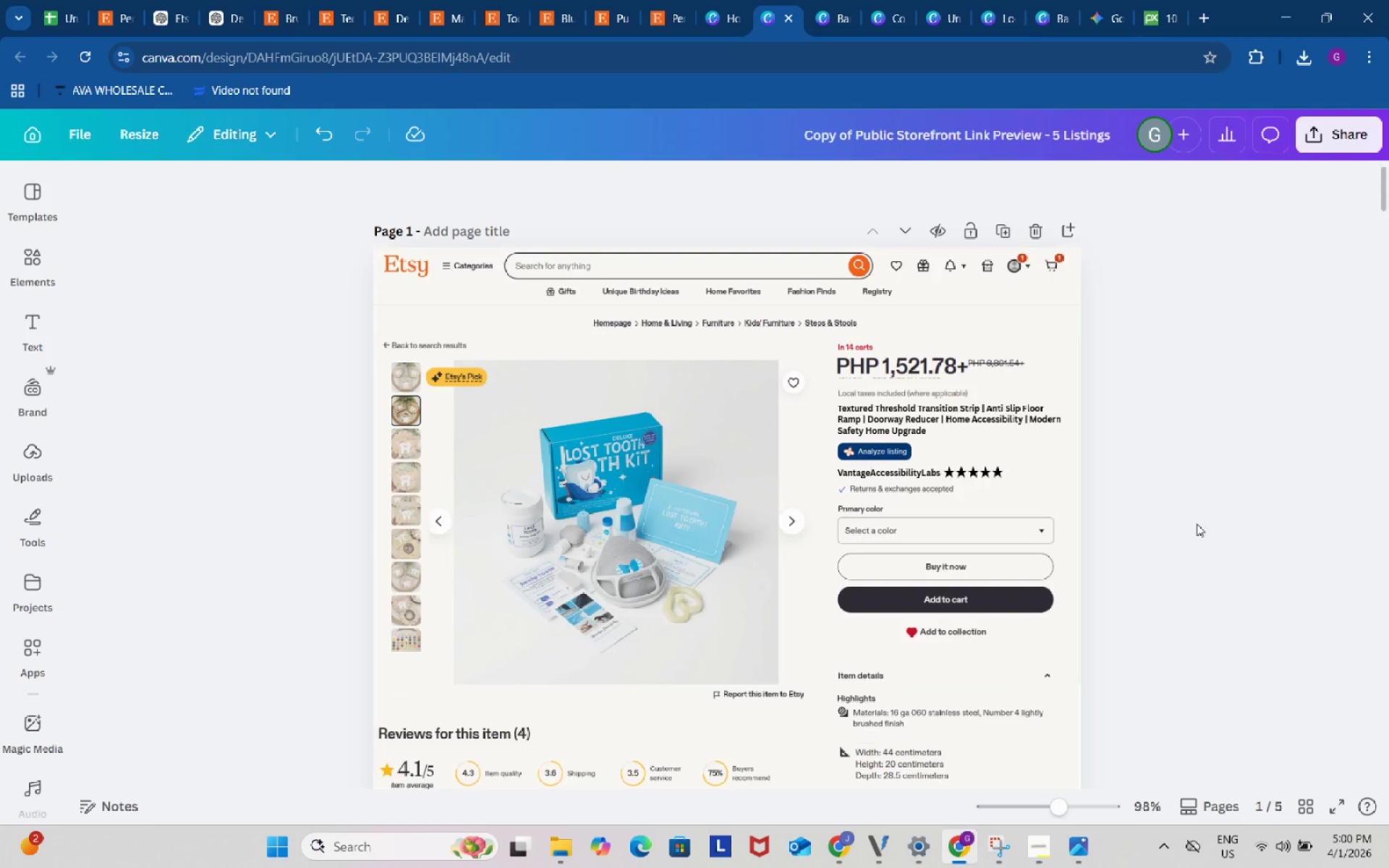 
scroll: coordinate [1204, 528], scroll_direction: down, amount: 19.0
 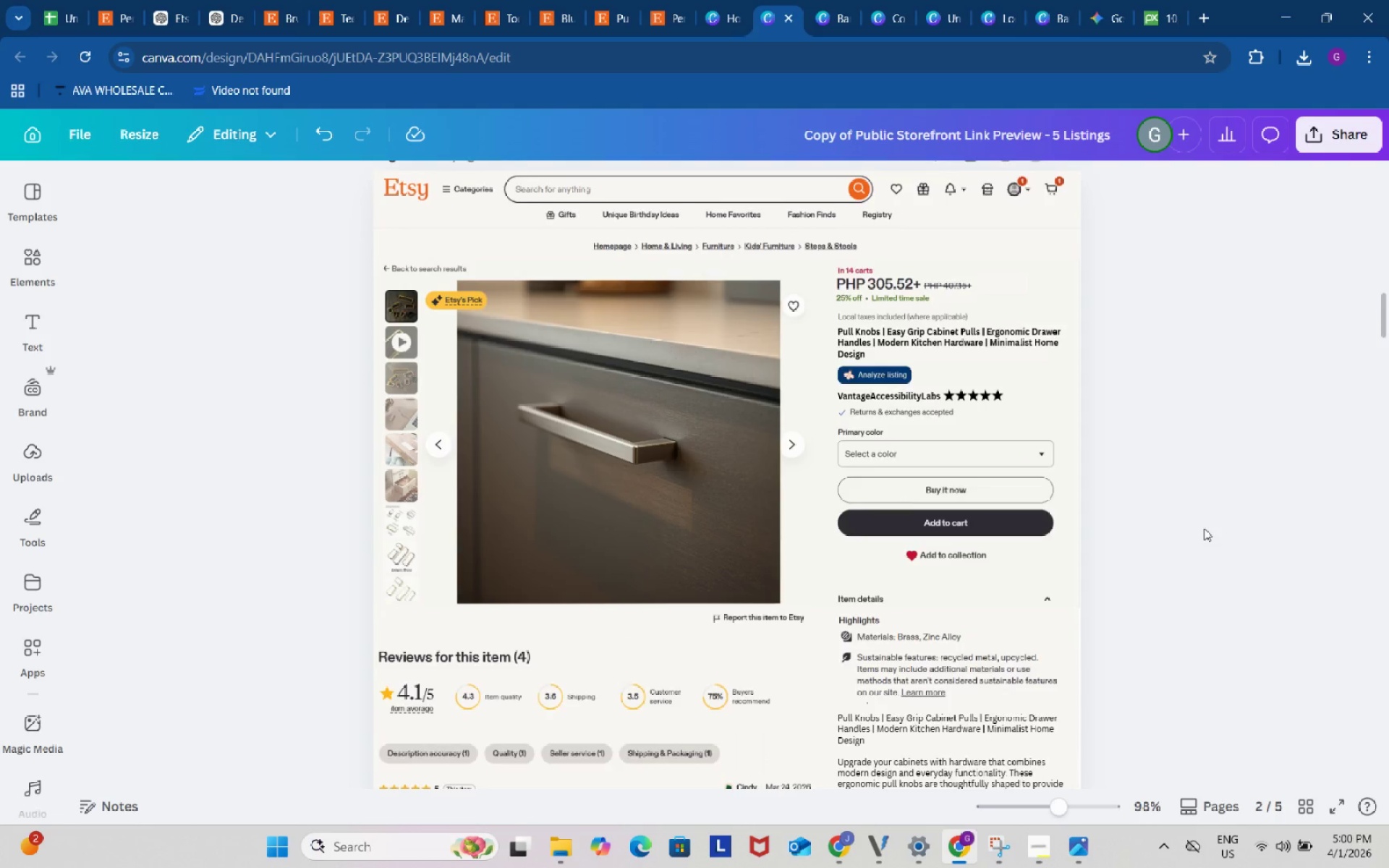 
scroll: coordinate [1067, 433], scroll_direction: up, amount: 20.0
 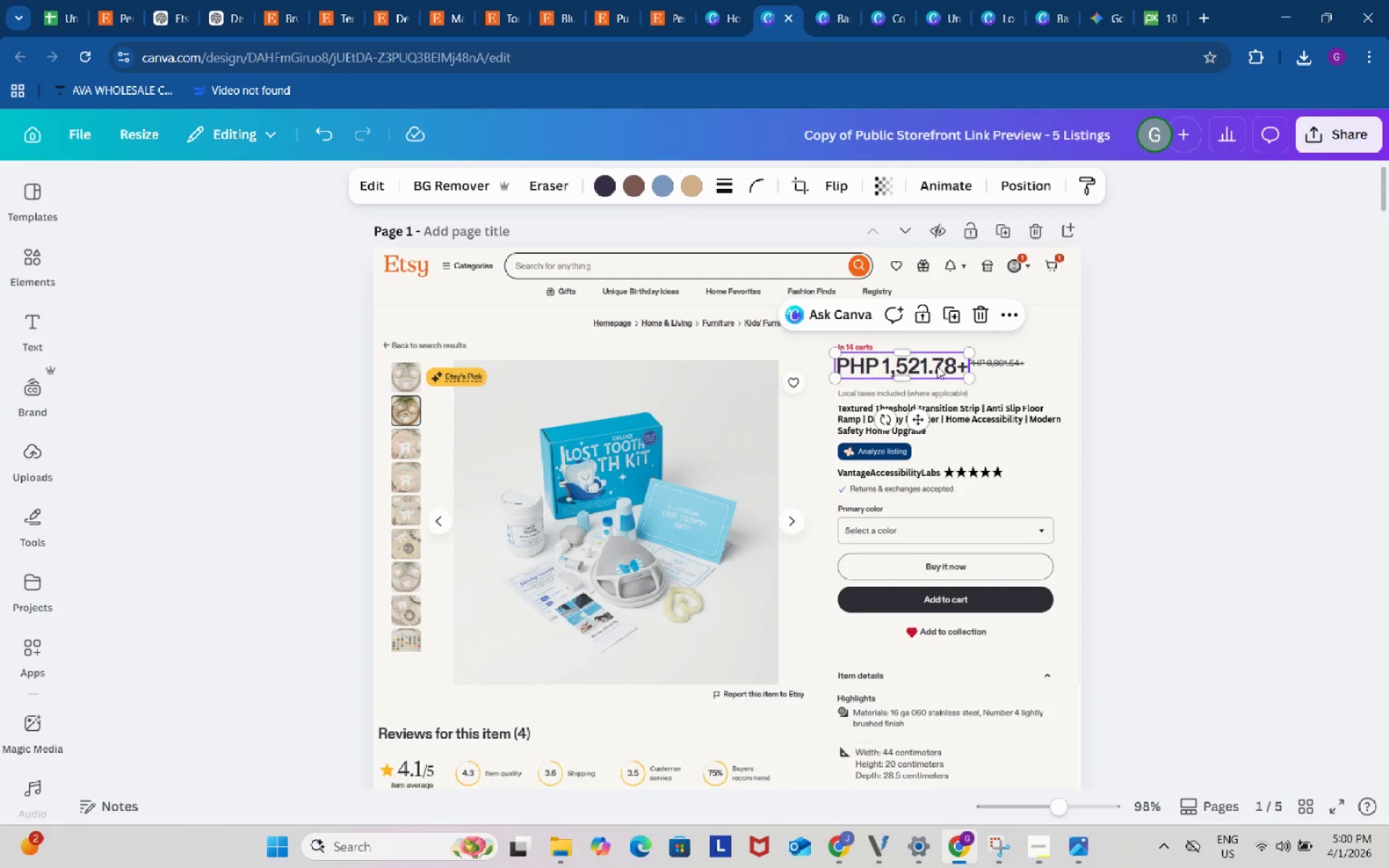 
left_click([937, 366])
 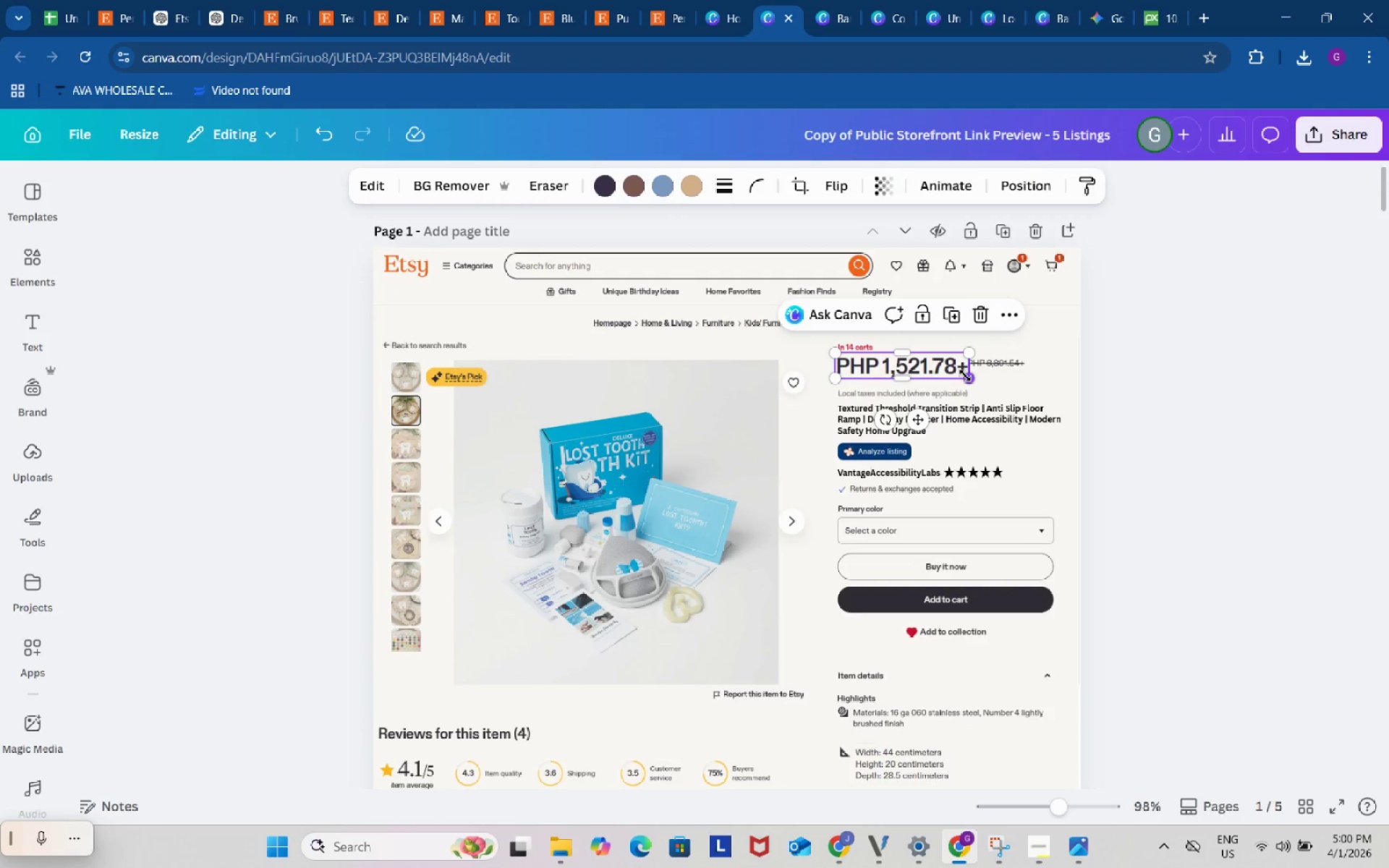 
left_click_drag(start_coordinate=[965, 375], to_coordinate=[919, 356])
 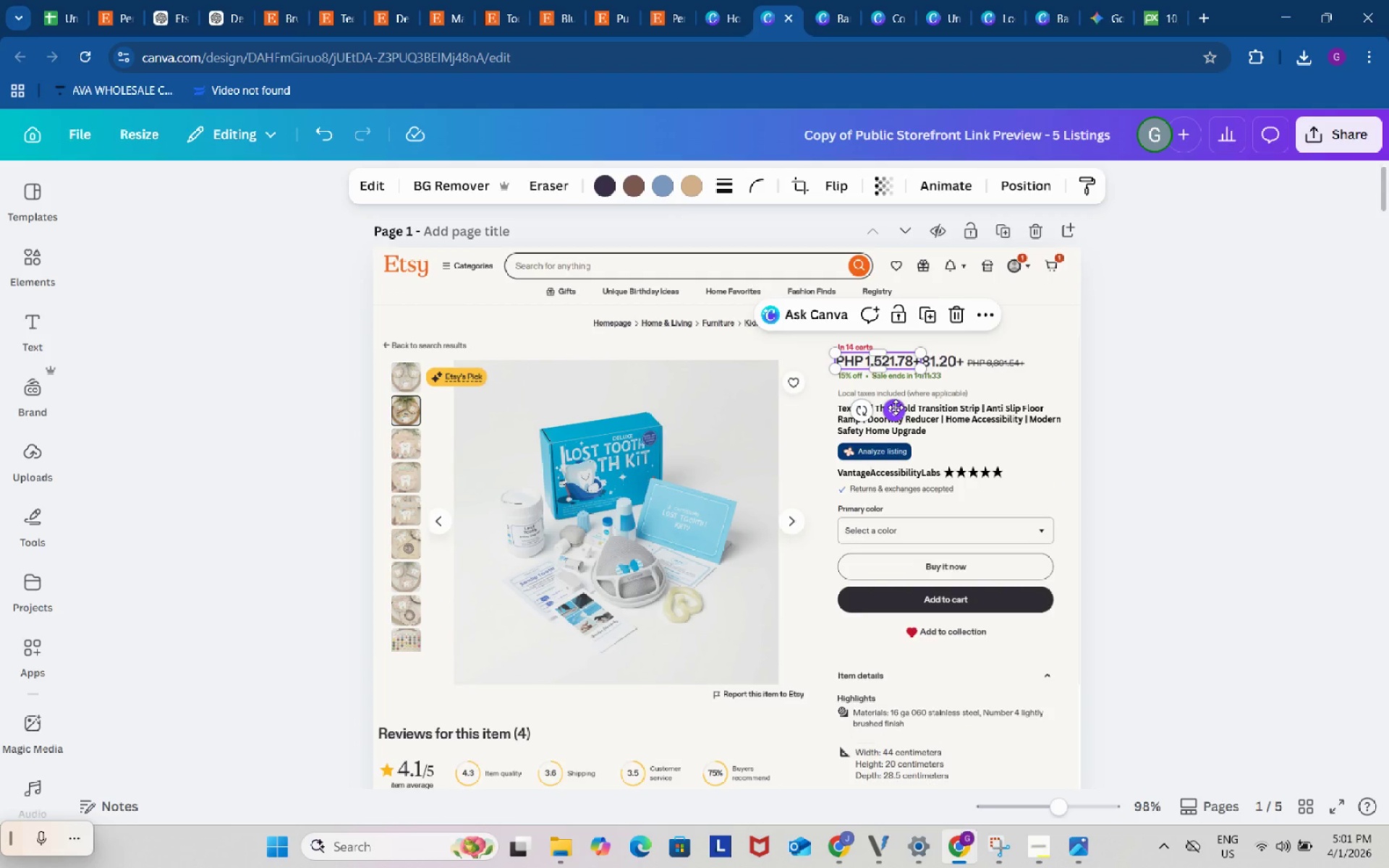 
left_click_drag(start_coordinate=[896, 407], to_coordinate=[938, 407])
 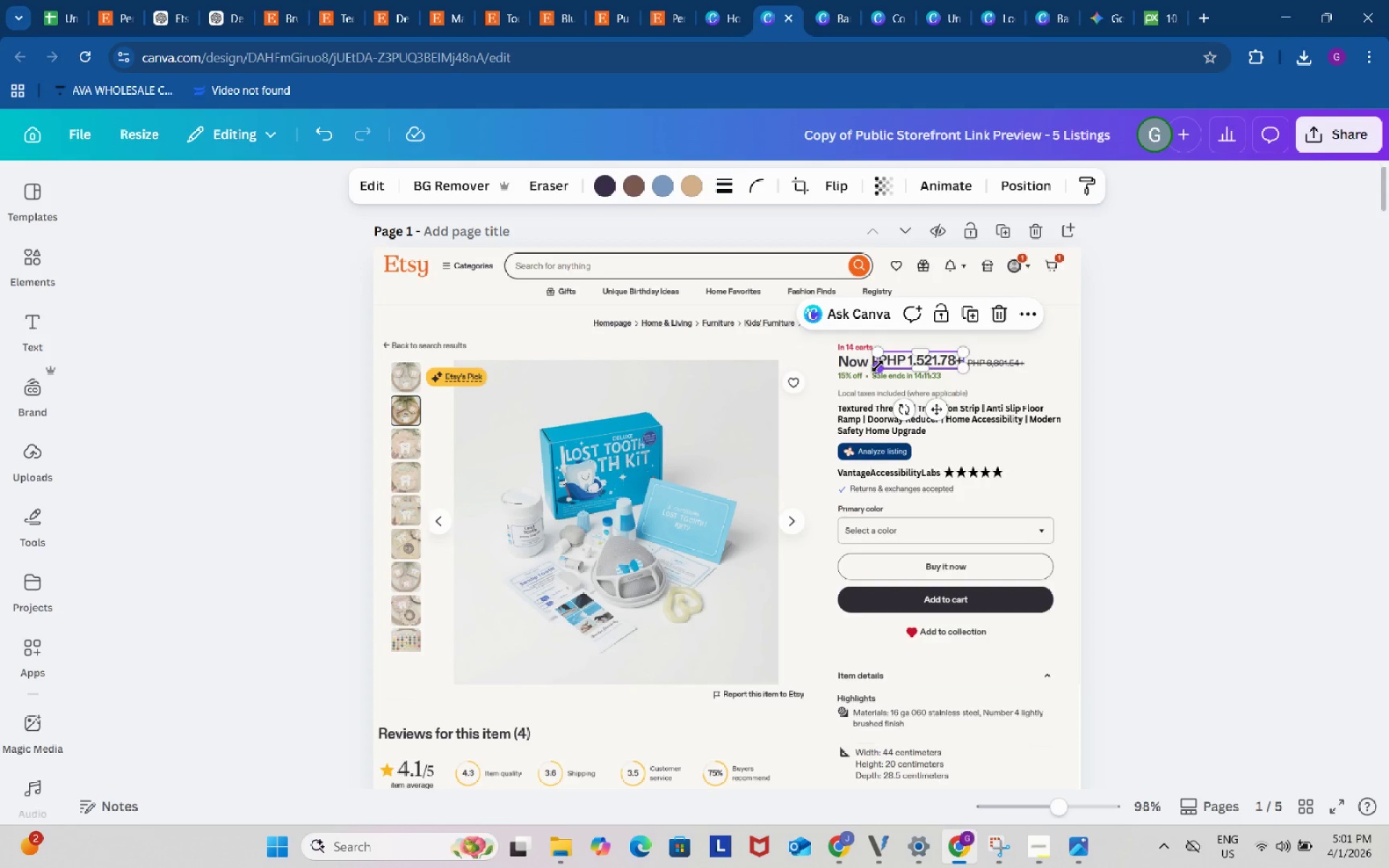 
left_click_drag(start_coordinate=[878, 366], to_coordinate=[873, 365])
 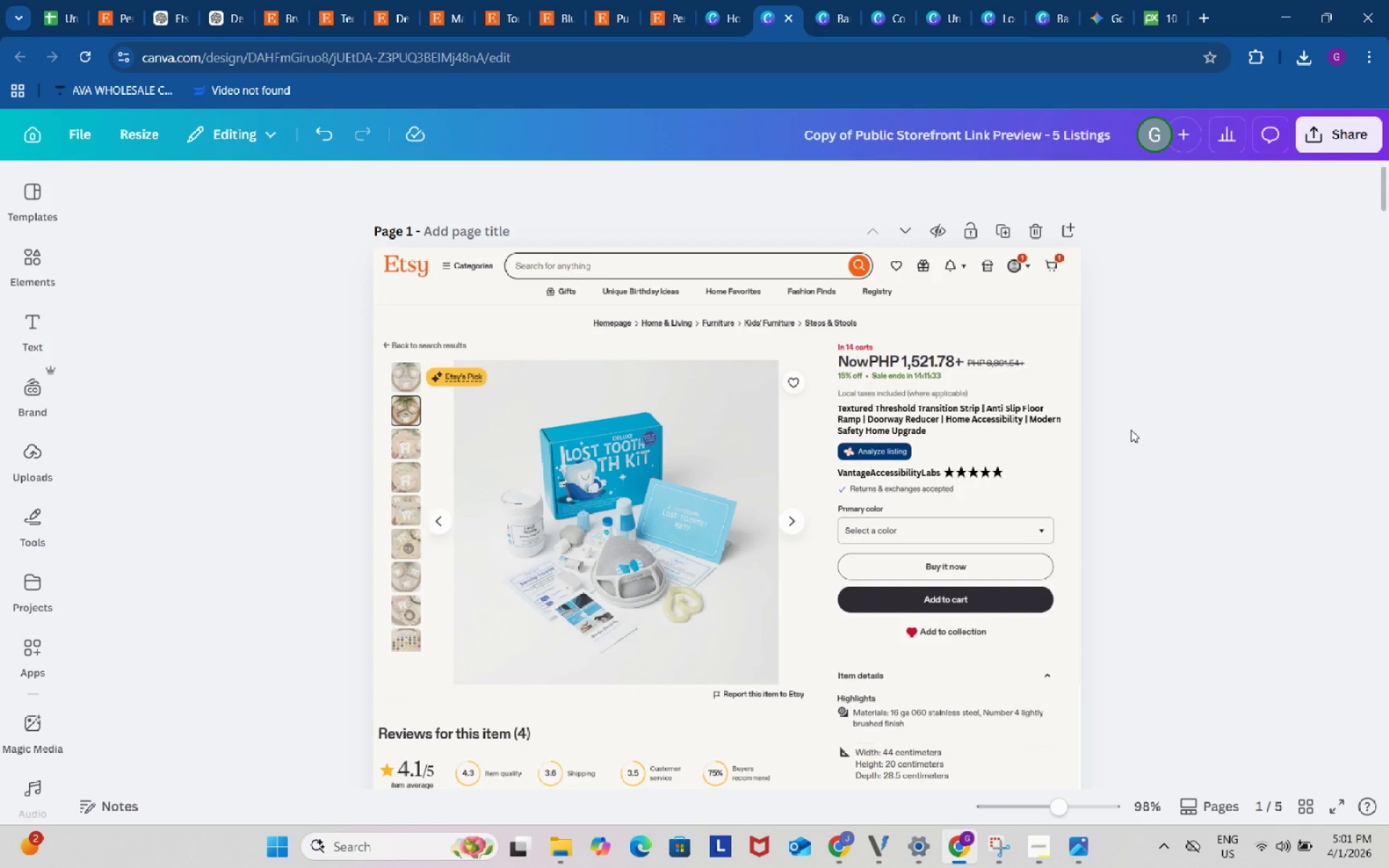 
double_click([1131, 430])
 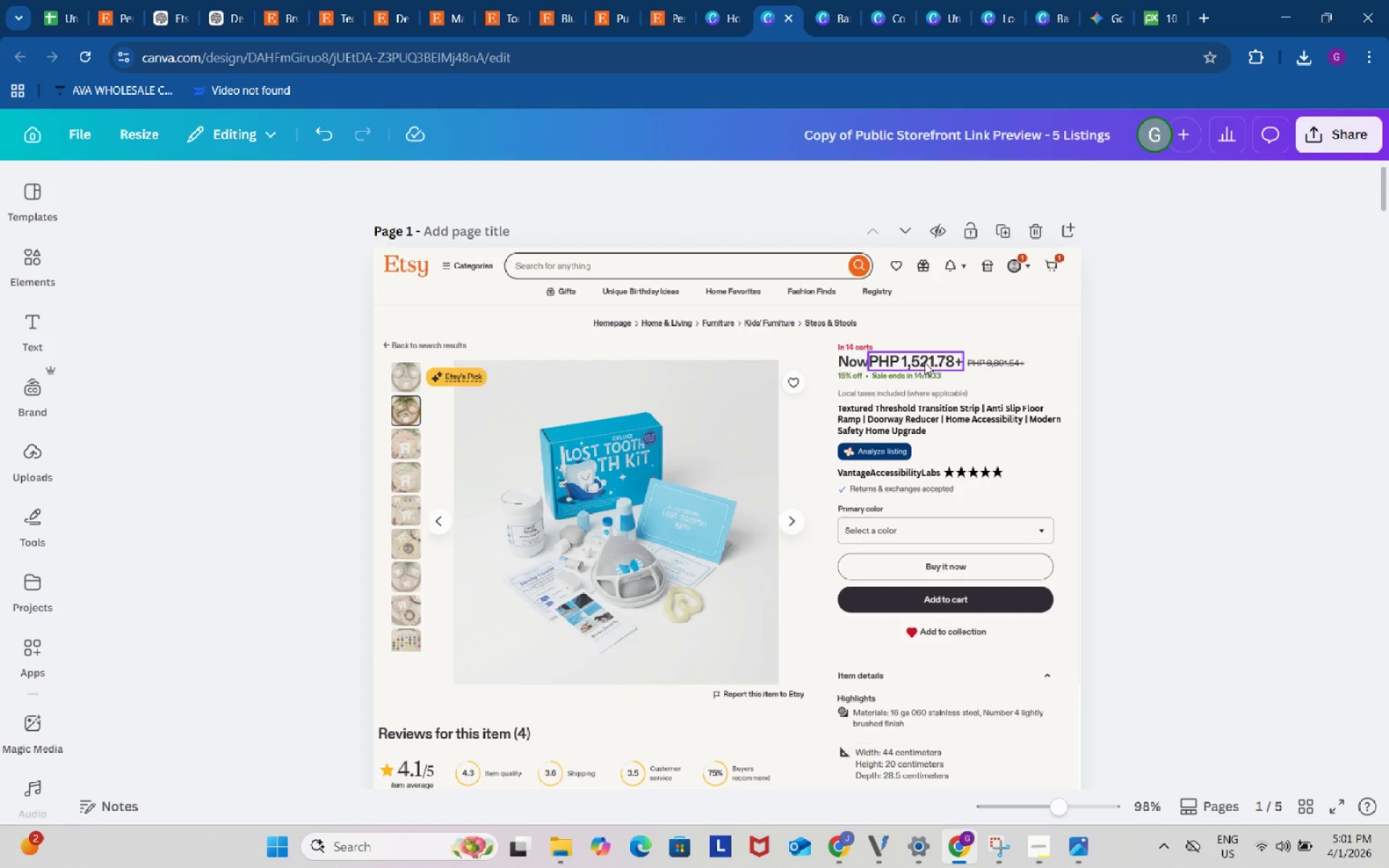 
left_click_drag(start_coordinate=[923, 362], to_coordinate=[927, 363])
 